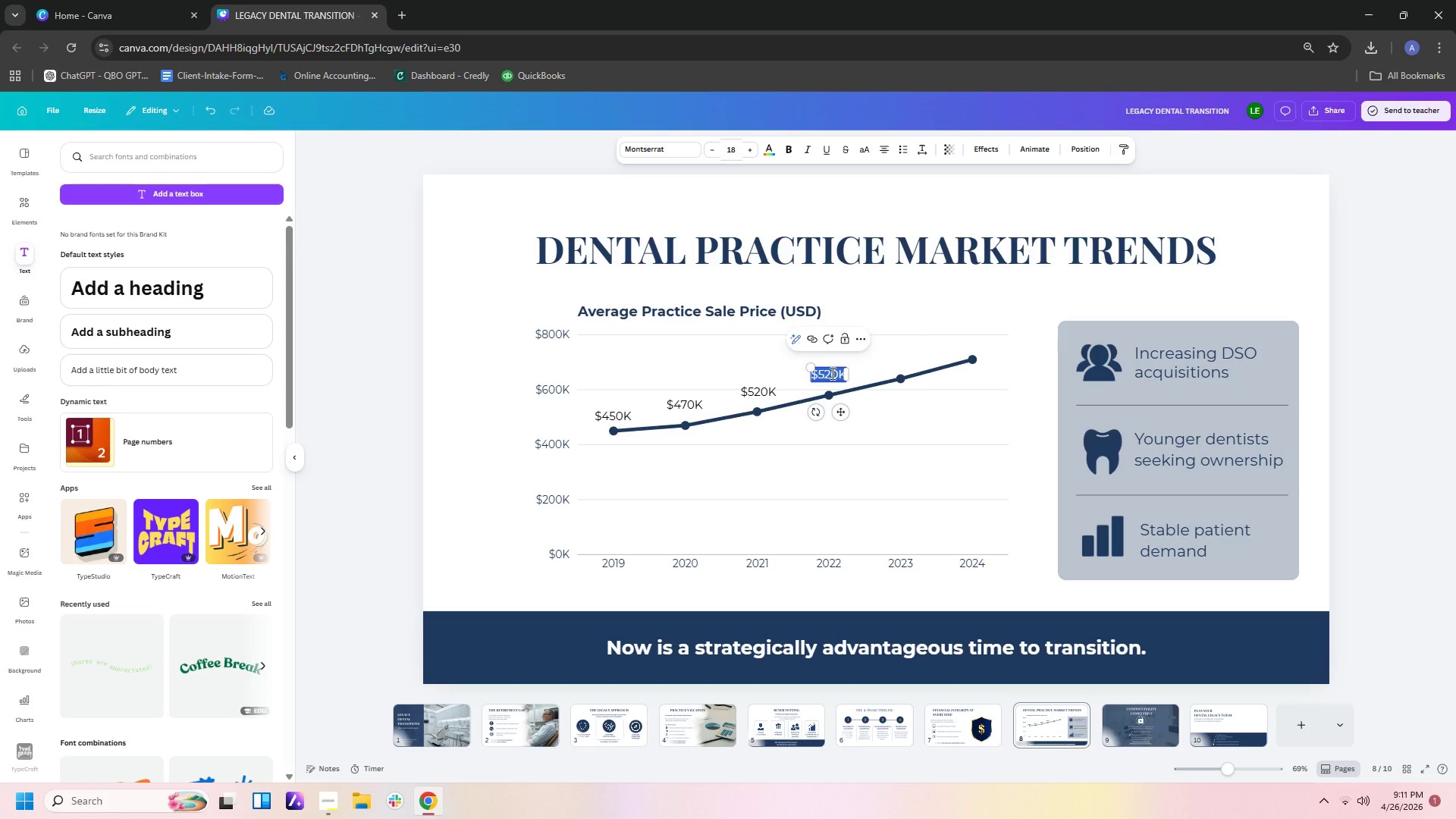 
left_click([836, 374])
 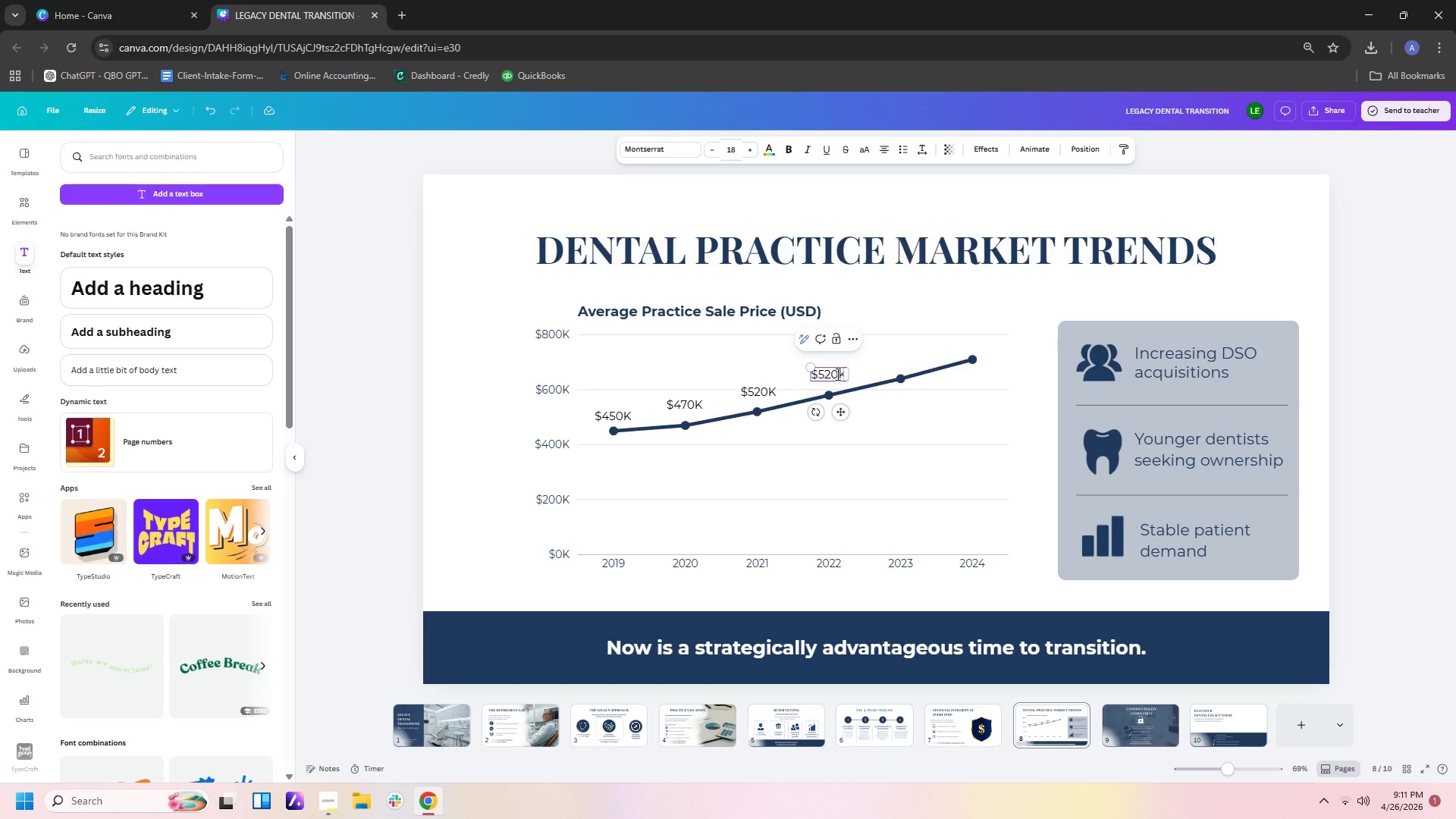 
left_click_drag(start_coordinate=[836, 374], to_coordinate=[824, 375])
 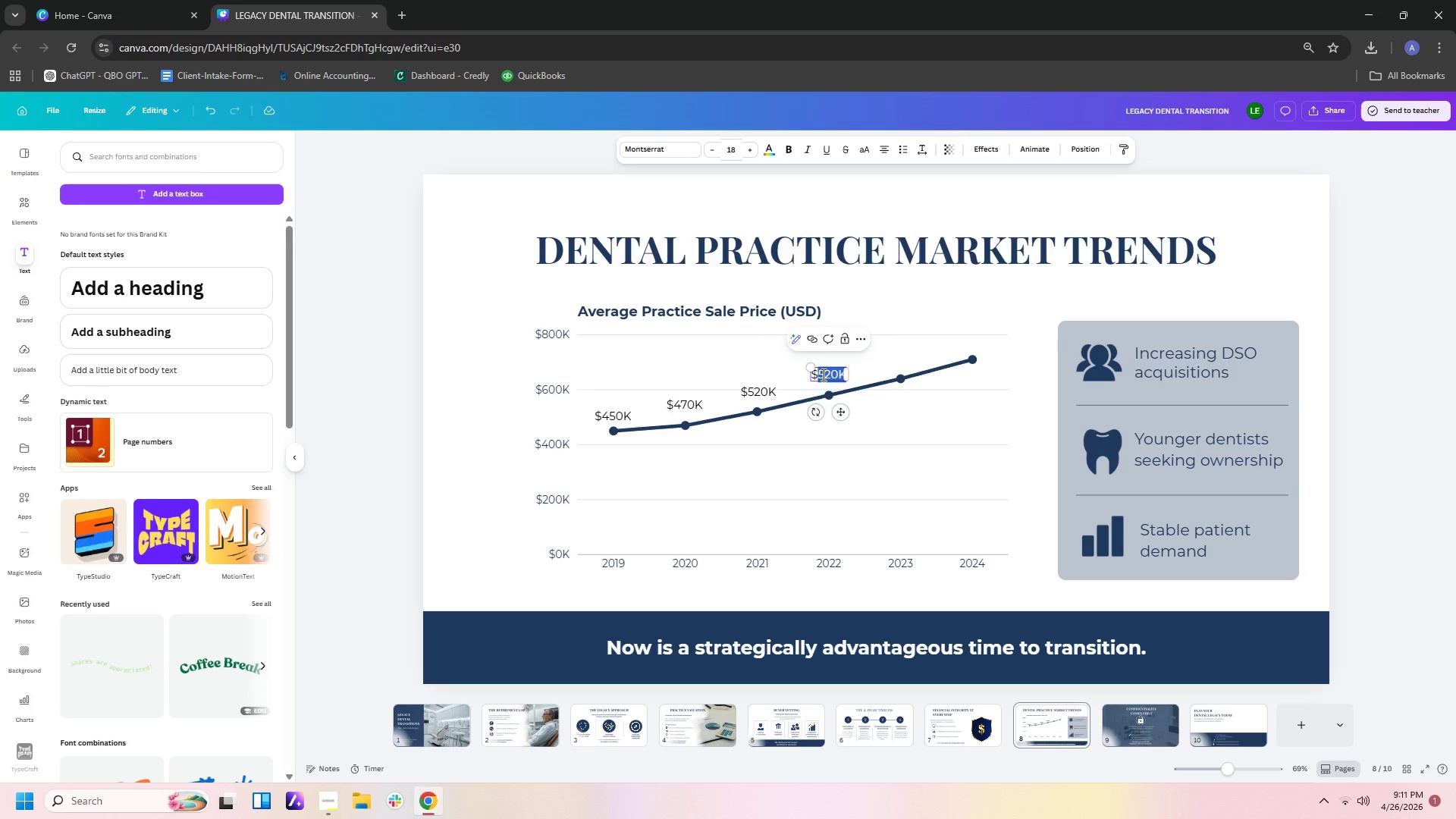 
left_click([824, 375])
 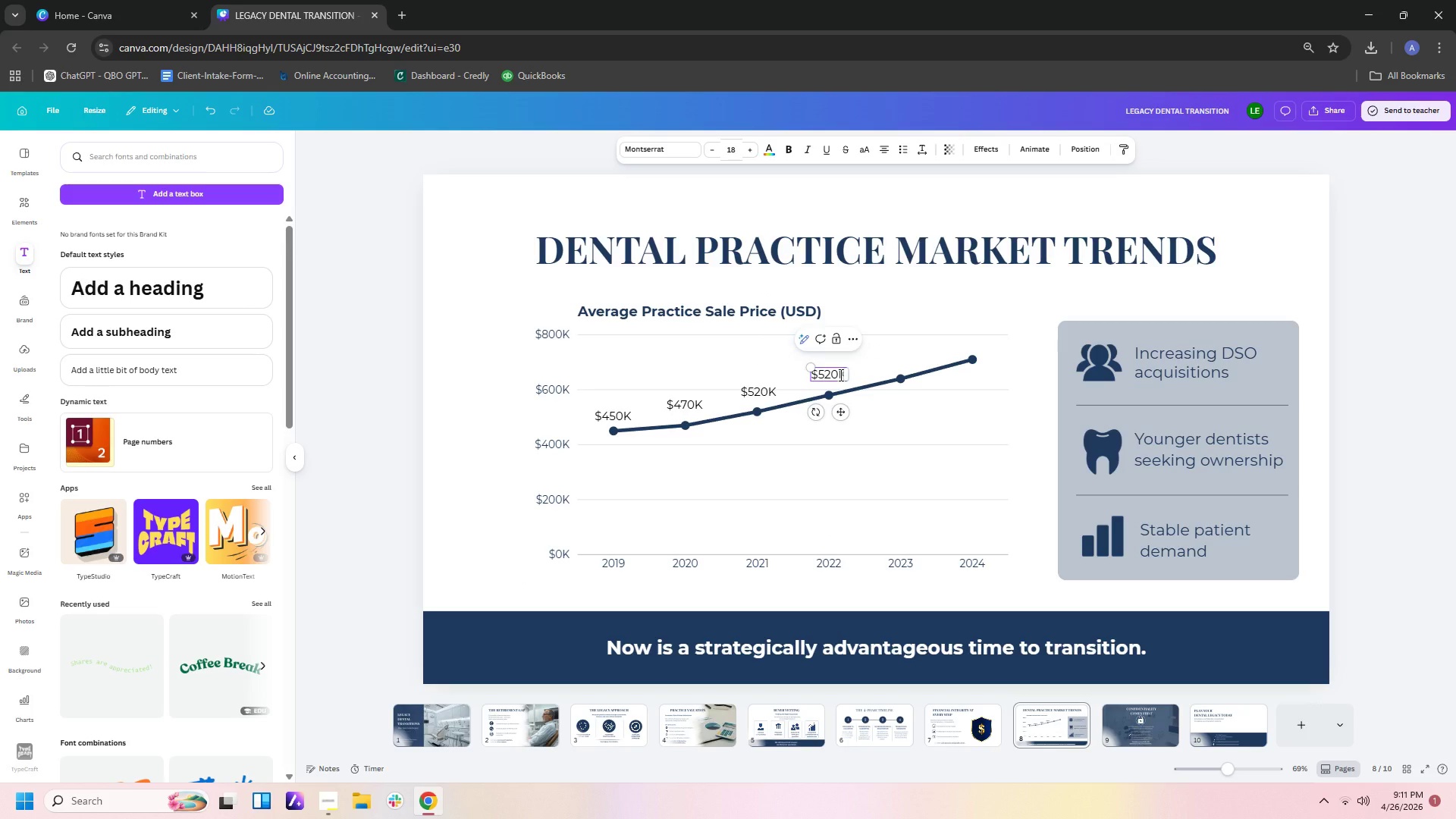 
left_click_drag(start_coordinate=[839, 375], to_coordinate=[820, 375])
 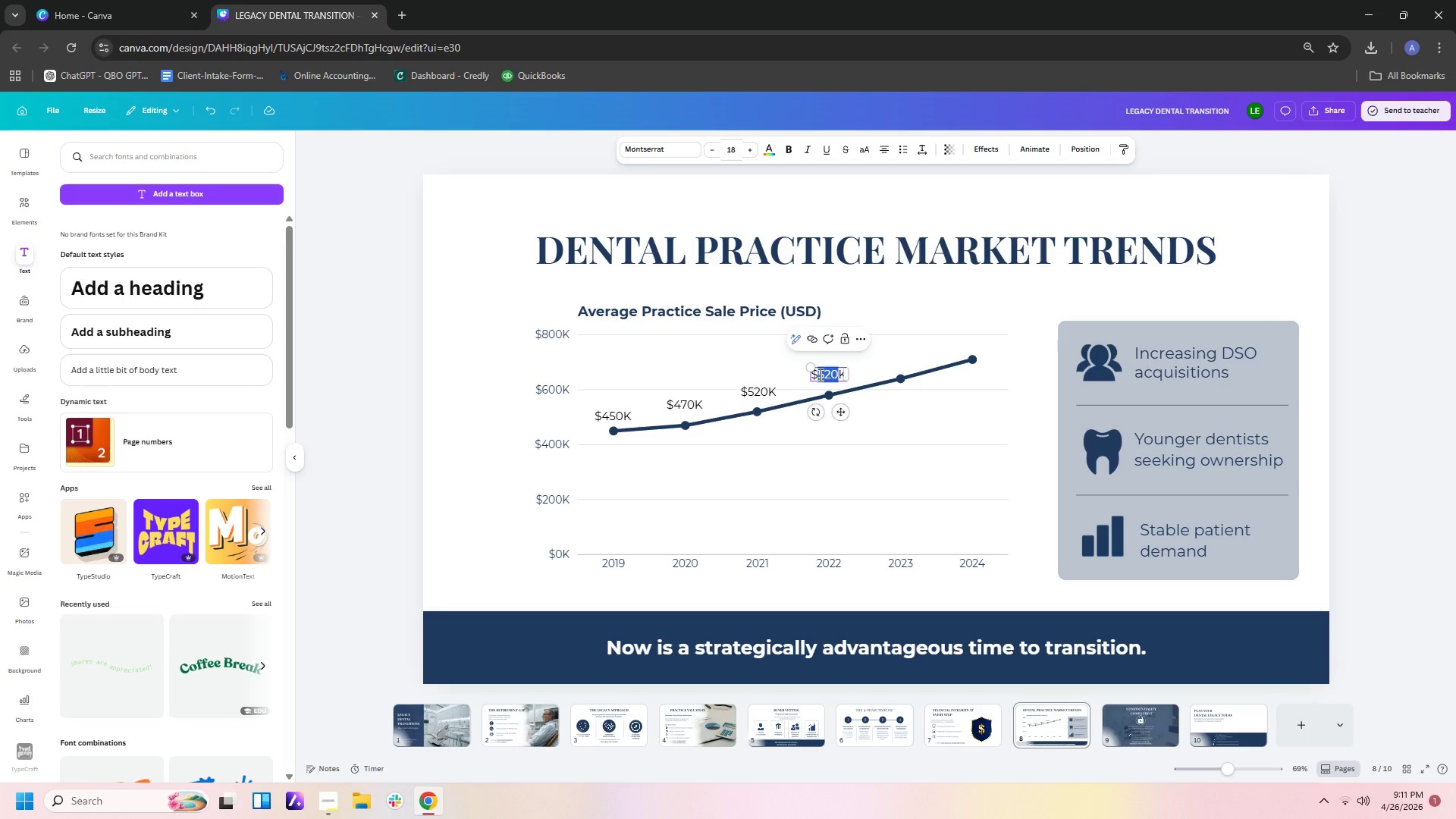 
wait(7.05)
 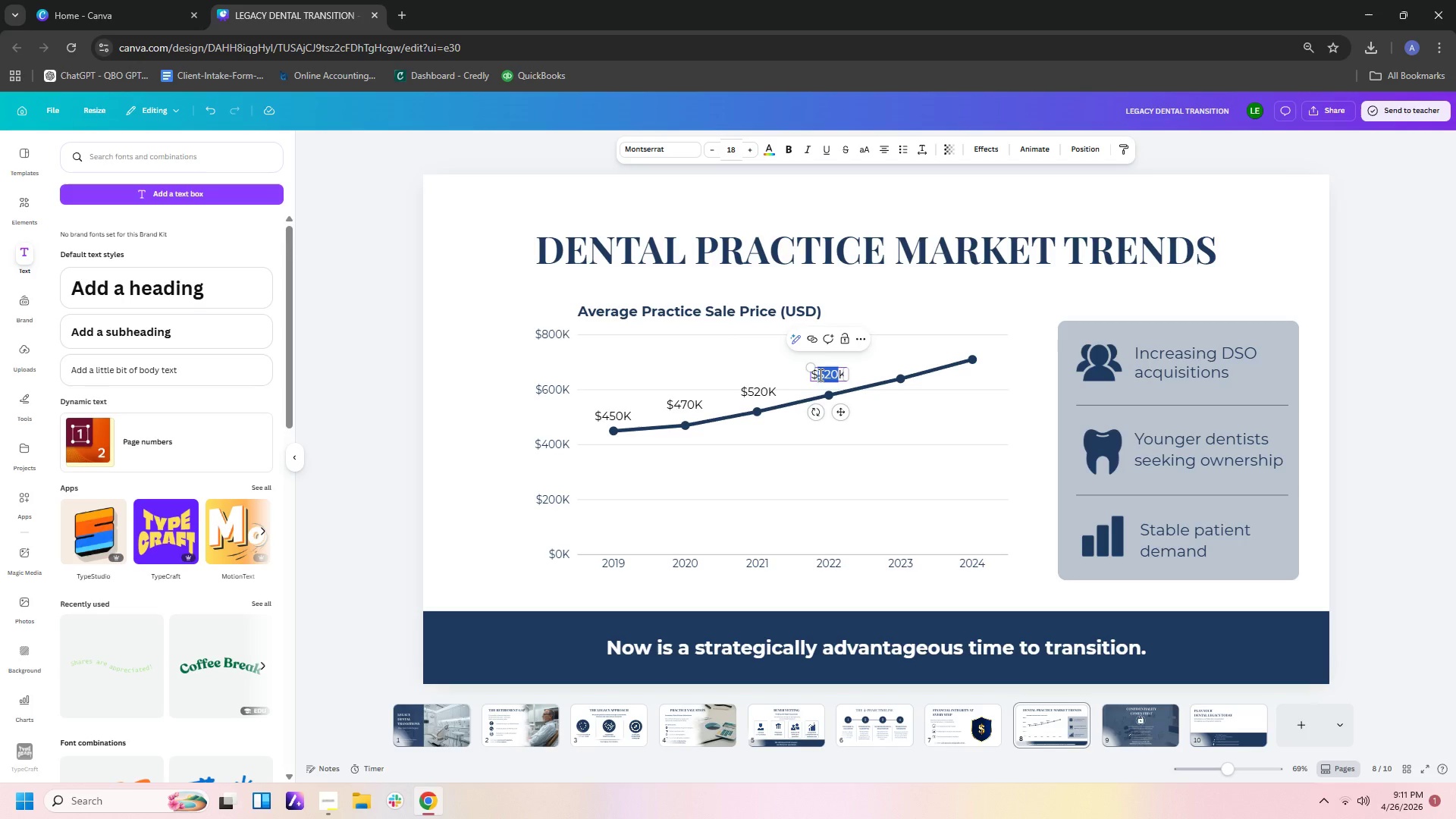 
key(Numpad5)
 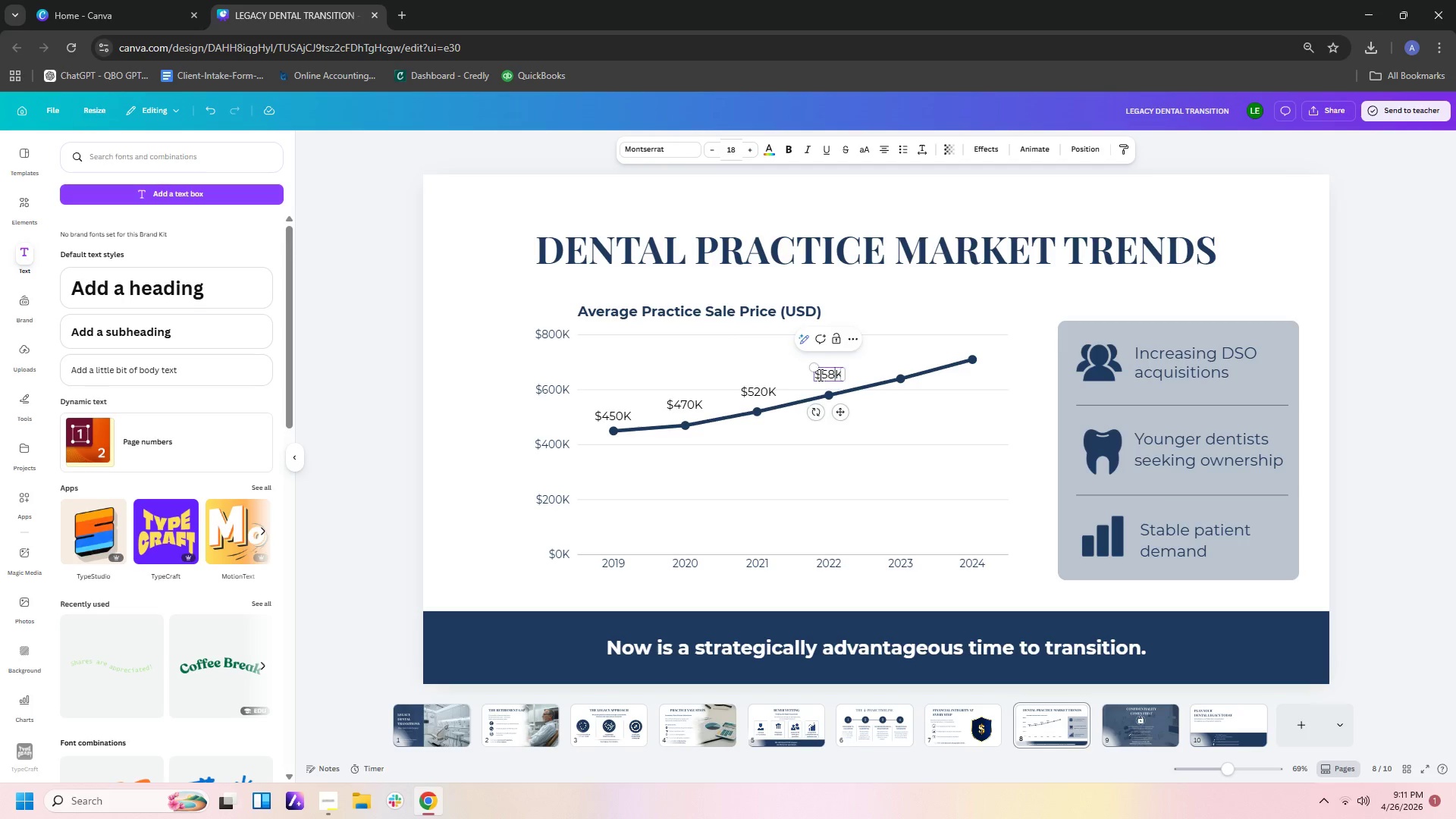 
key(Numpad8)
 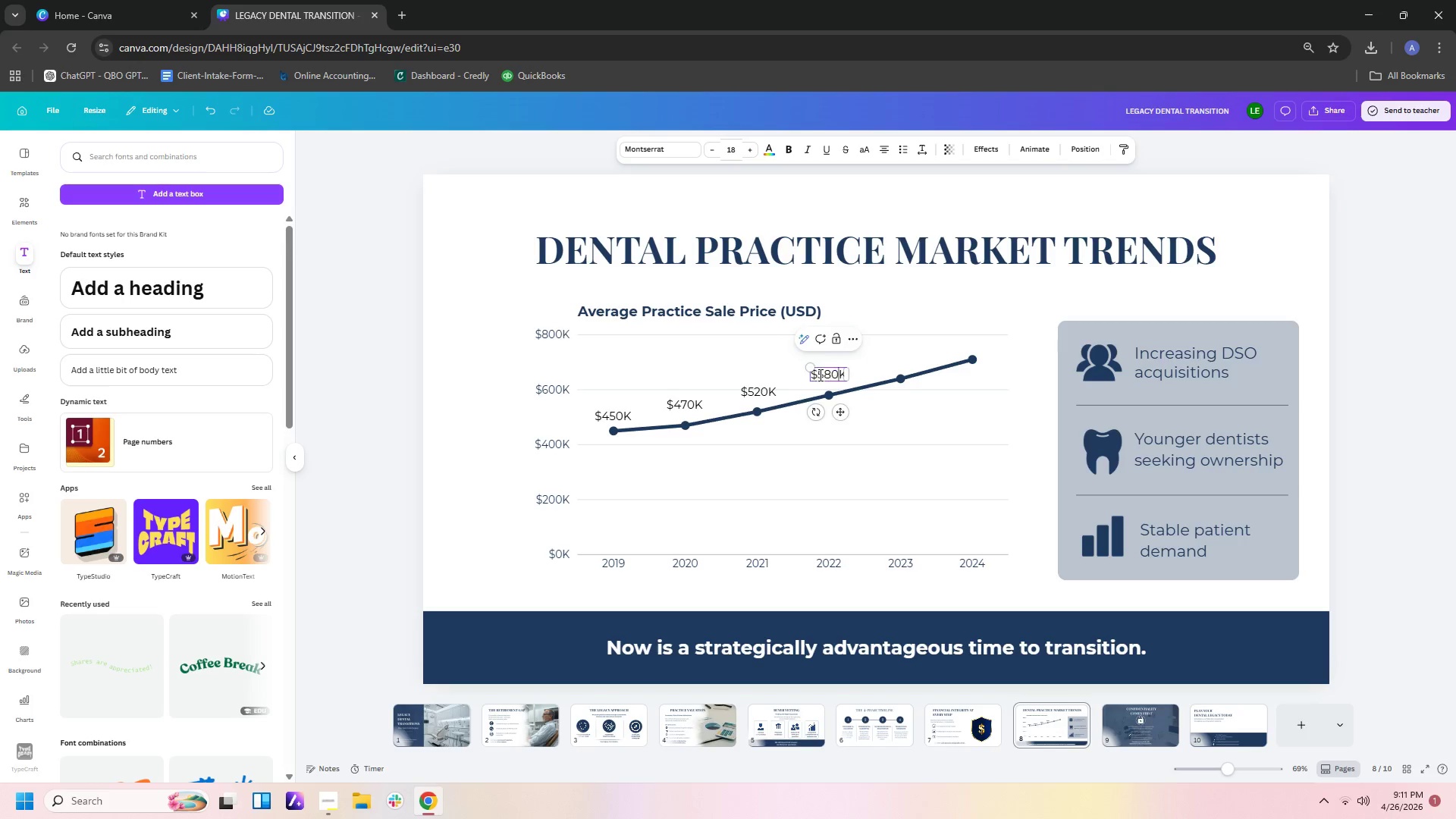 
key(Numpad0)
 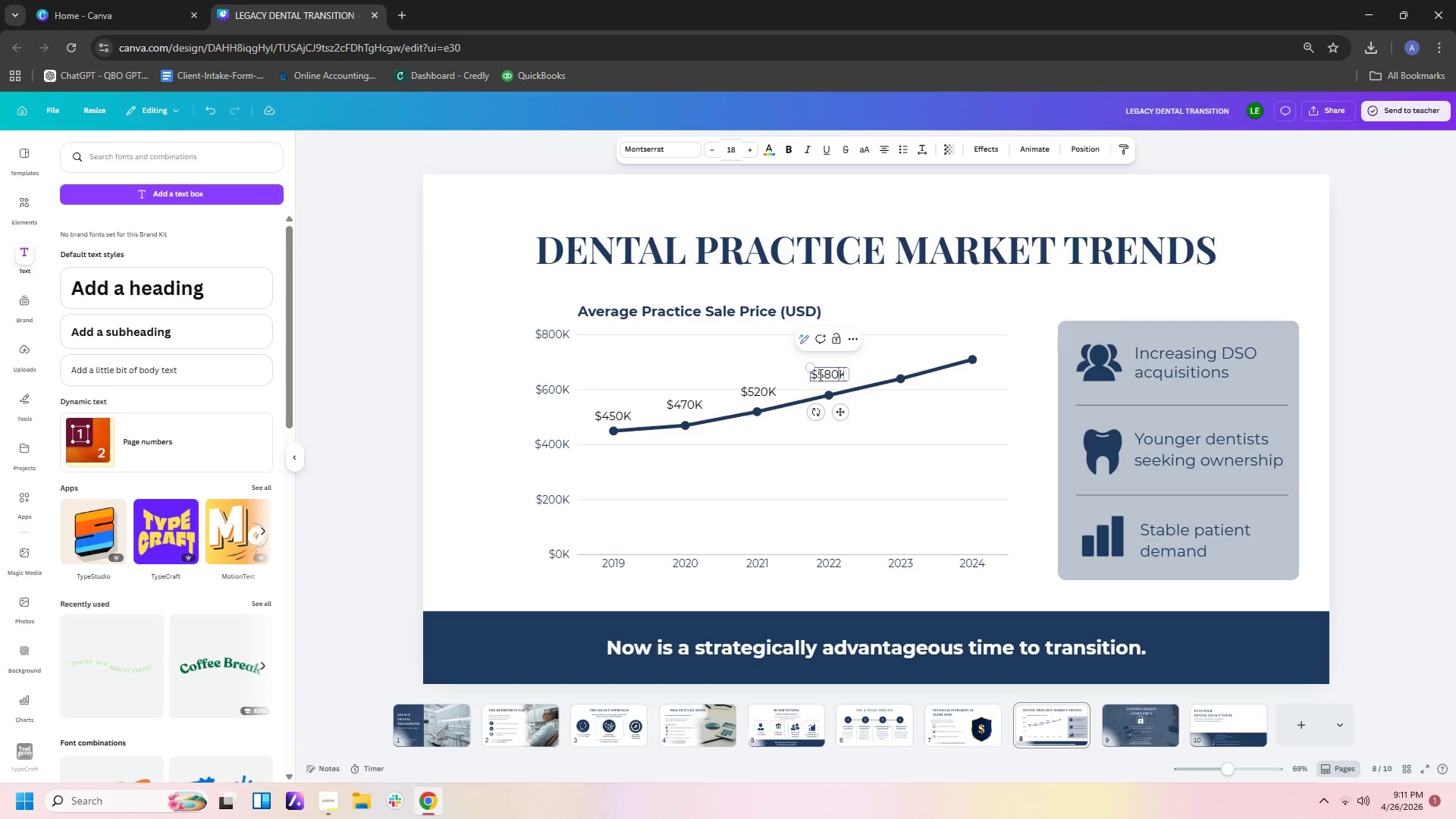 
key(NumpadEnter)
 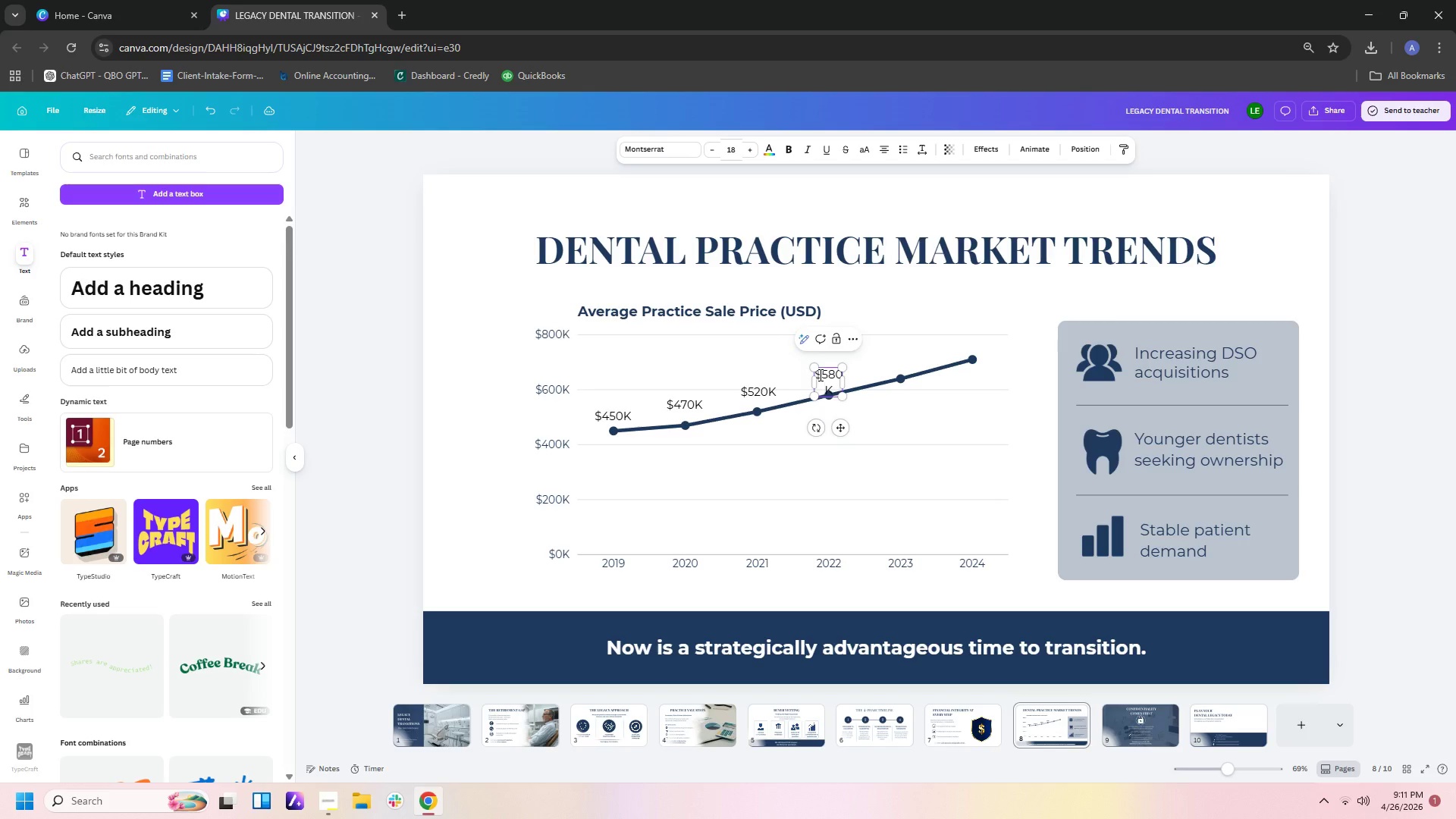 
key(Backspace)
 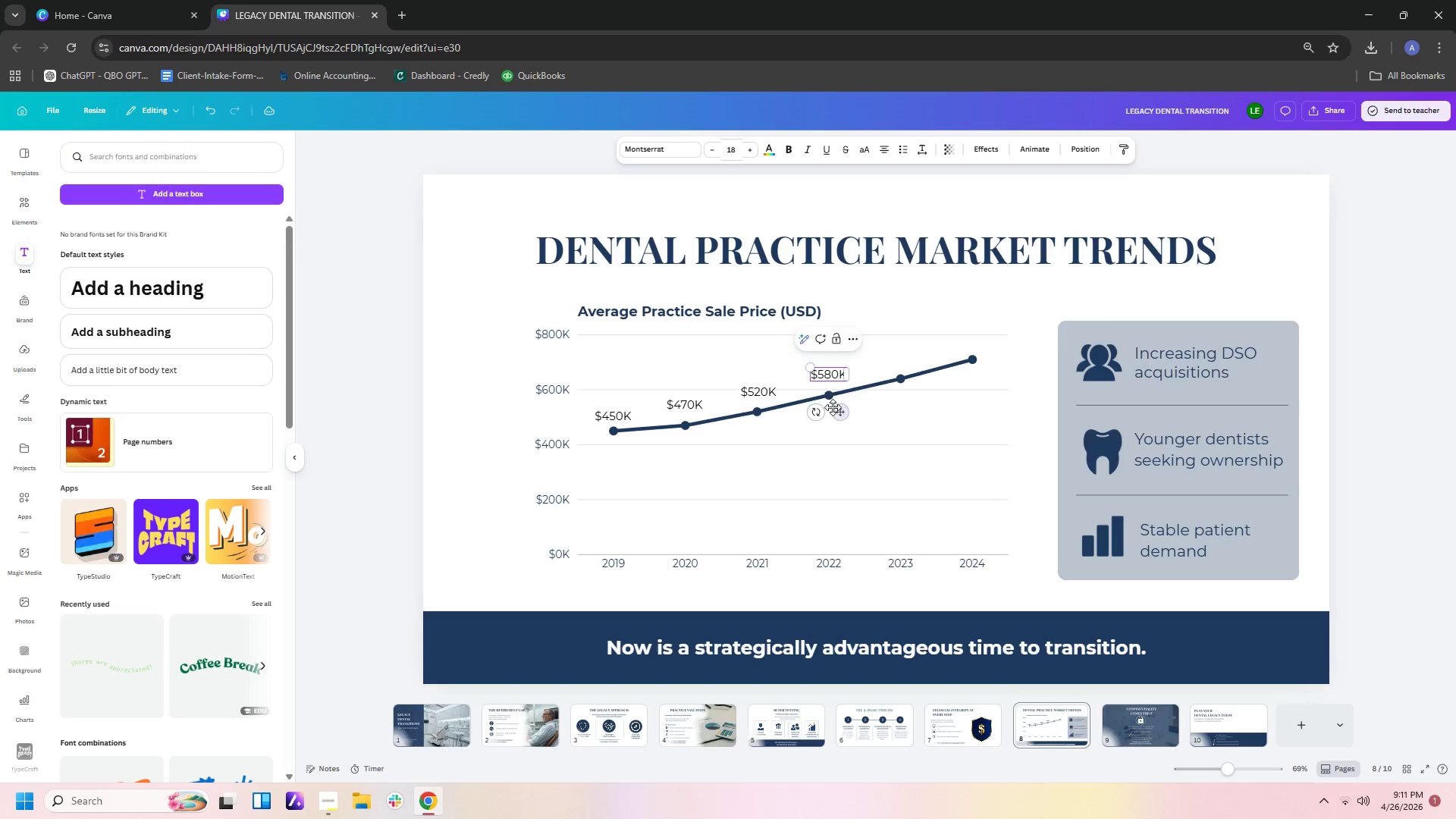 
left_click([874, 420])
 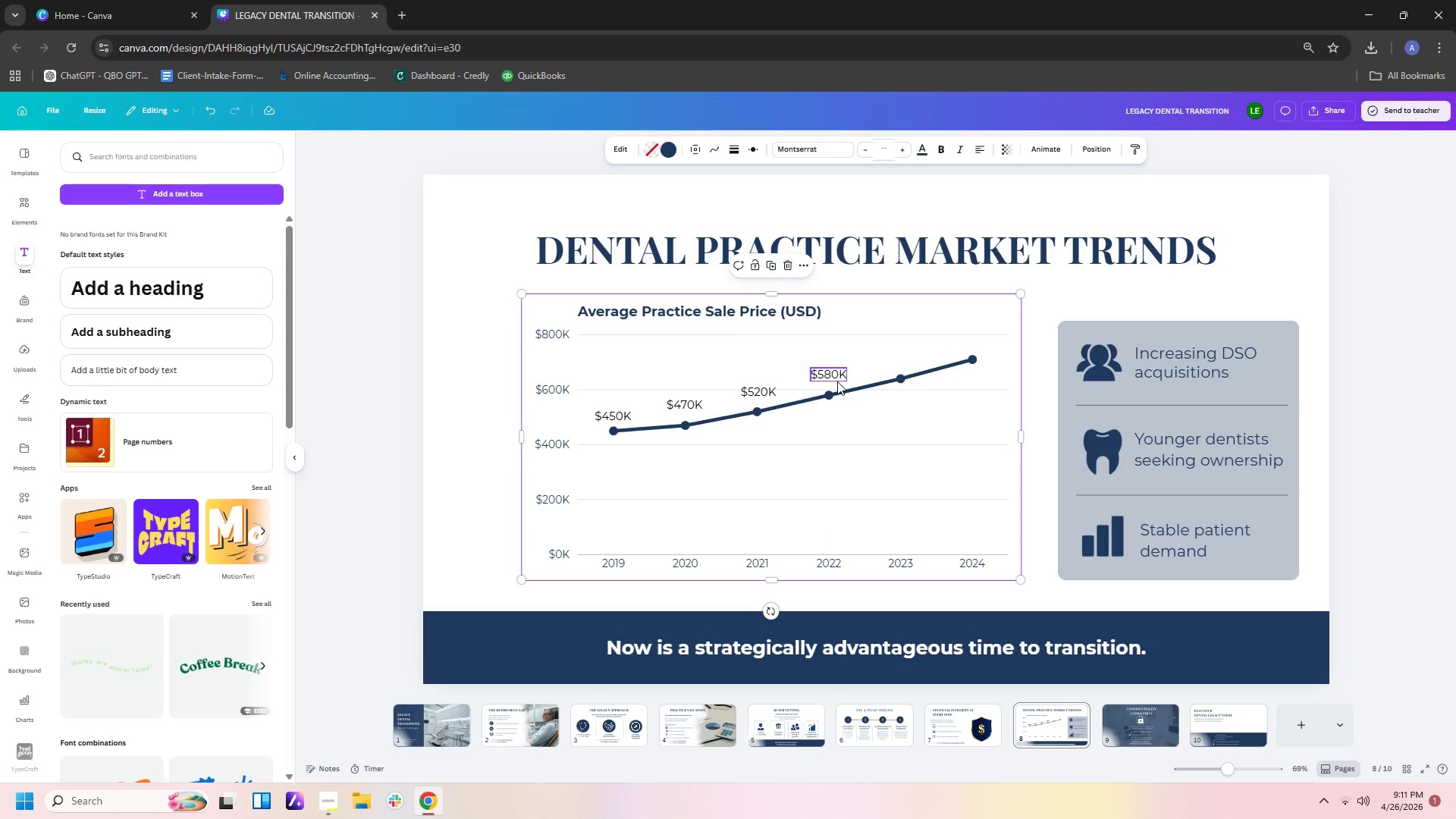 
left_click([833, 381])
 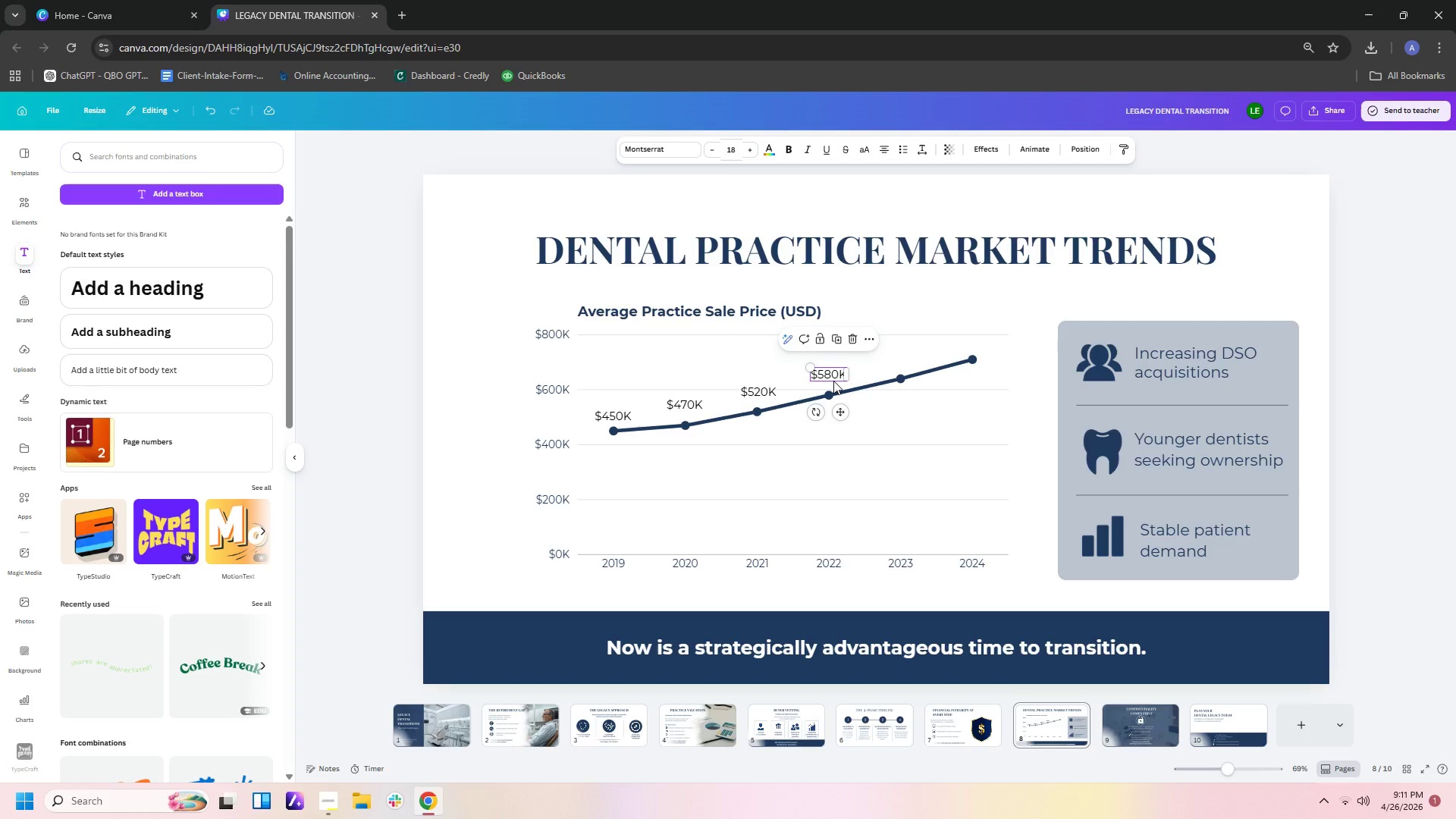 
key(Control+C)
 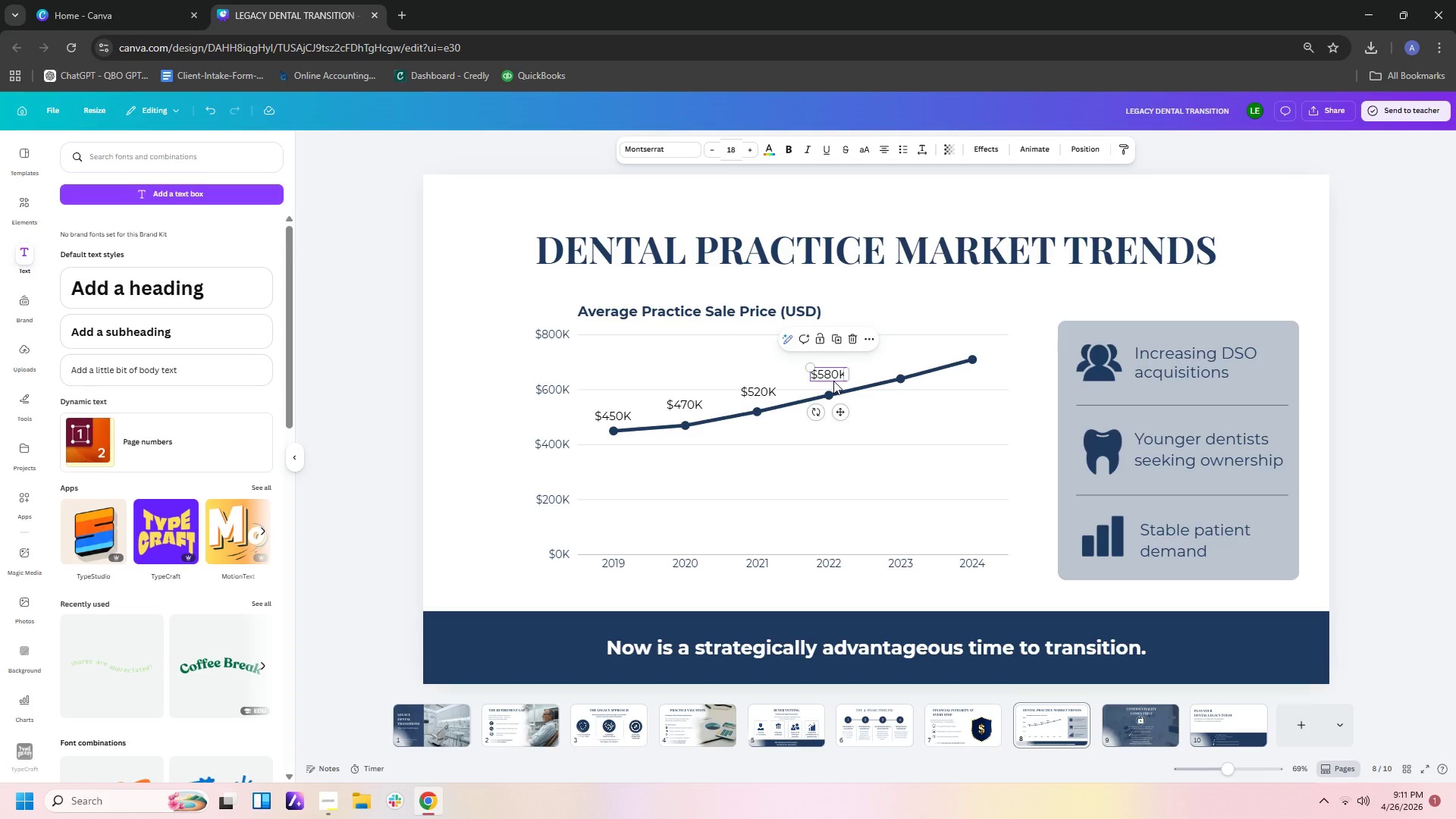 
key(Control+V)
 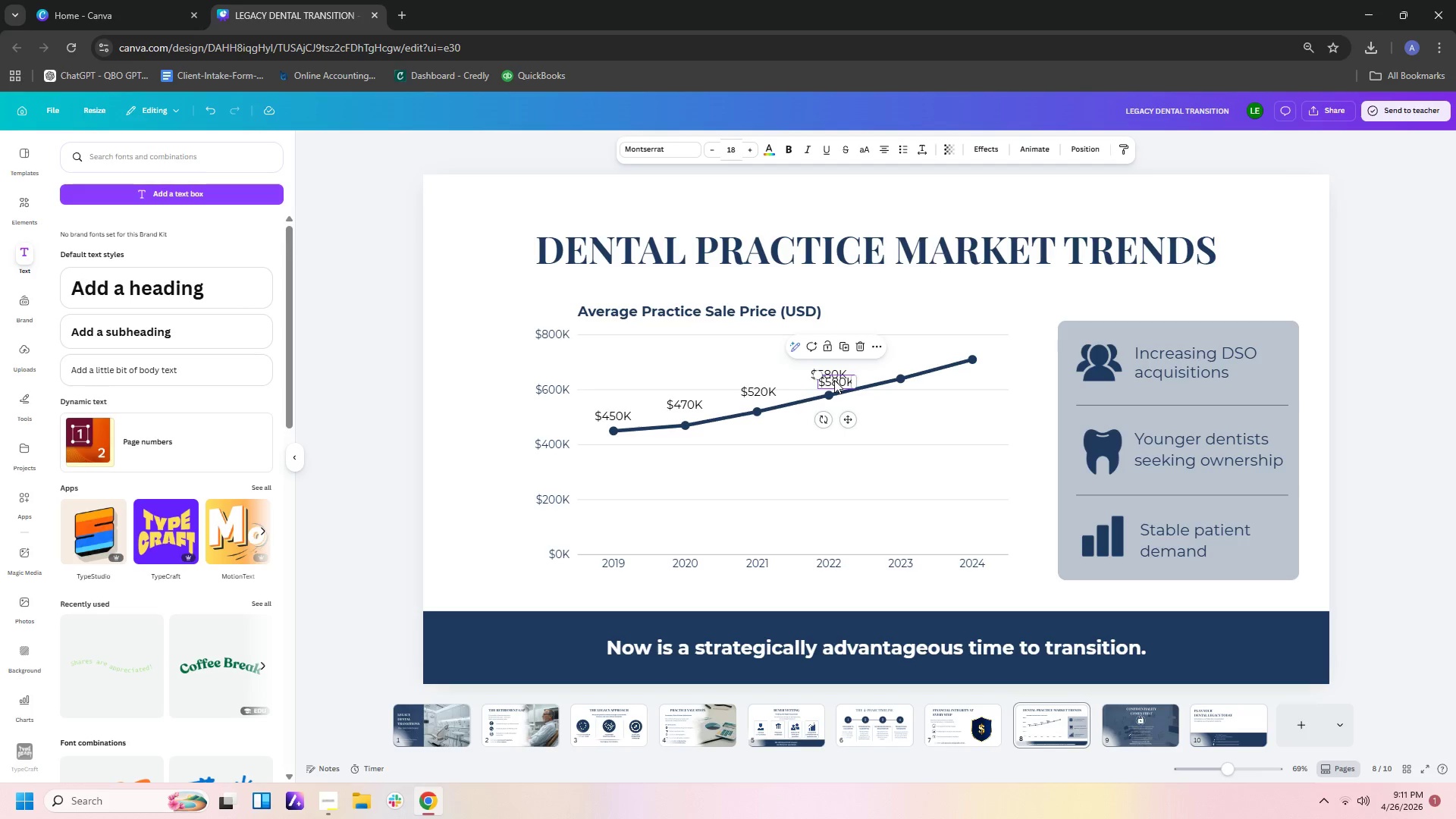 
left_click_drag(start_coordinate=[834, 380], to_coordinate=[900, 359])
 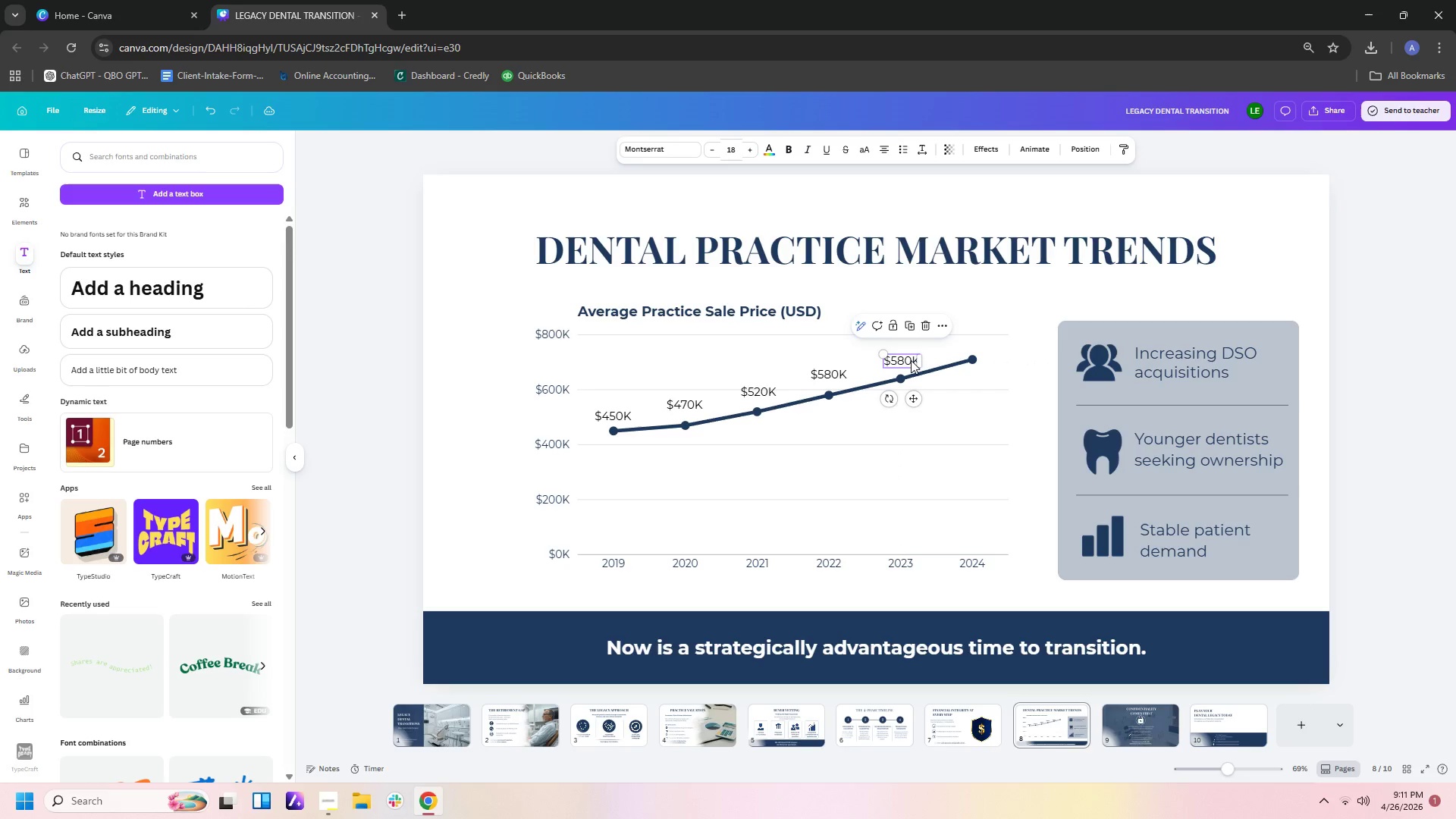 
left_click([911, 360])
 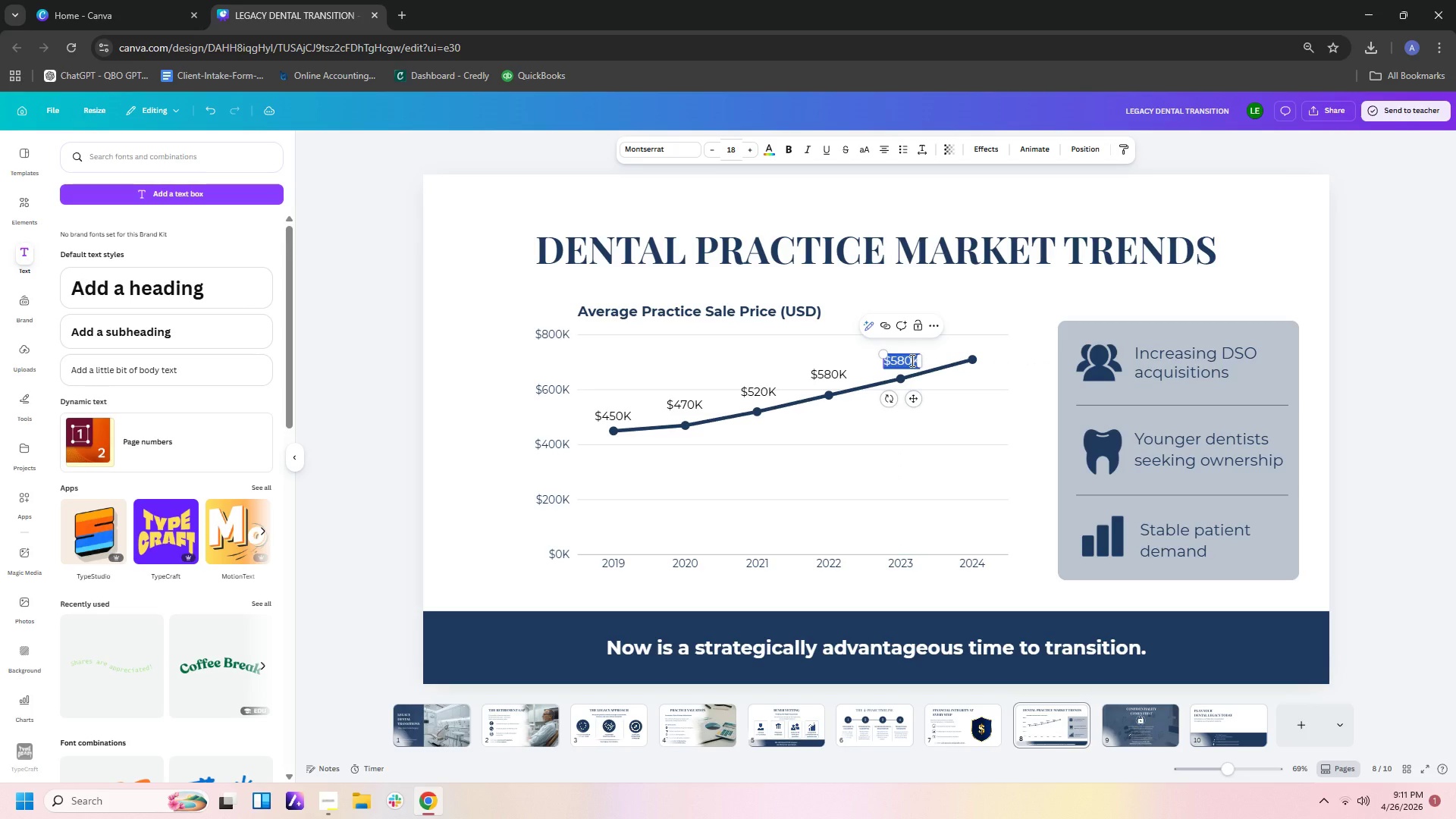 
left_click([911, 360])
 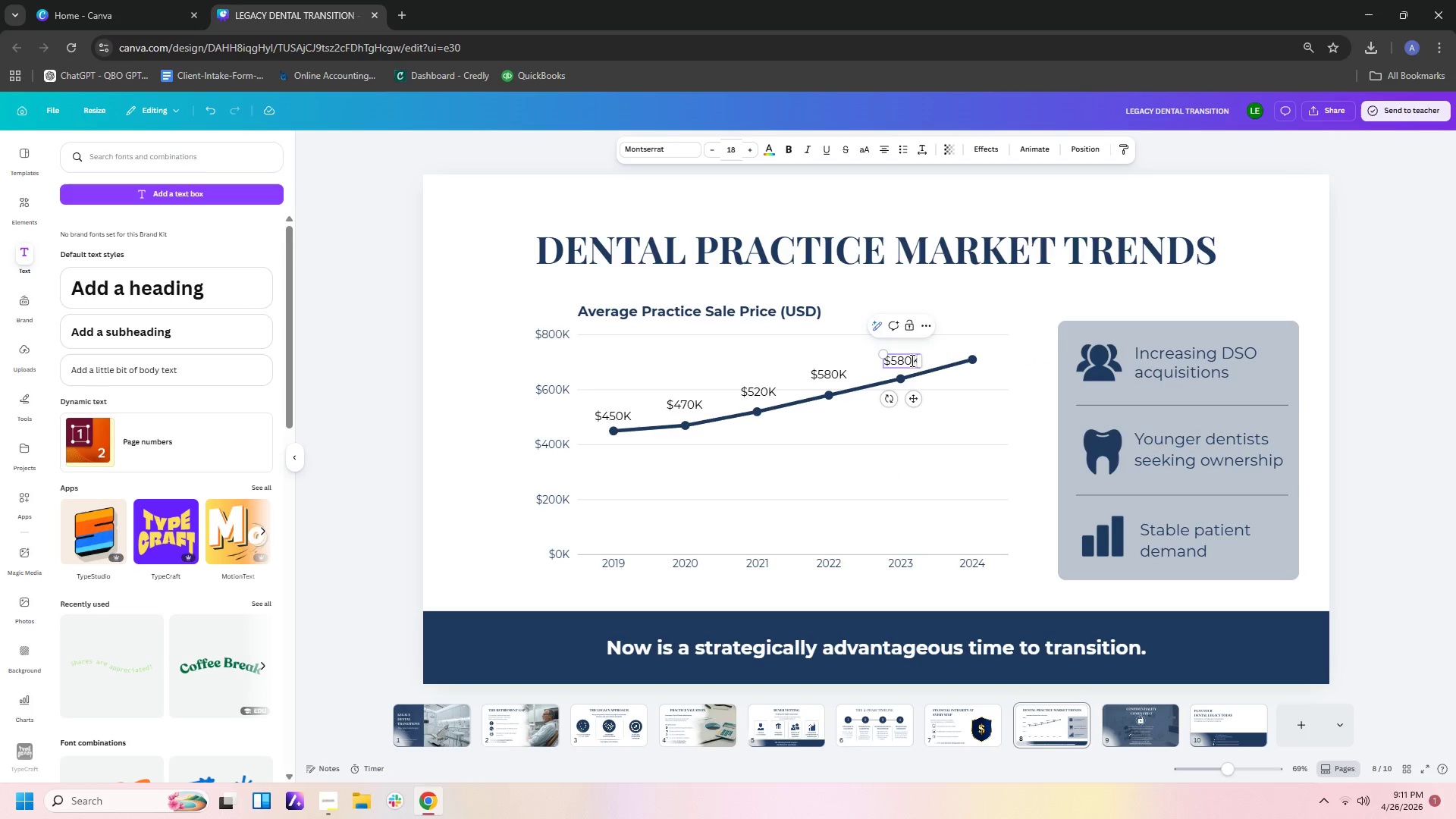 
left_click_drag(start_coordinate=[911, 360], to_coordinate=[893, 362])
 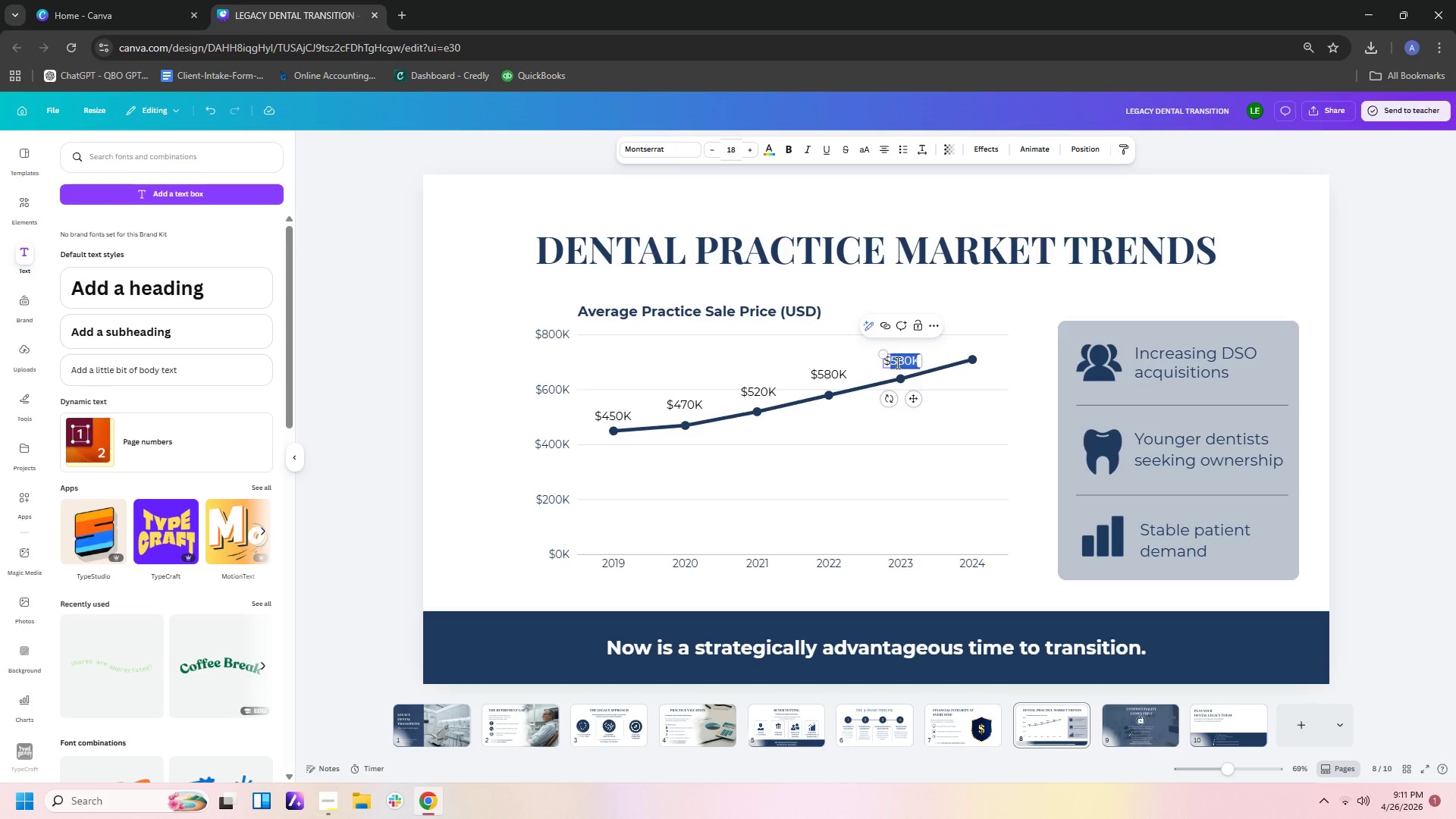 
left_click([896, 362])
 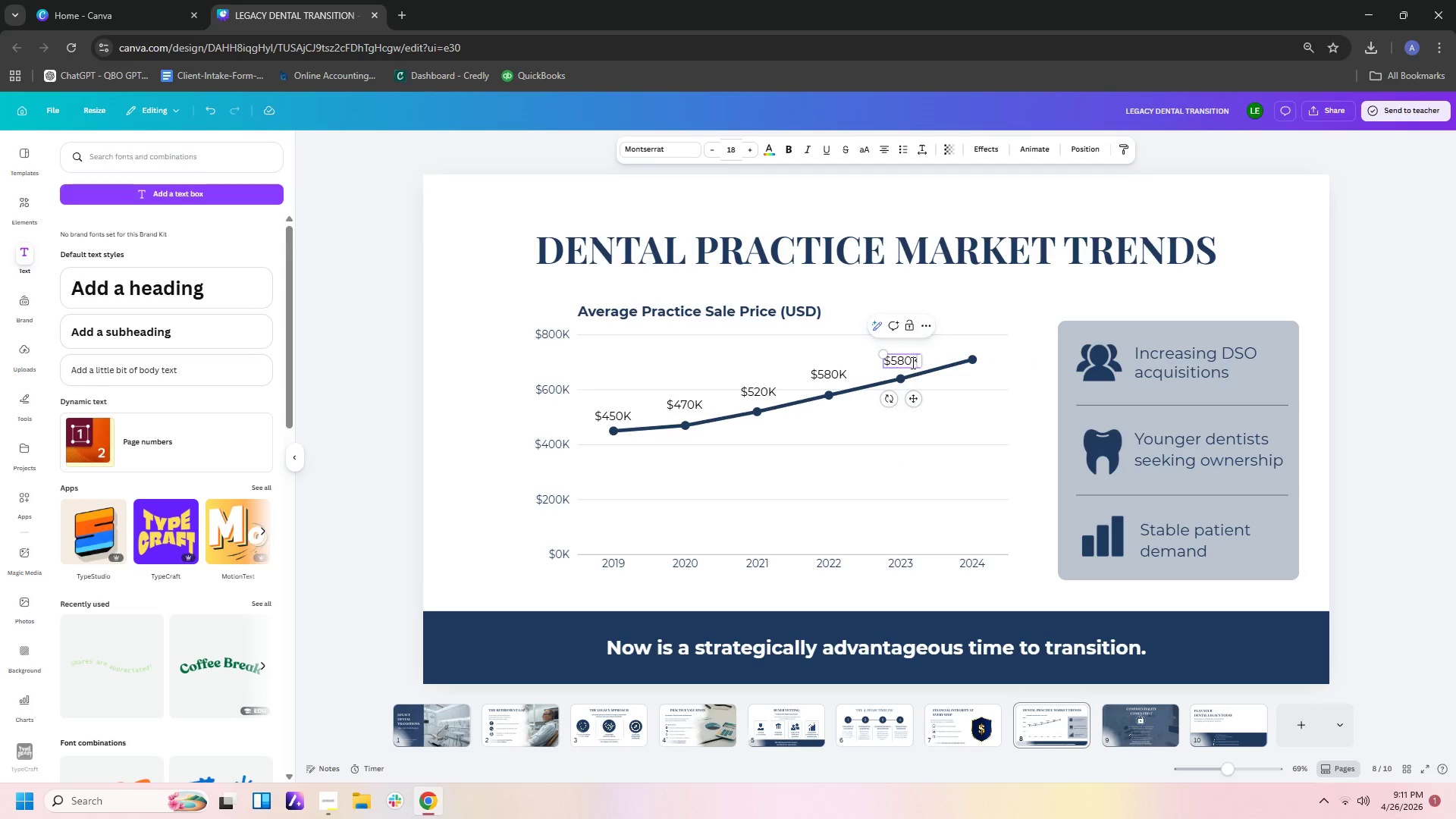 
left_click([912, 362])
 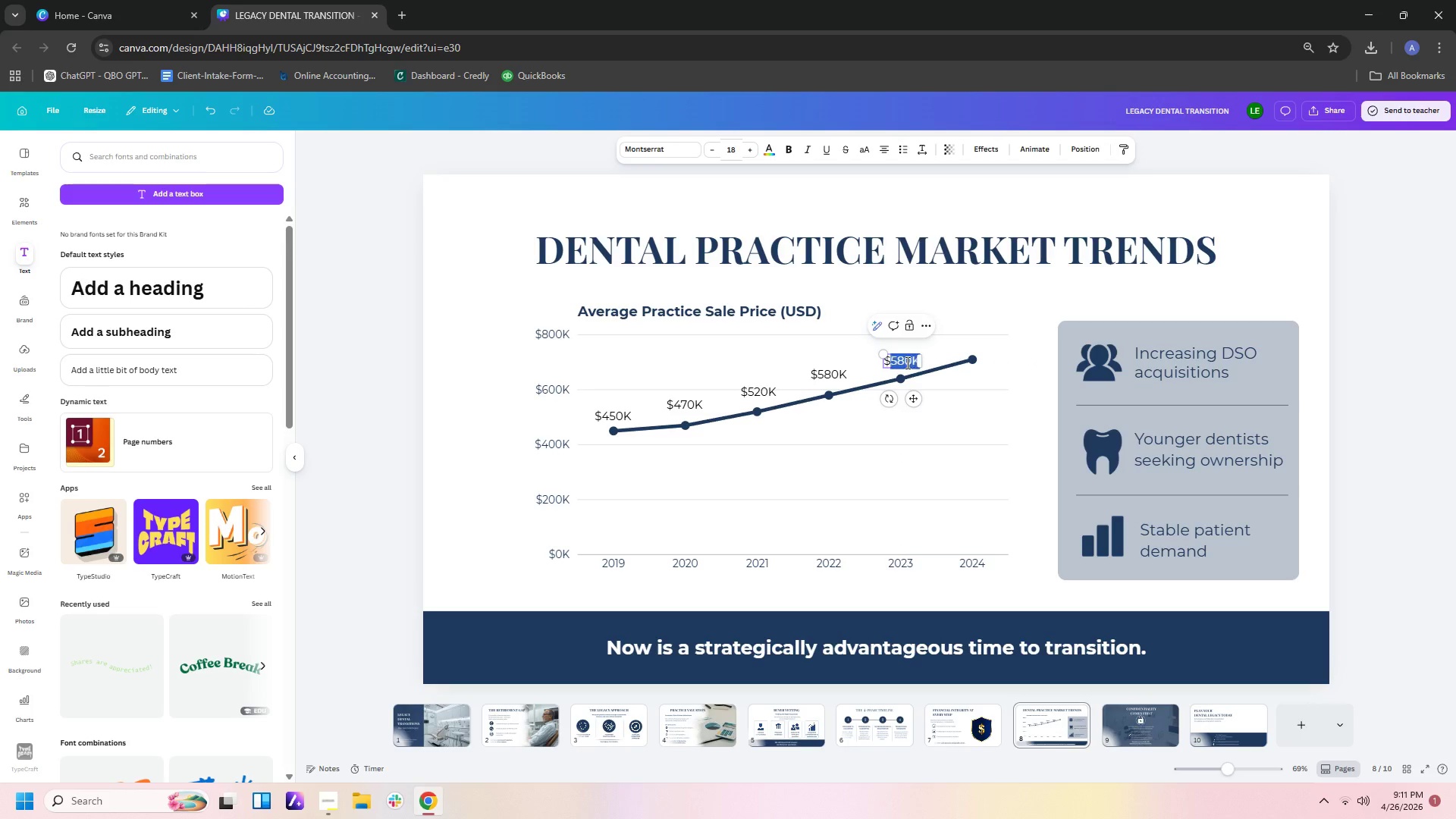 
left_click_drag(start_coordinate=[912, 362], to_coordinate=[899, 362])
 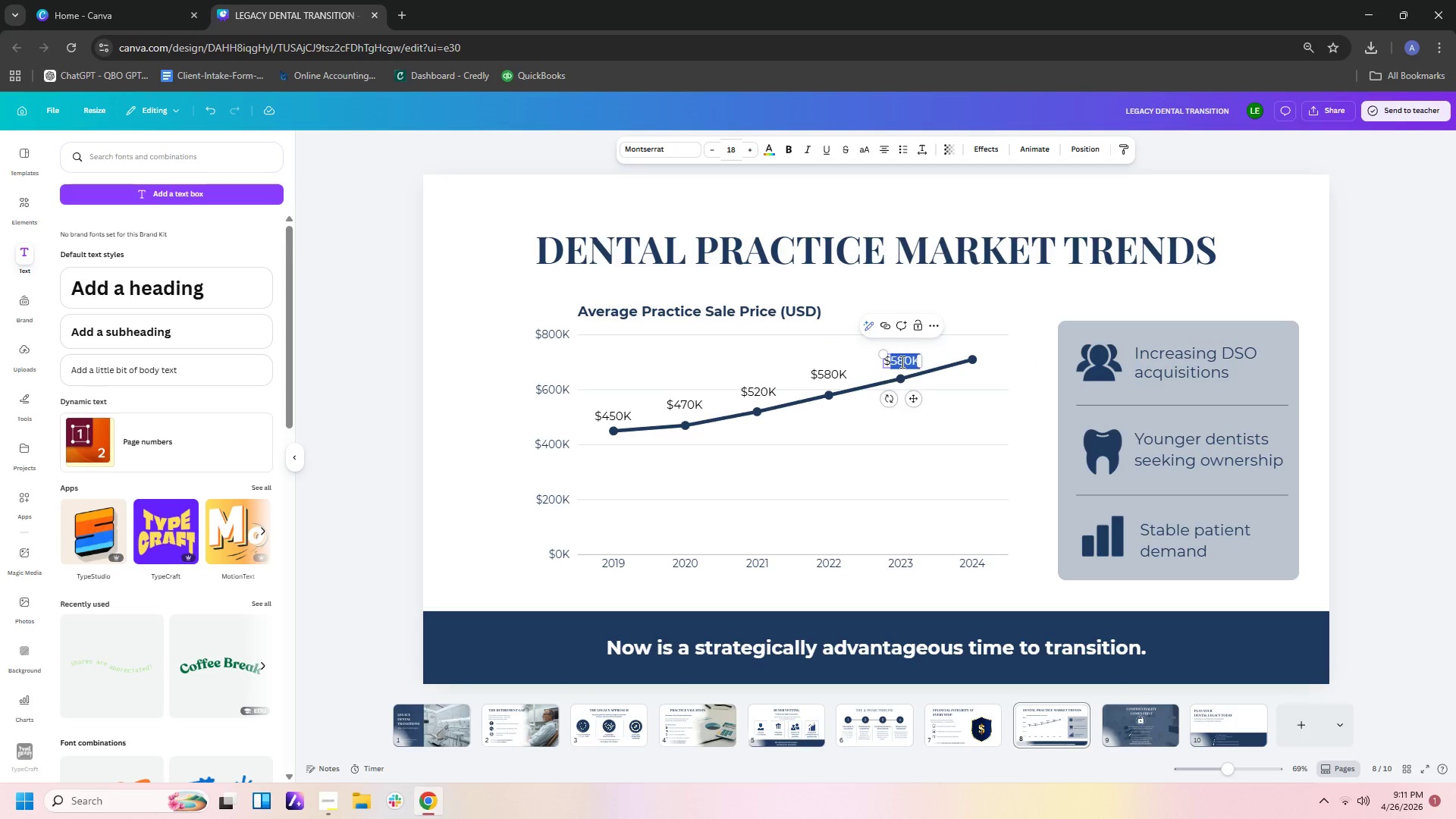 
left_click([901, 362])
 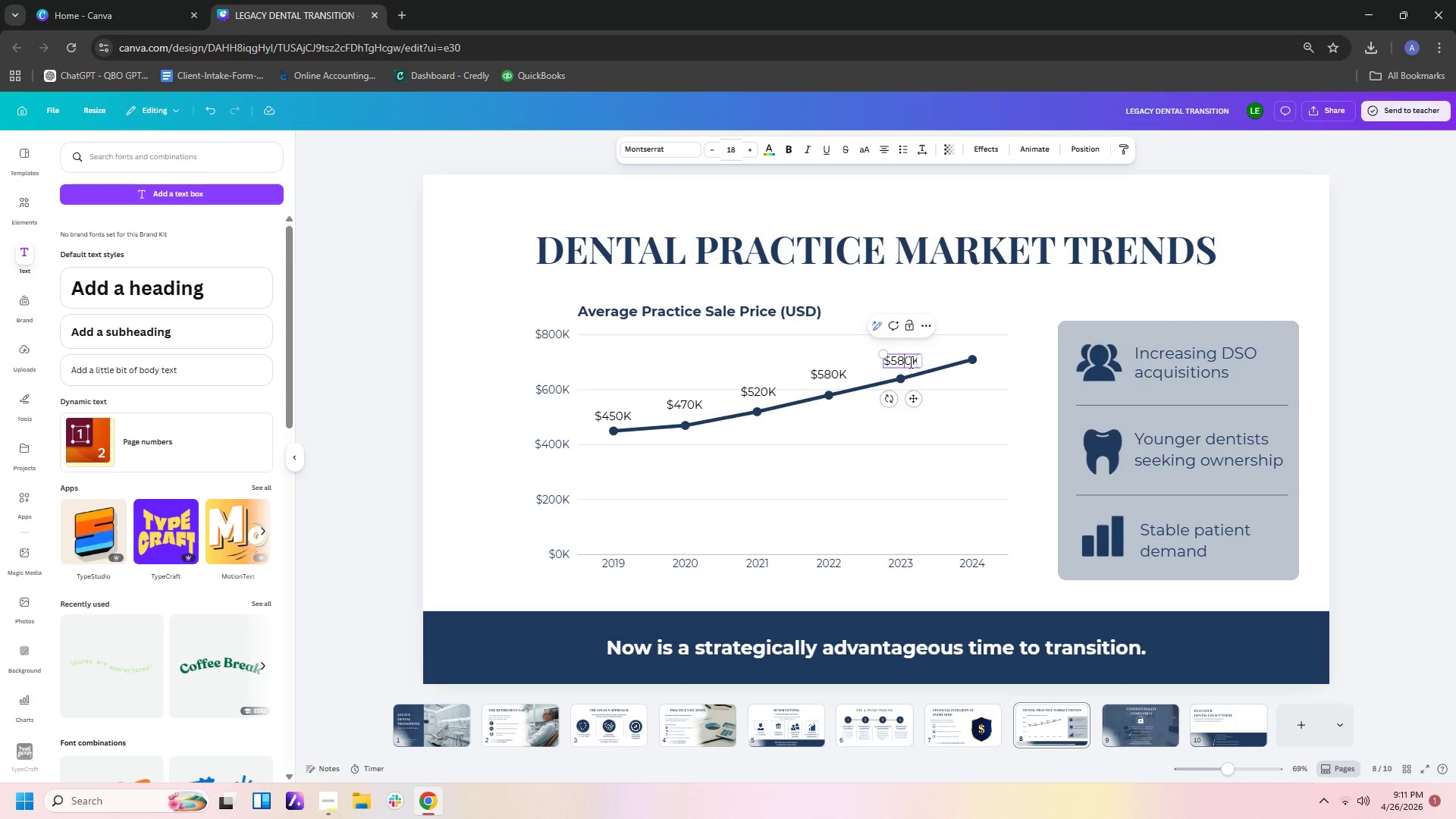 
left_click([910, 361])
 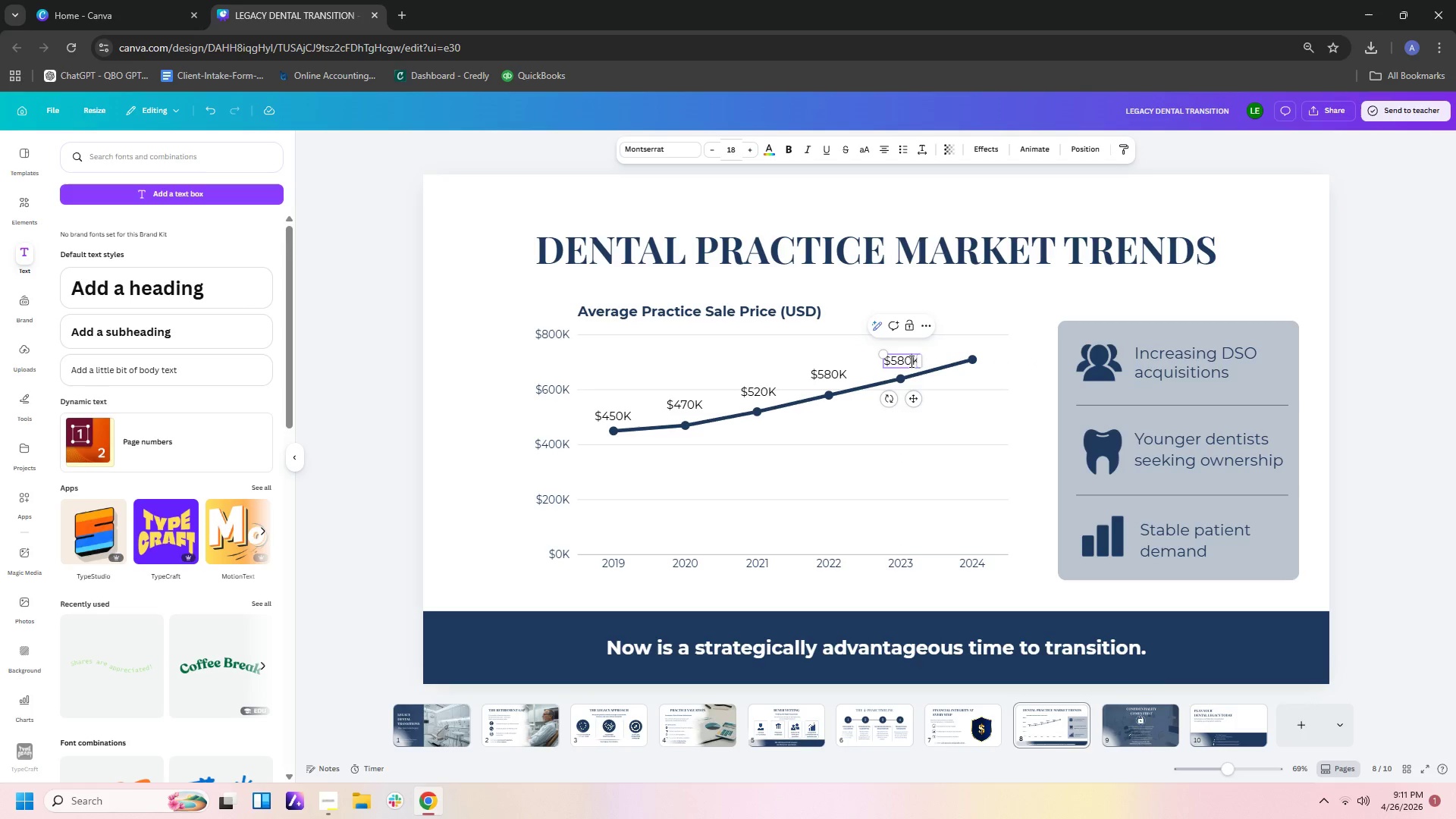 
left_click_drag(start_coordinate=[910, 361], to_coordinate=[904, 361])
 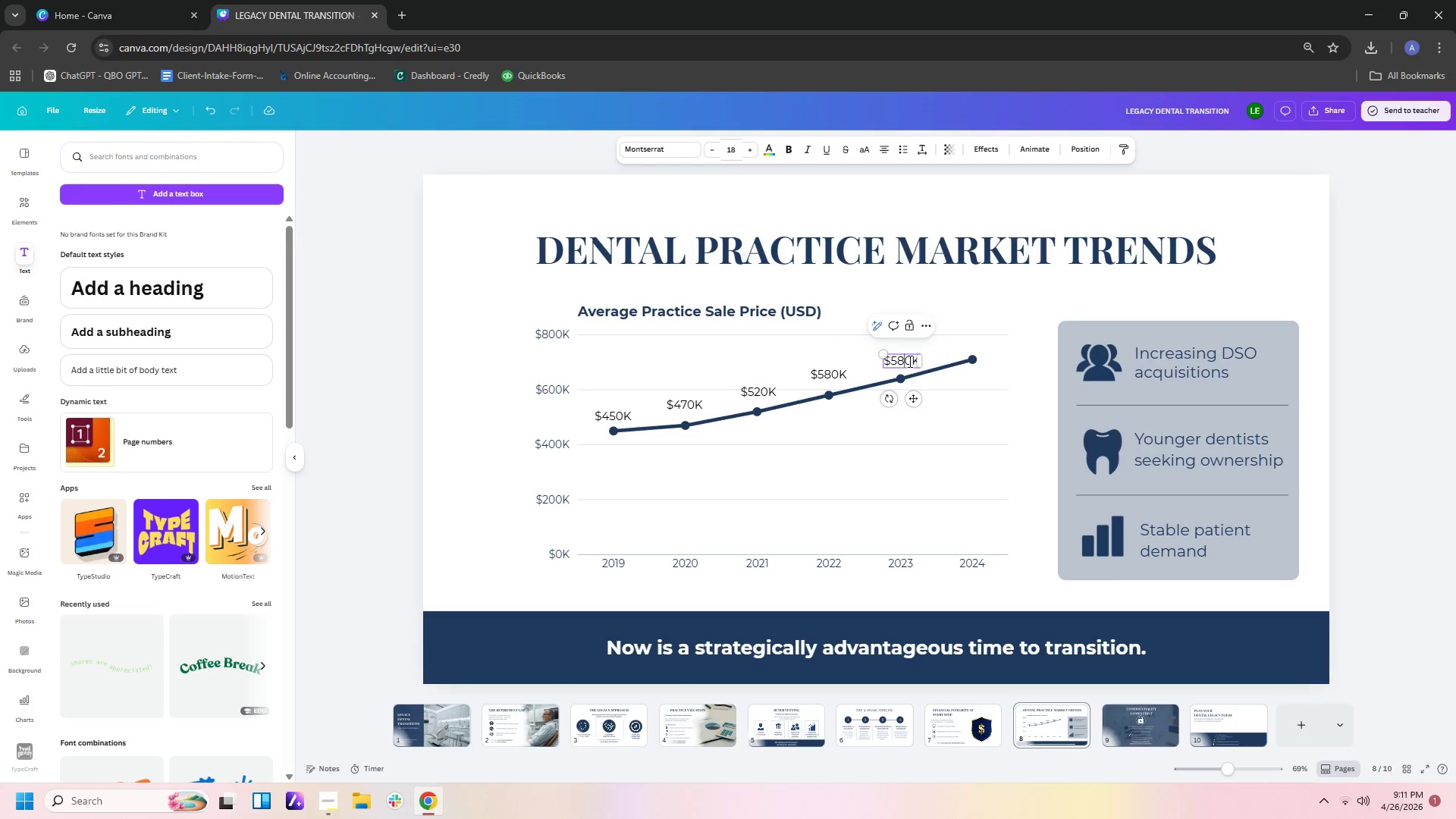 
double_click([909, 361])
 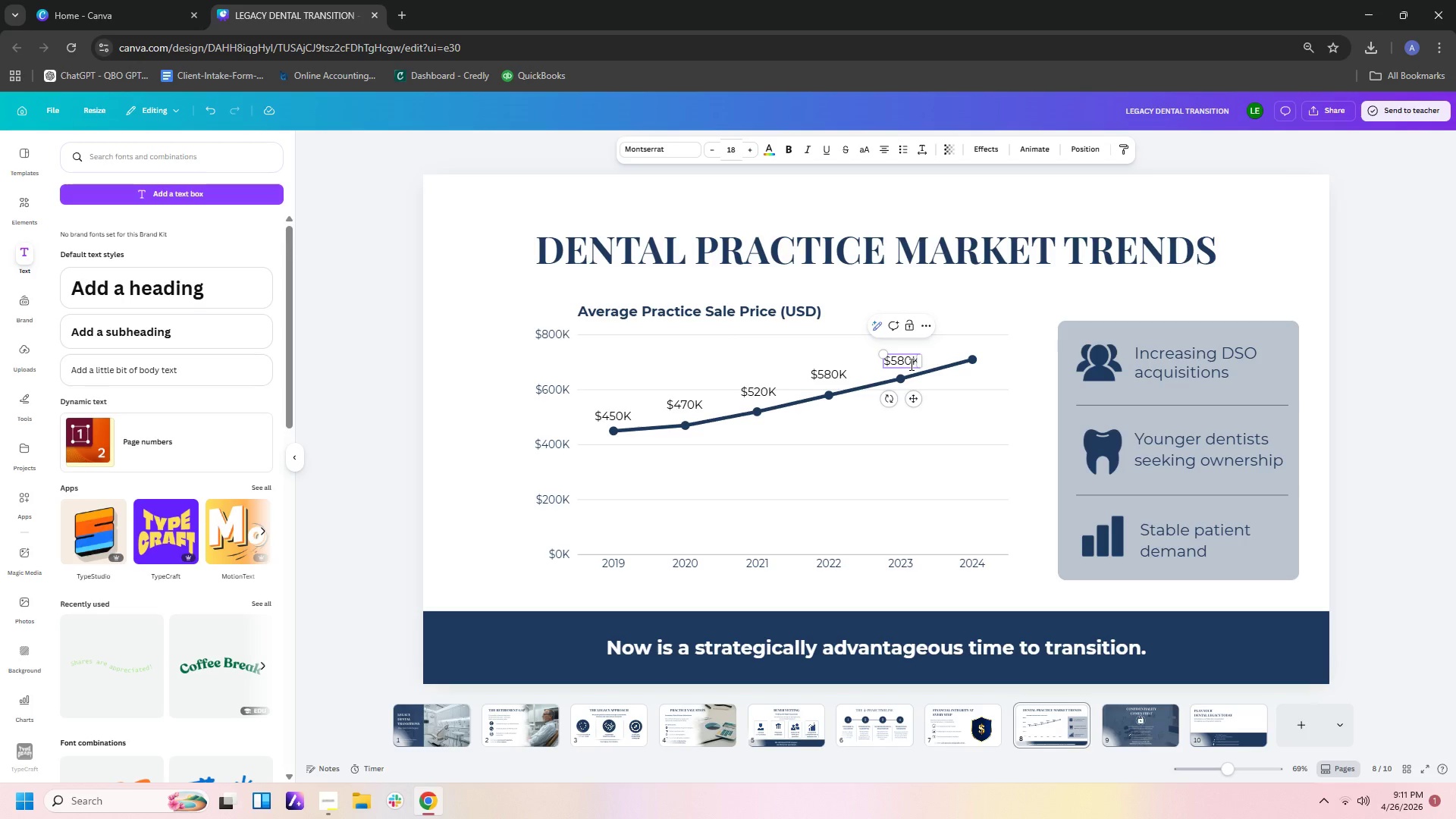 
key(Backspace)
 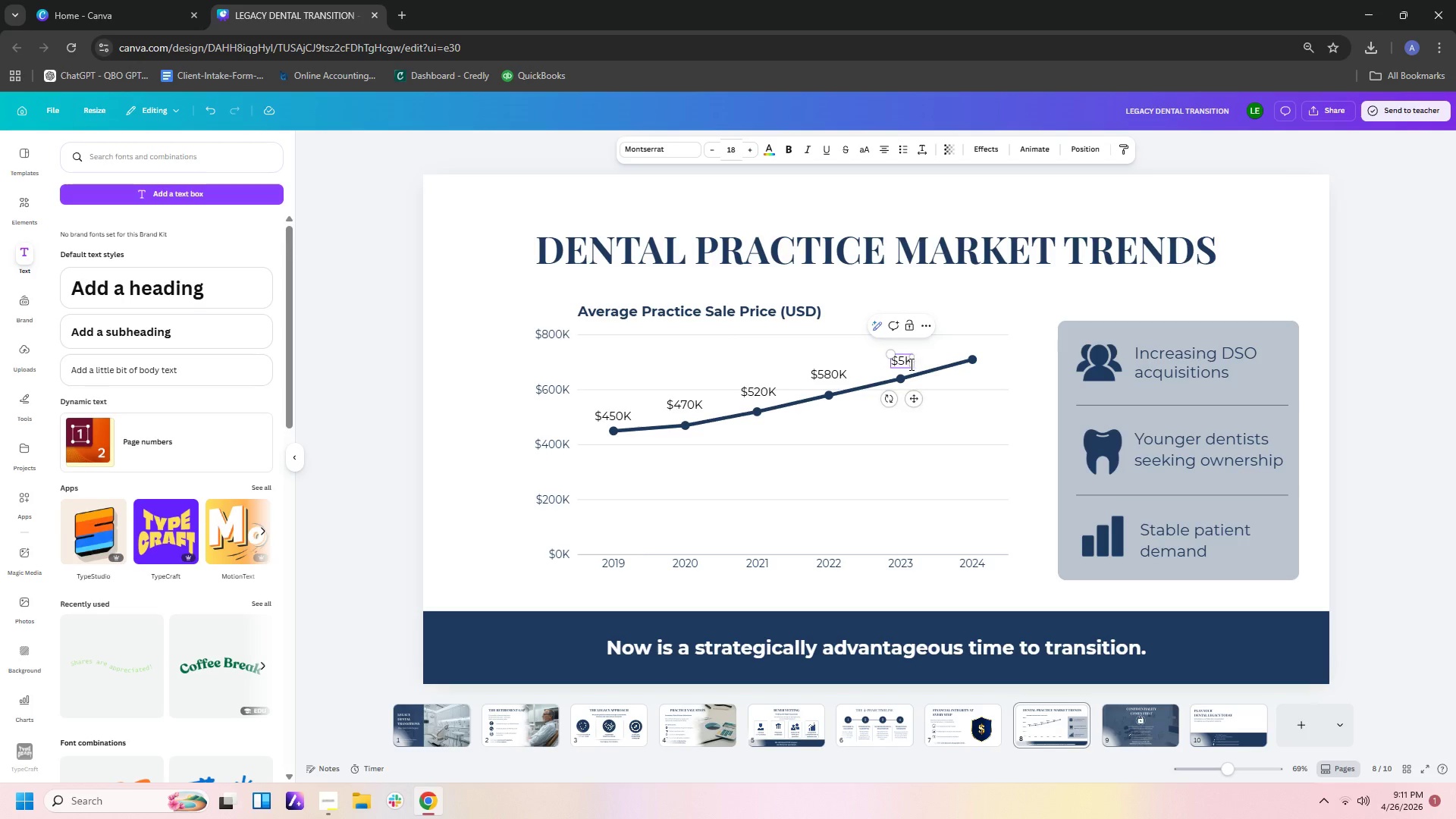 
key(Backspace)
 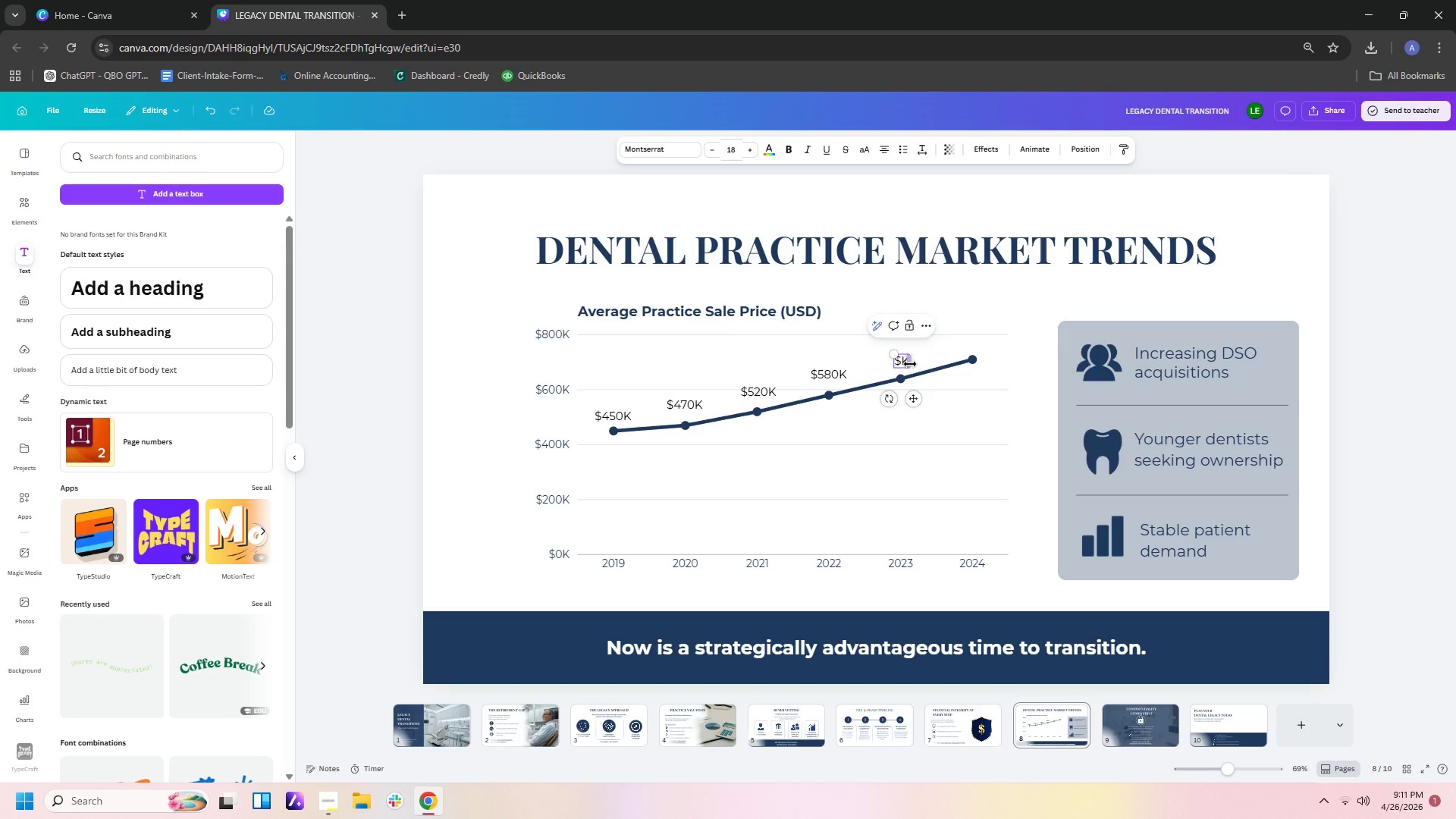 
key(Backspace)
 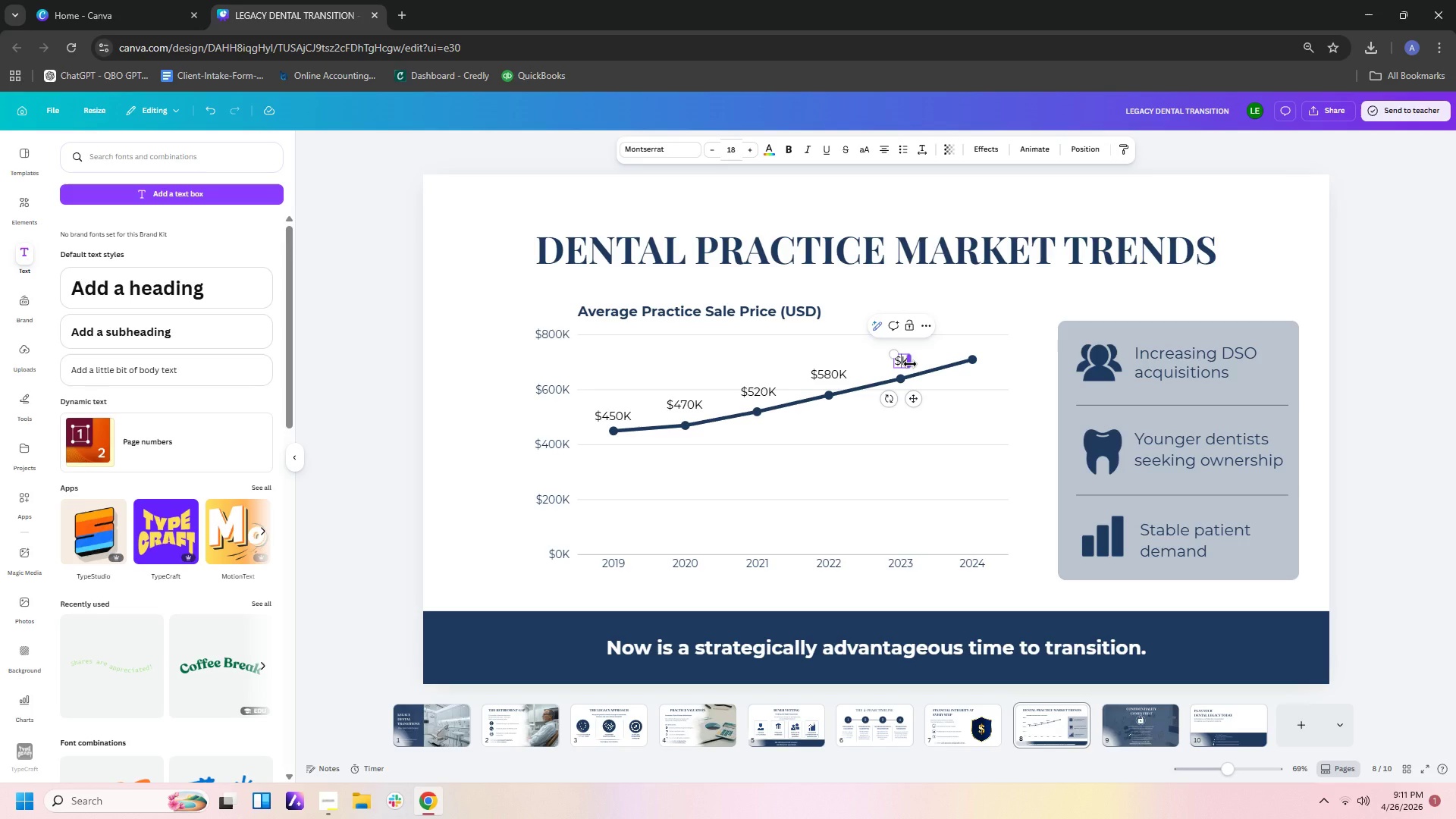 
key(Numpad6)
 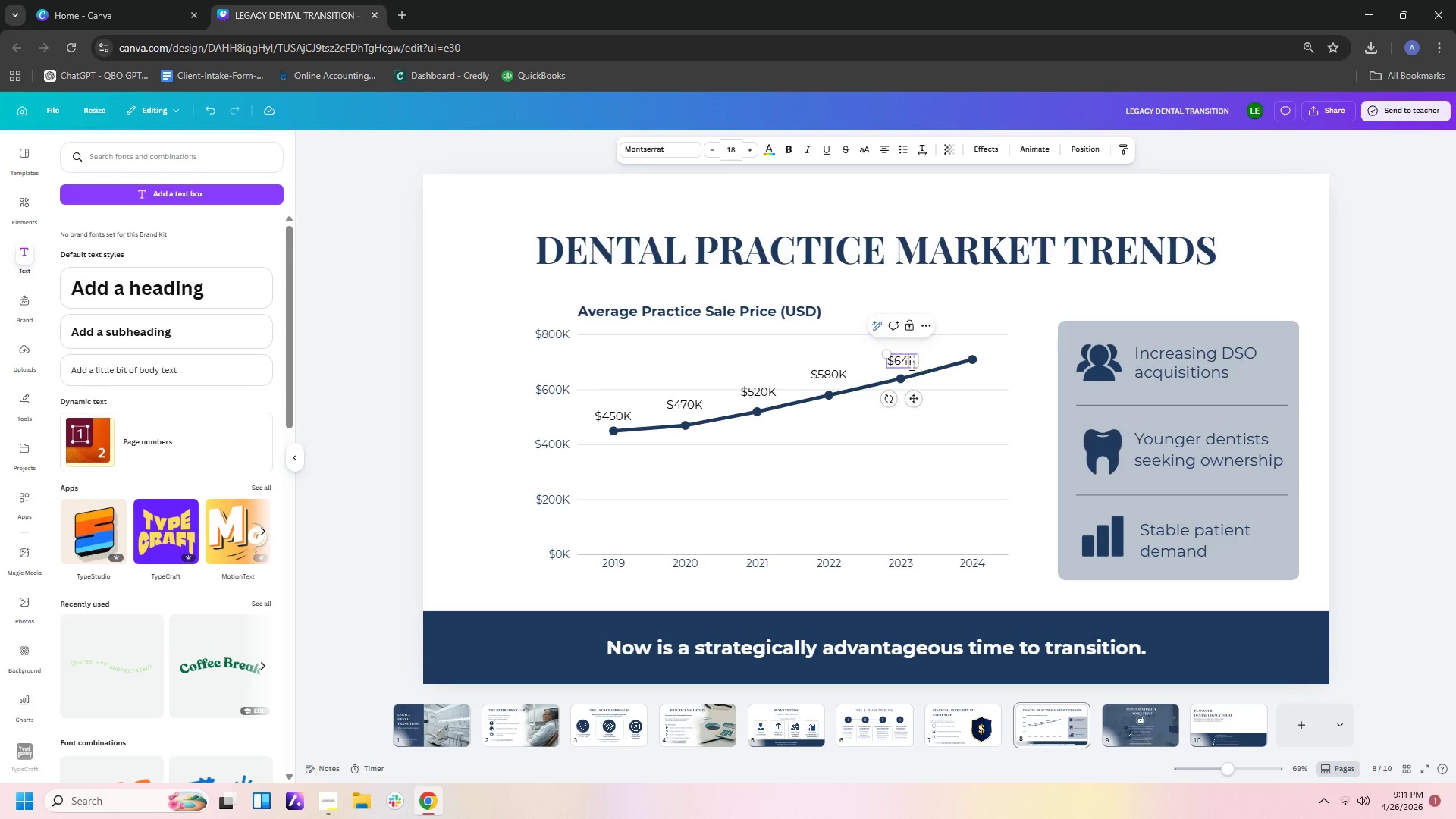 
key(Numpad4)
 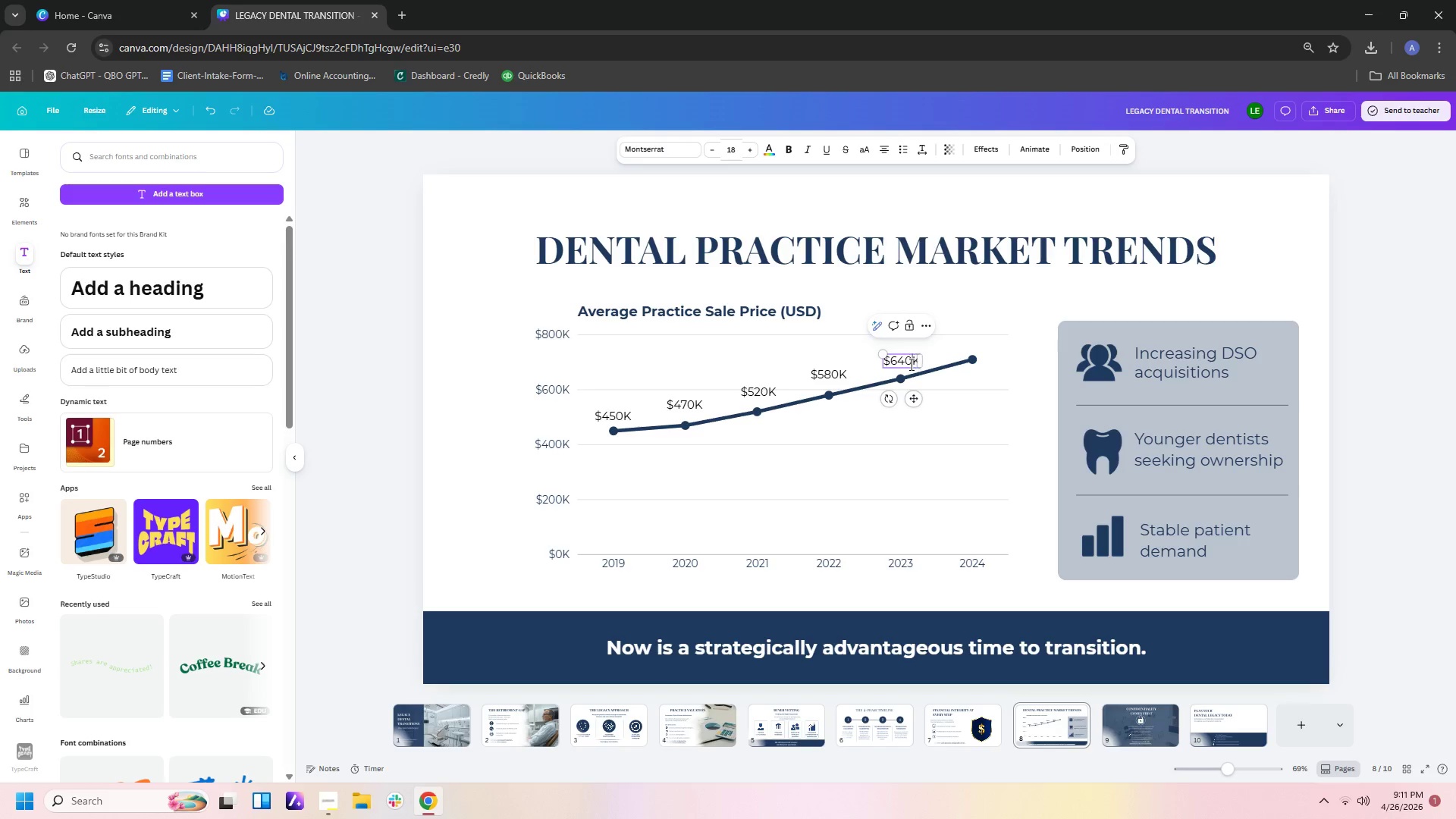 
key(Numpad0)
 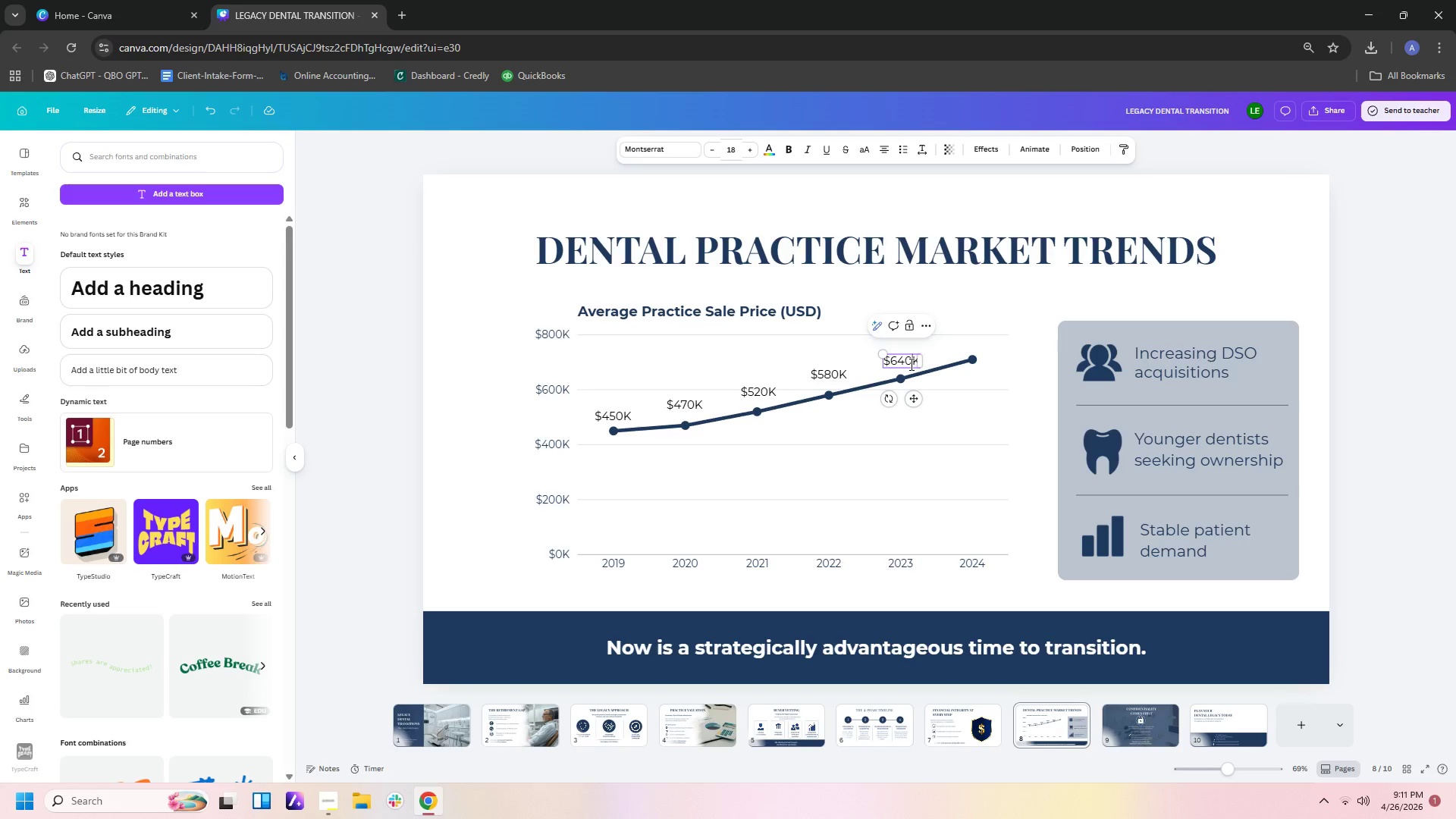 
key(NumpadEnter)
 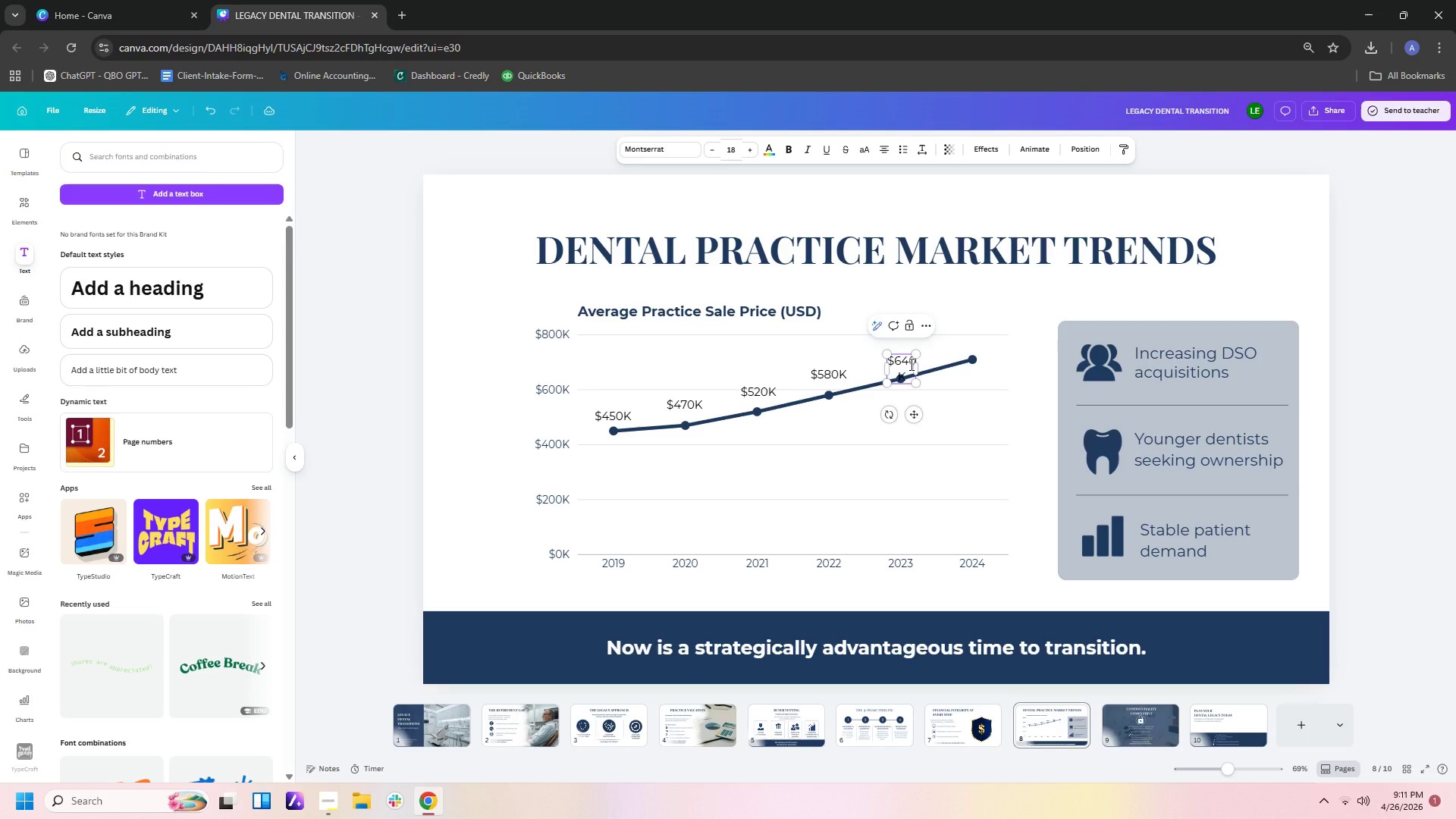 
key(Backspace)
 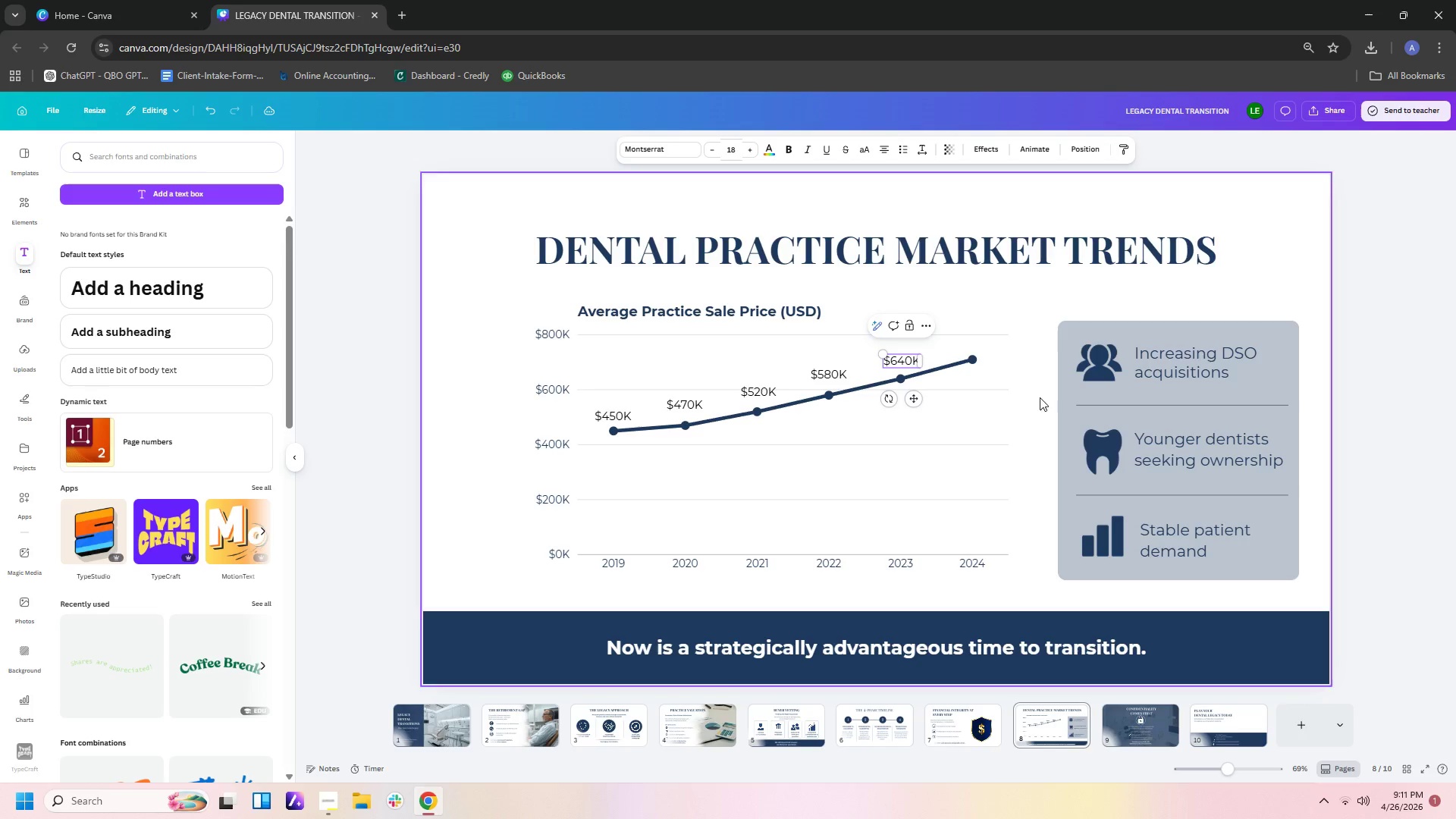 
left_click([959, 404])
 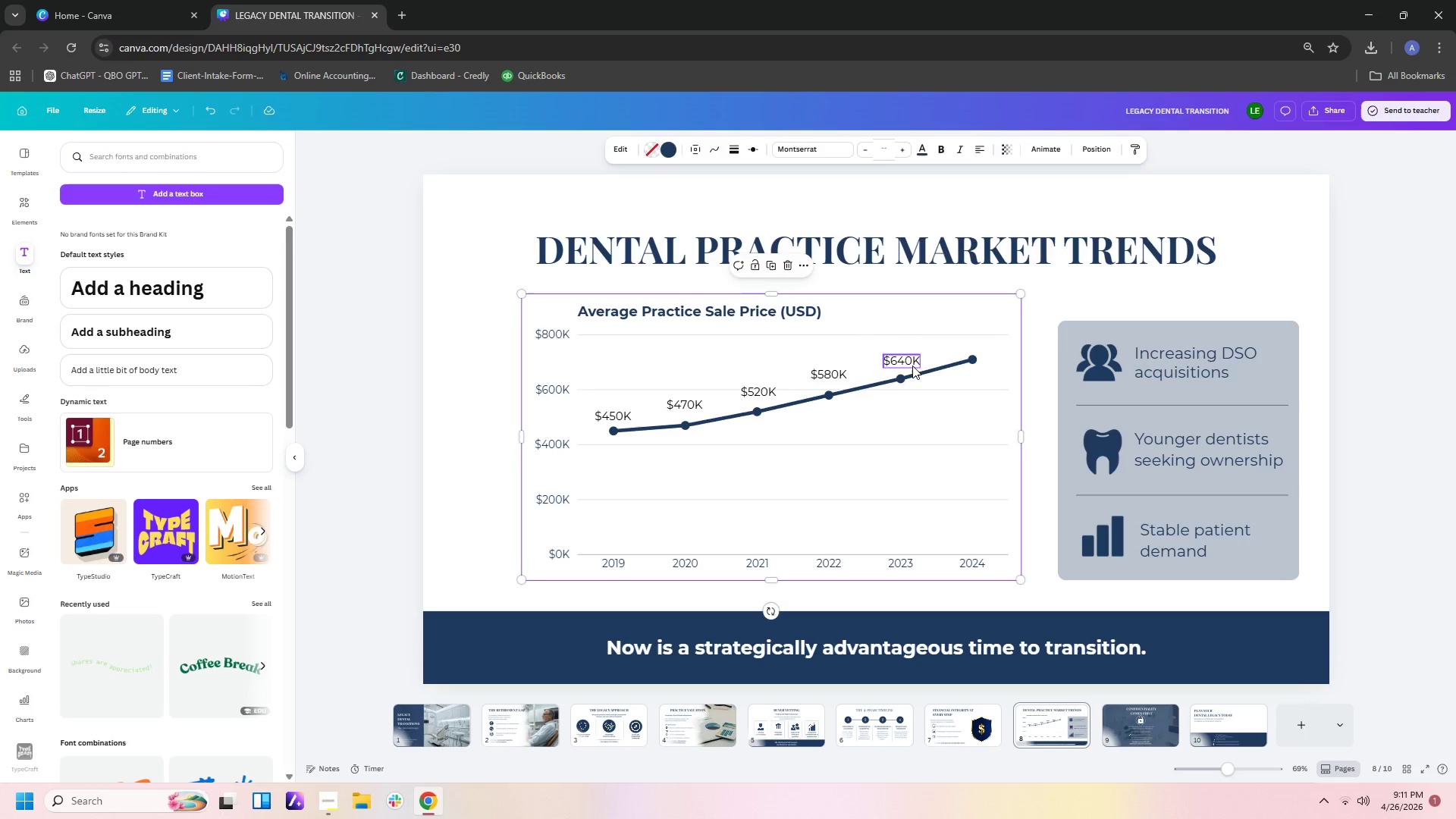 
left_click([912, 366])
 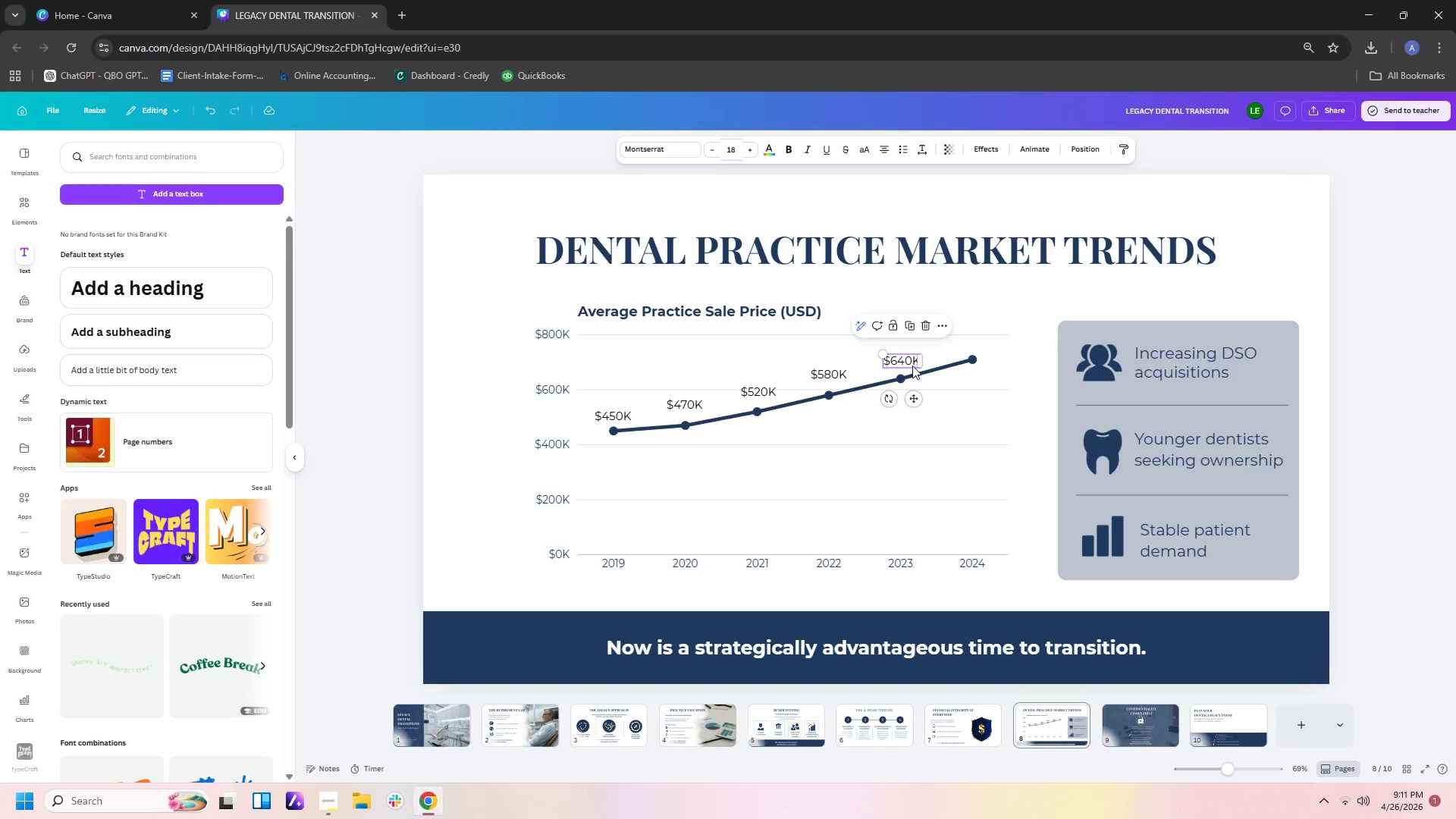 
key(Control+C)
 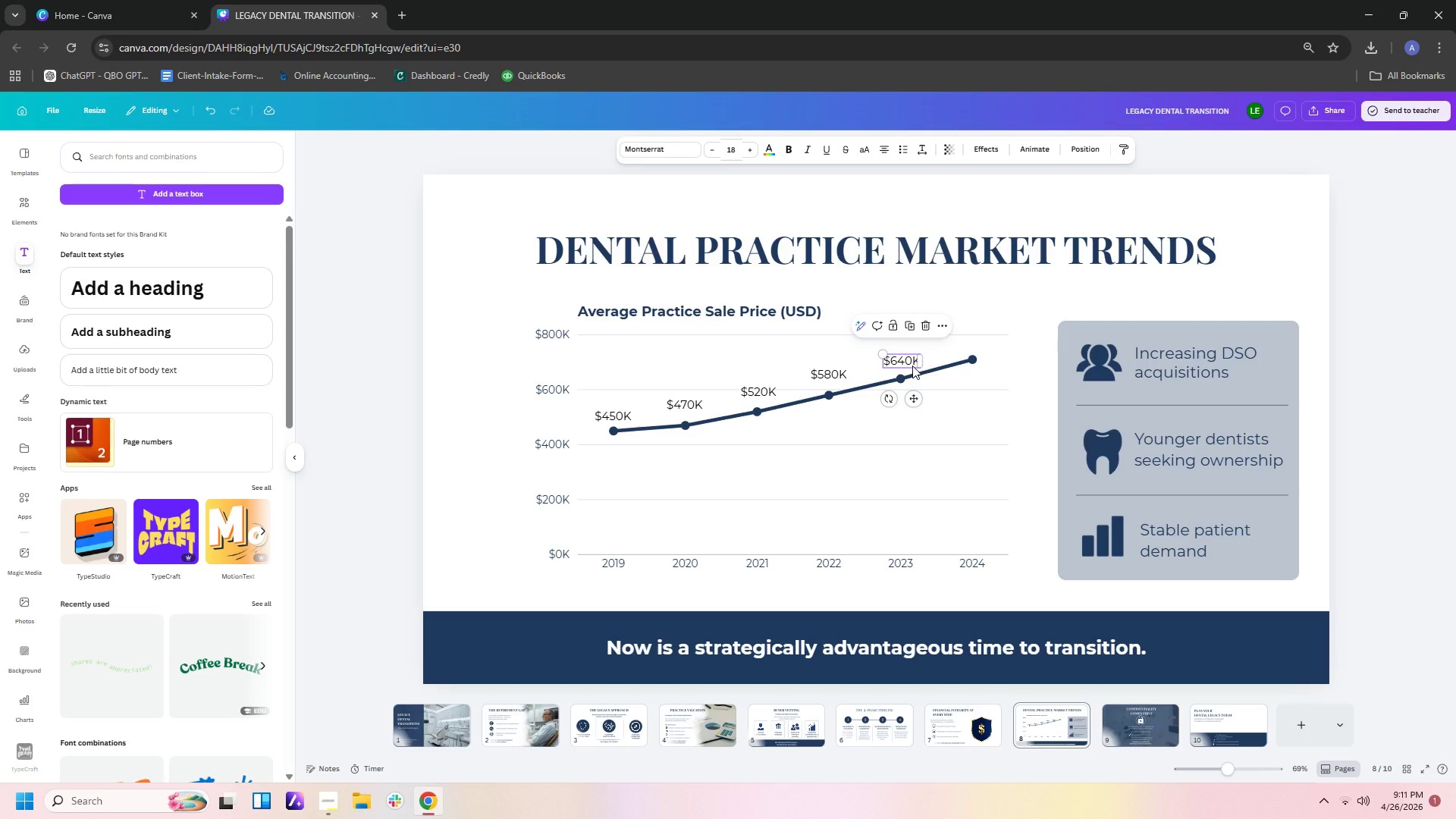 
key(Control+V)
 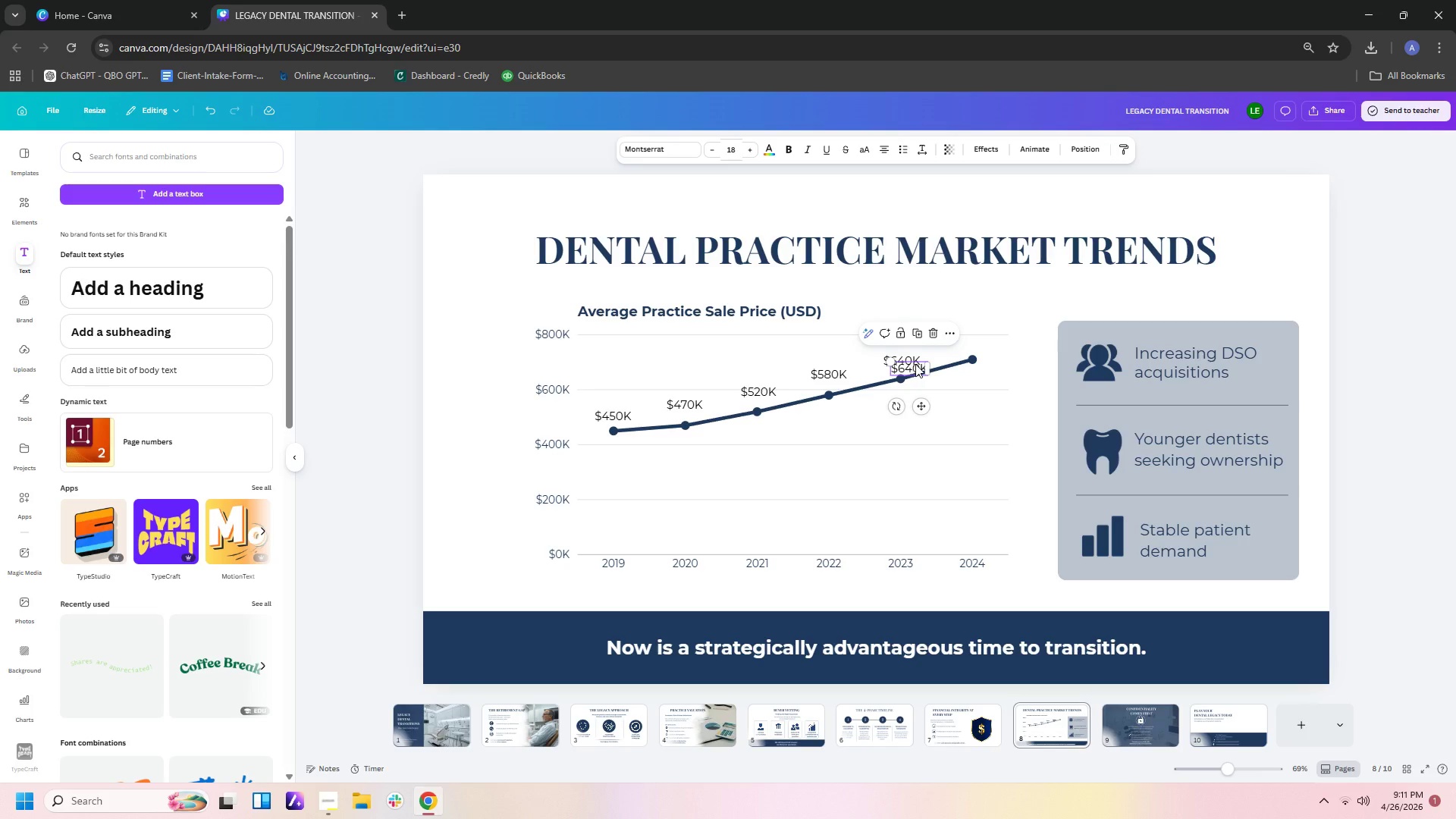 
left_click_drag(start_coordinate=[912, 366], to_coordinate=[973, 340])
 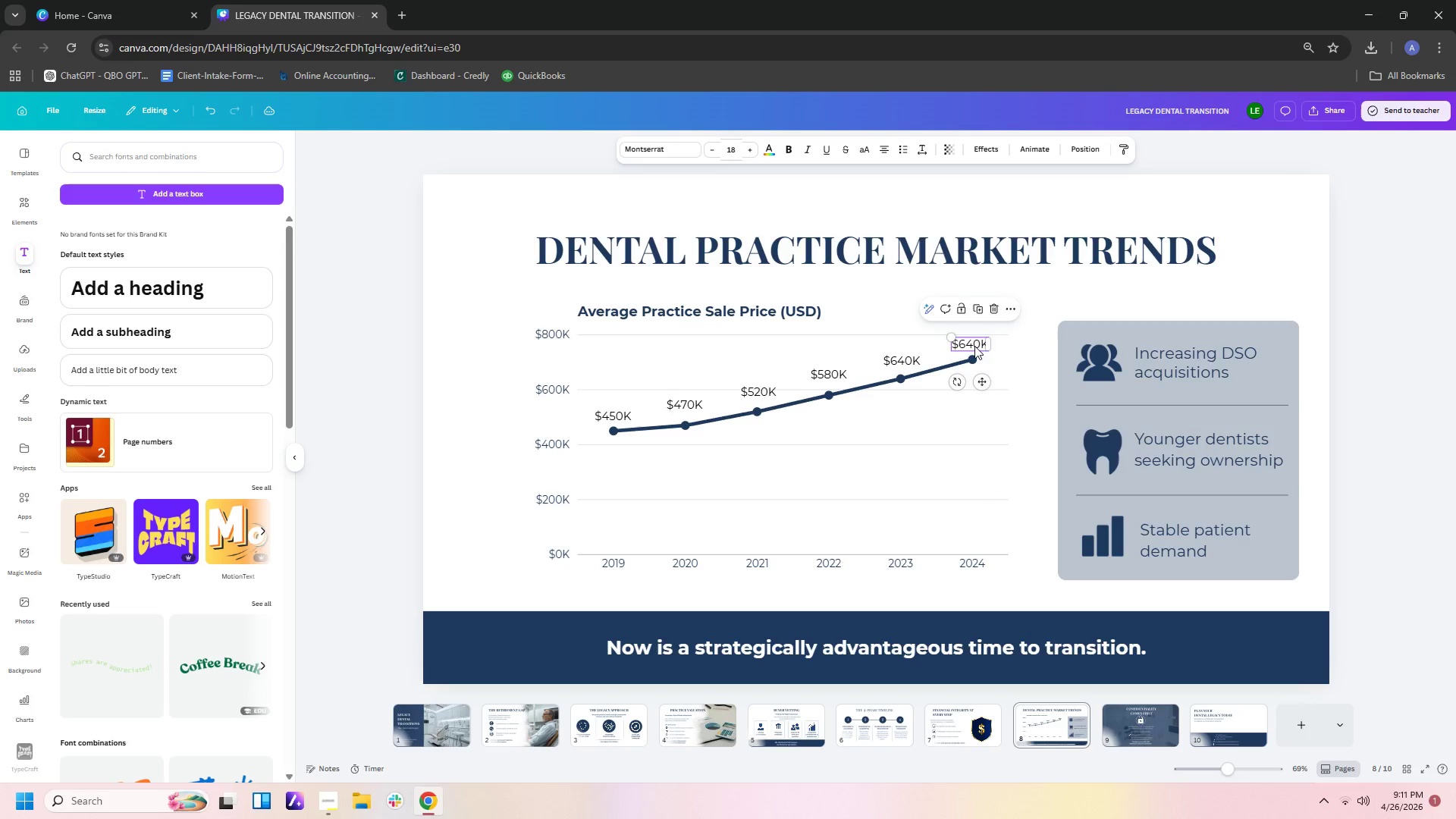 
double_click([974, 346])
 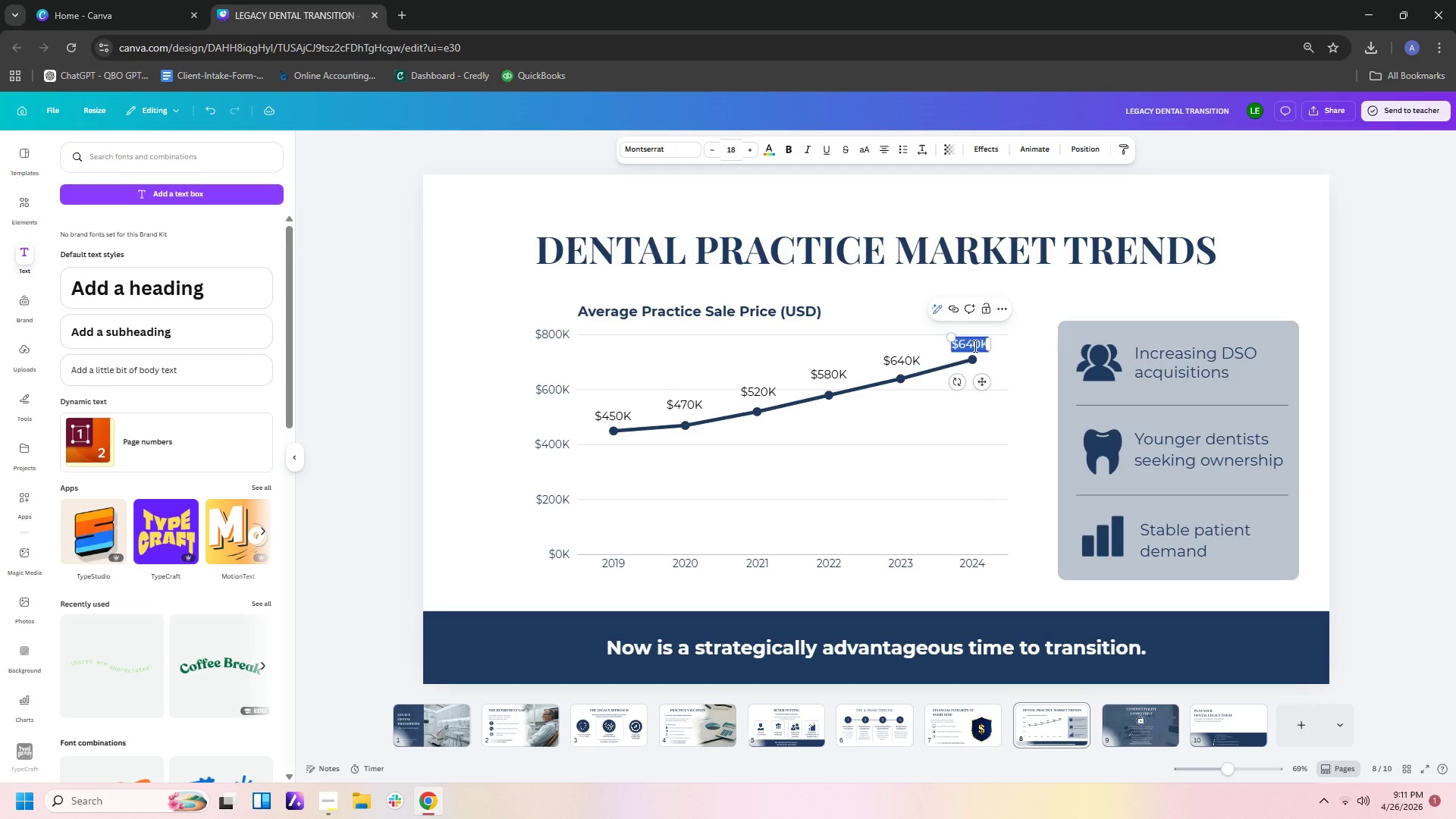 
triple_click([974, 346])
 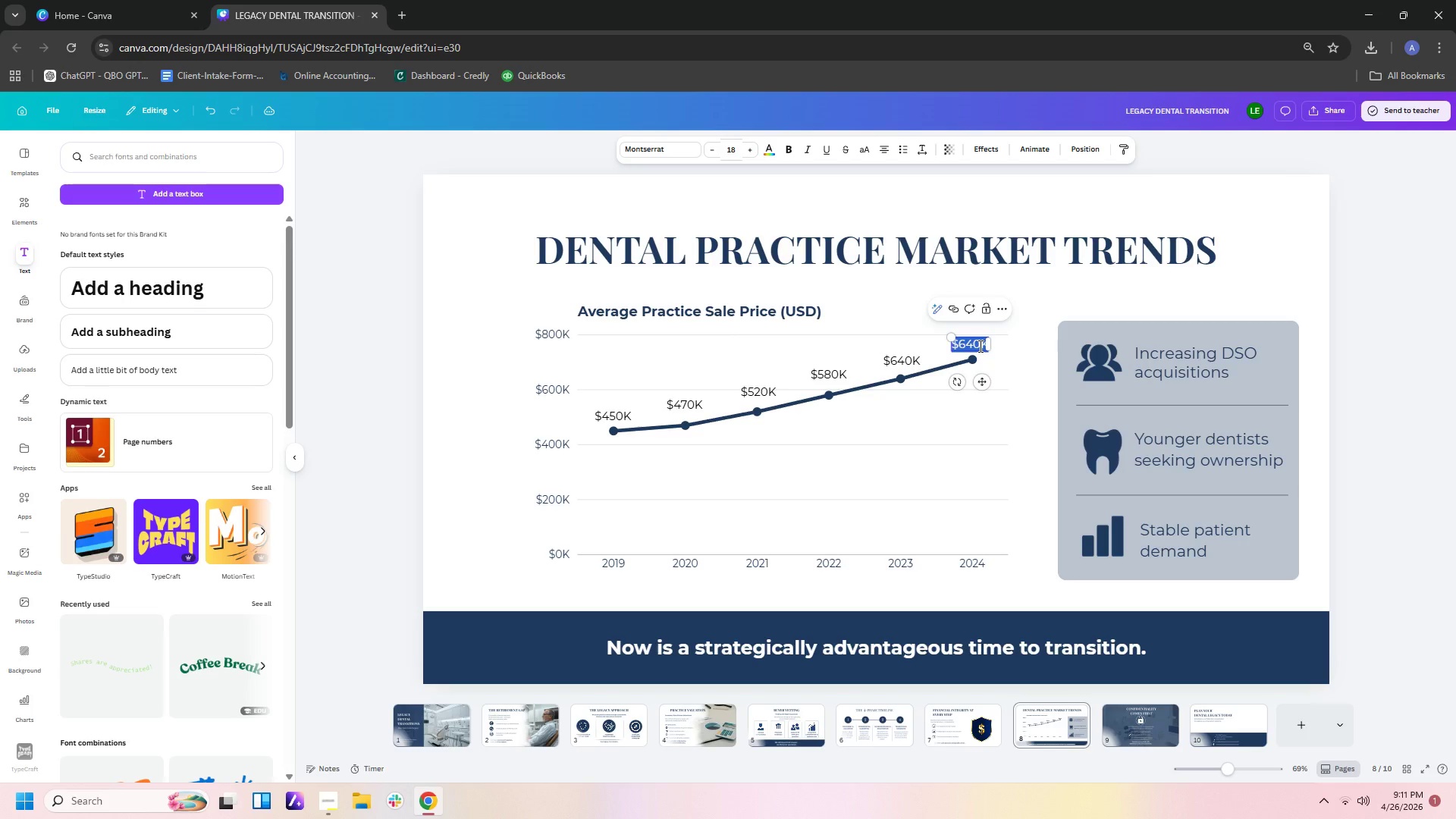 
left_click([979, 346])
 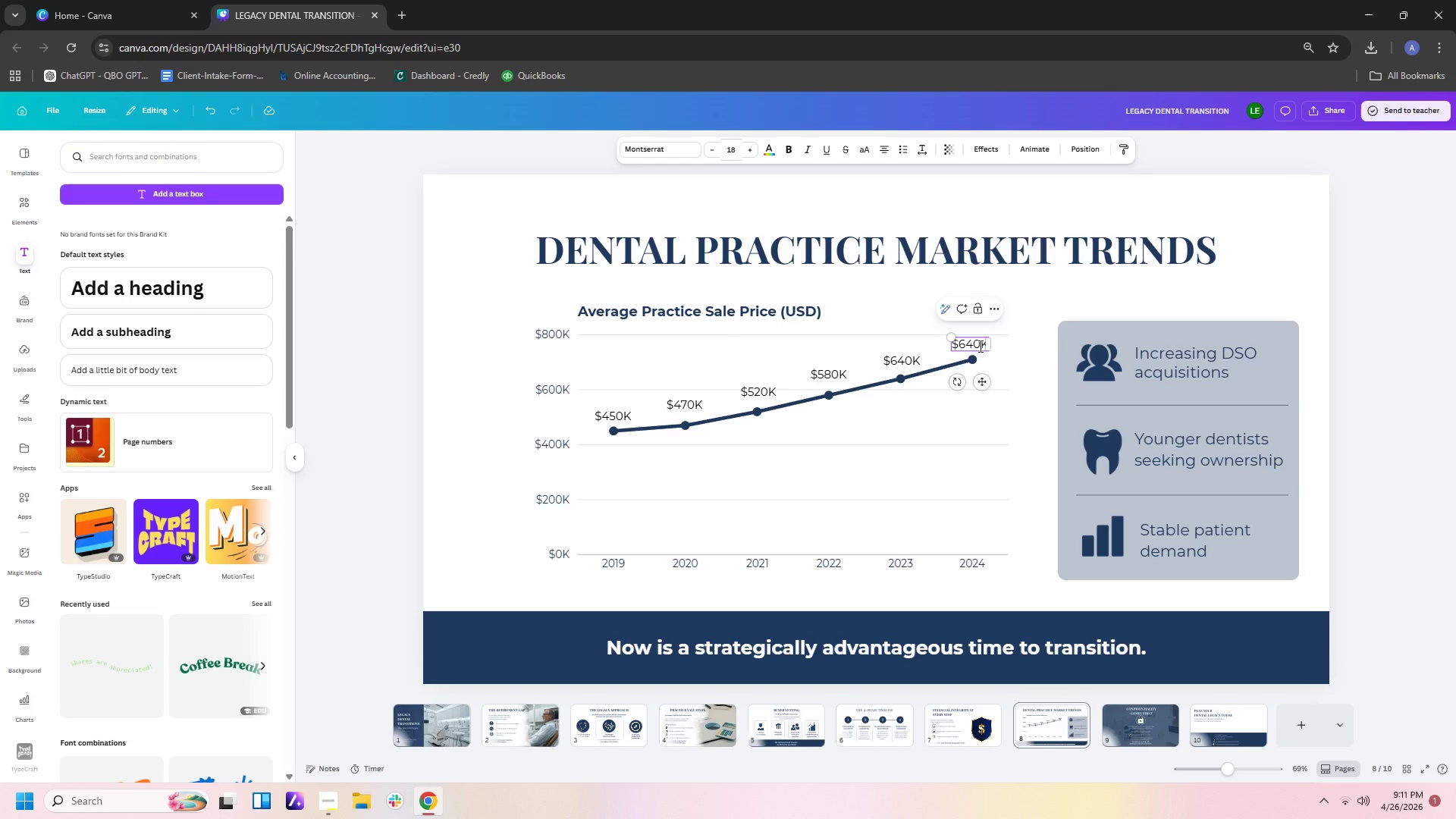 
key(Backspace)
 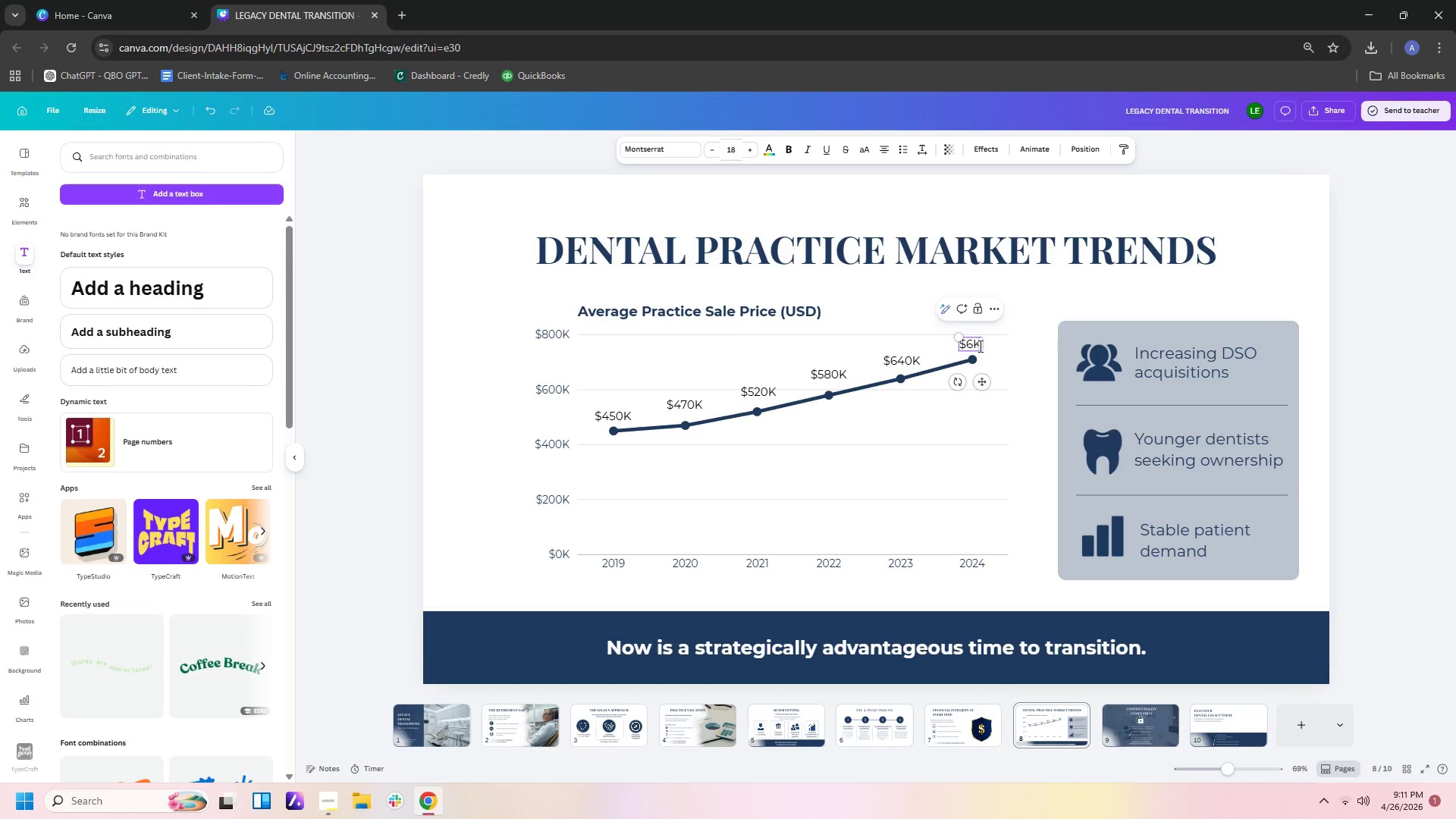 
key(Backspace)
 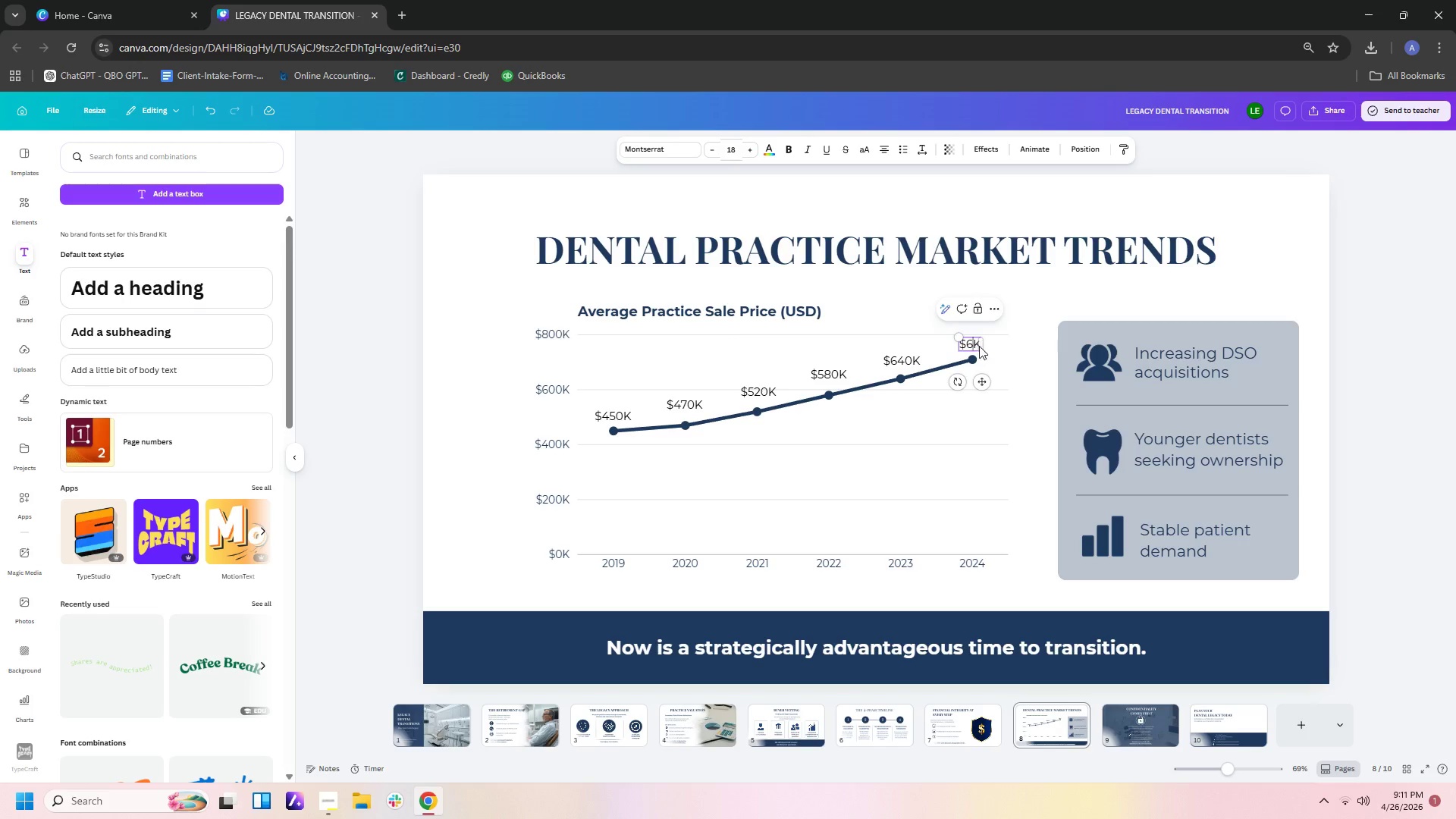 
key(Backspace)
 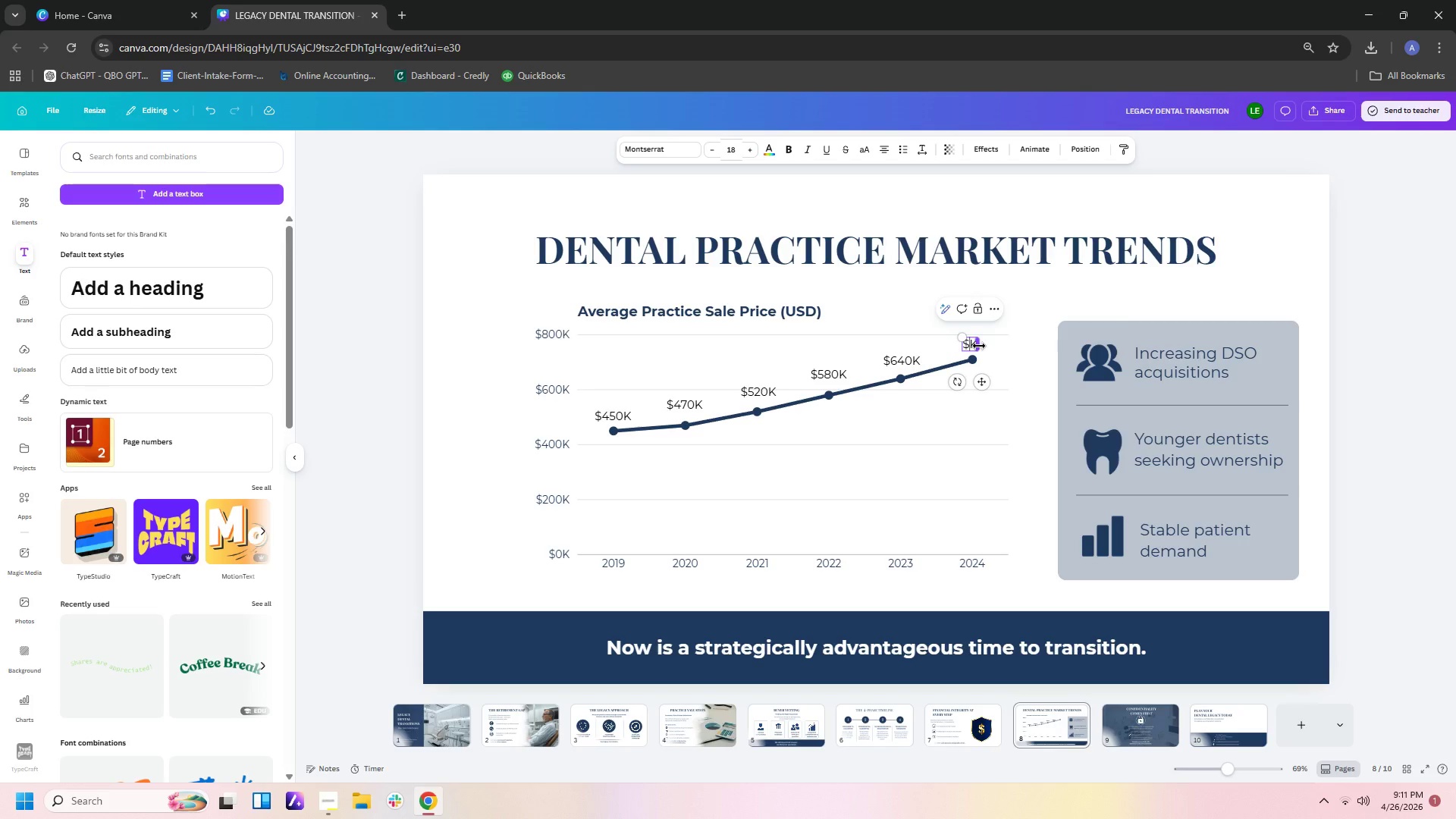 
key(Numpad7)
 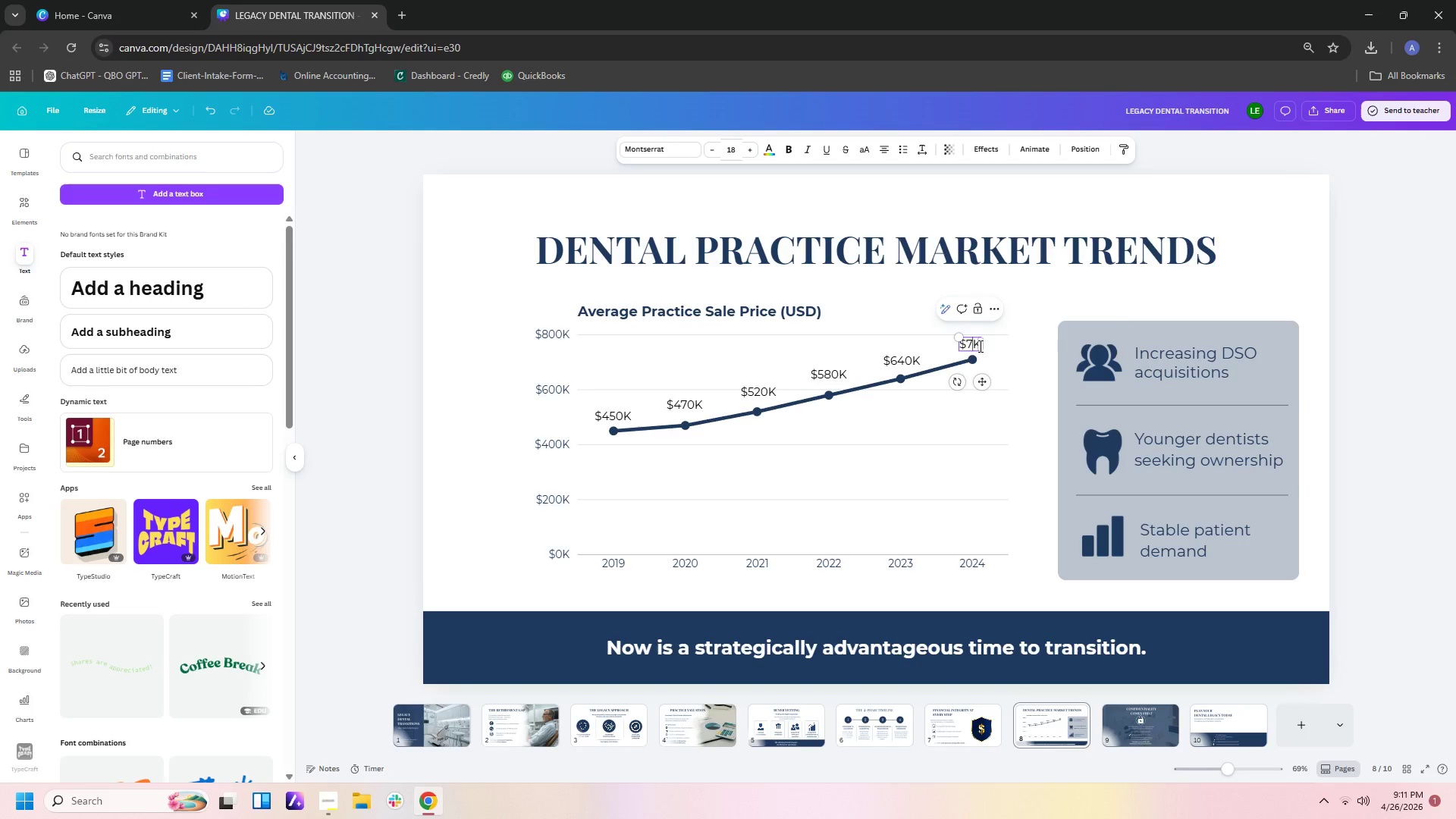 
key(Numpad1)
 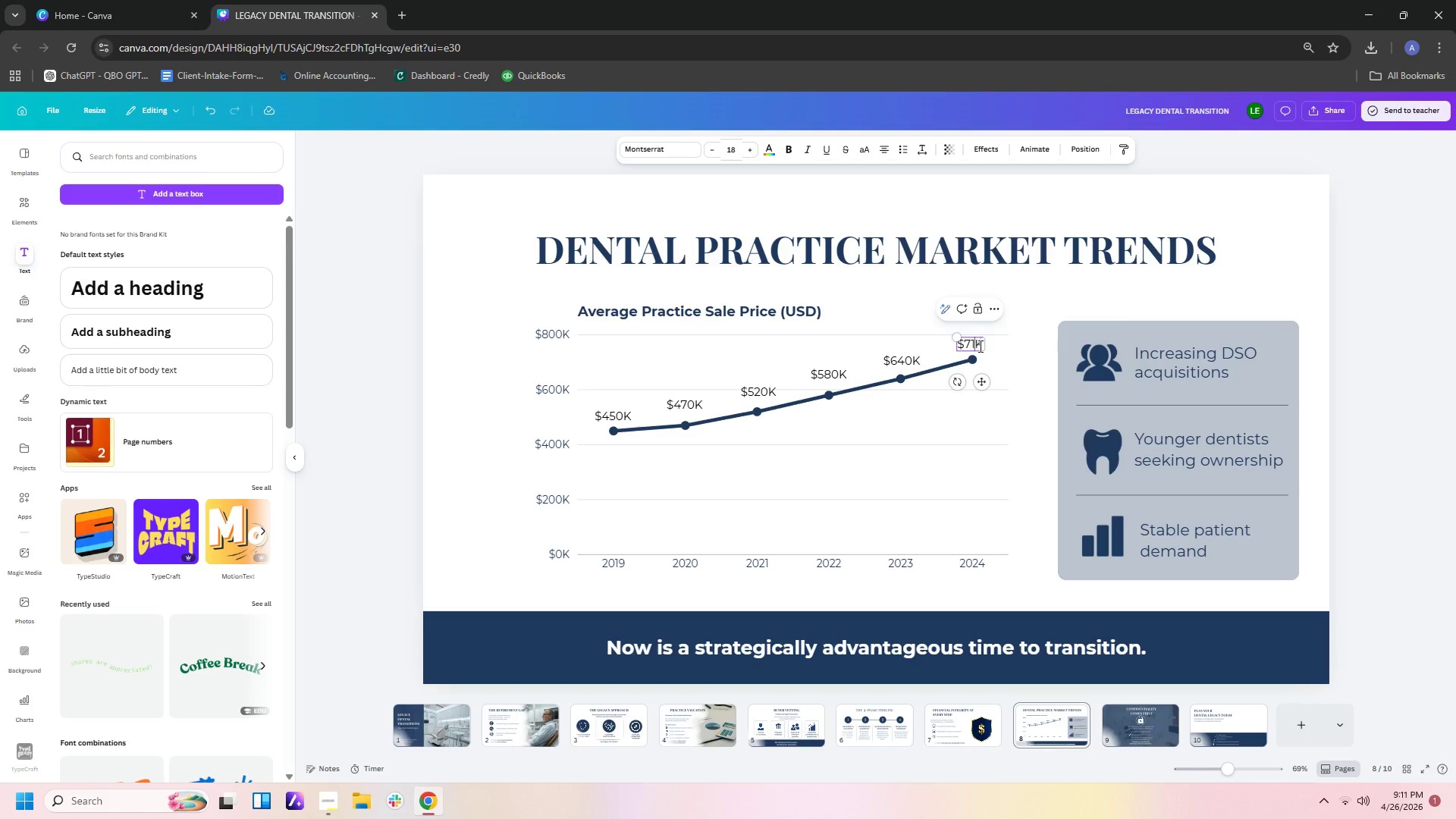 
key(Numpad0)
 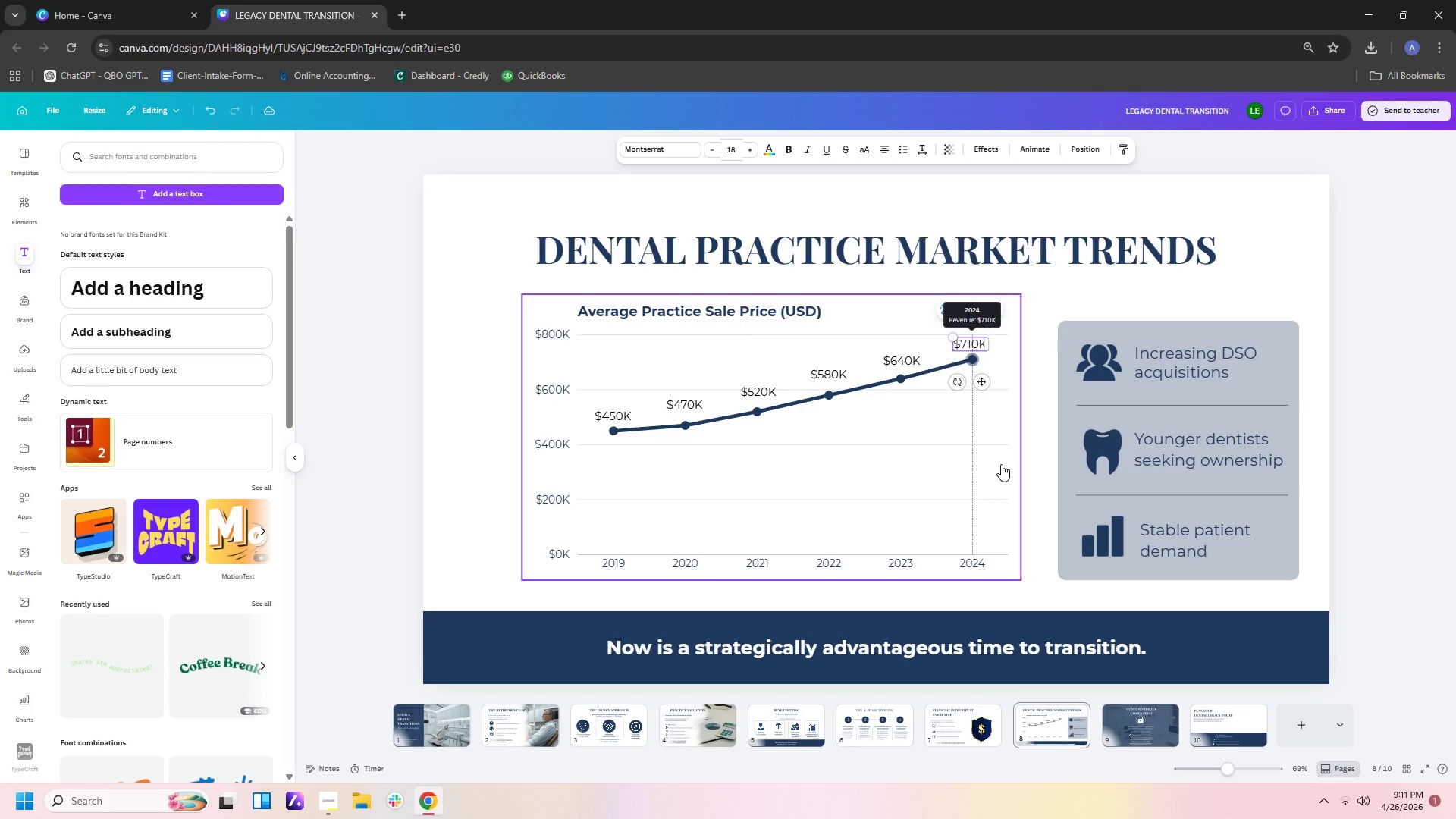 
left_click([990, 470])
 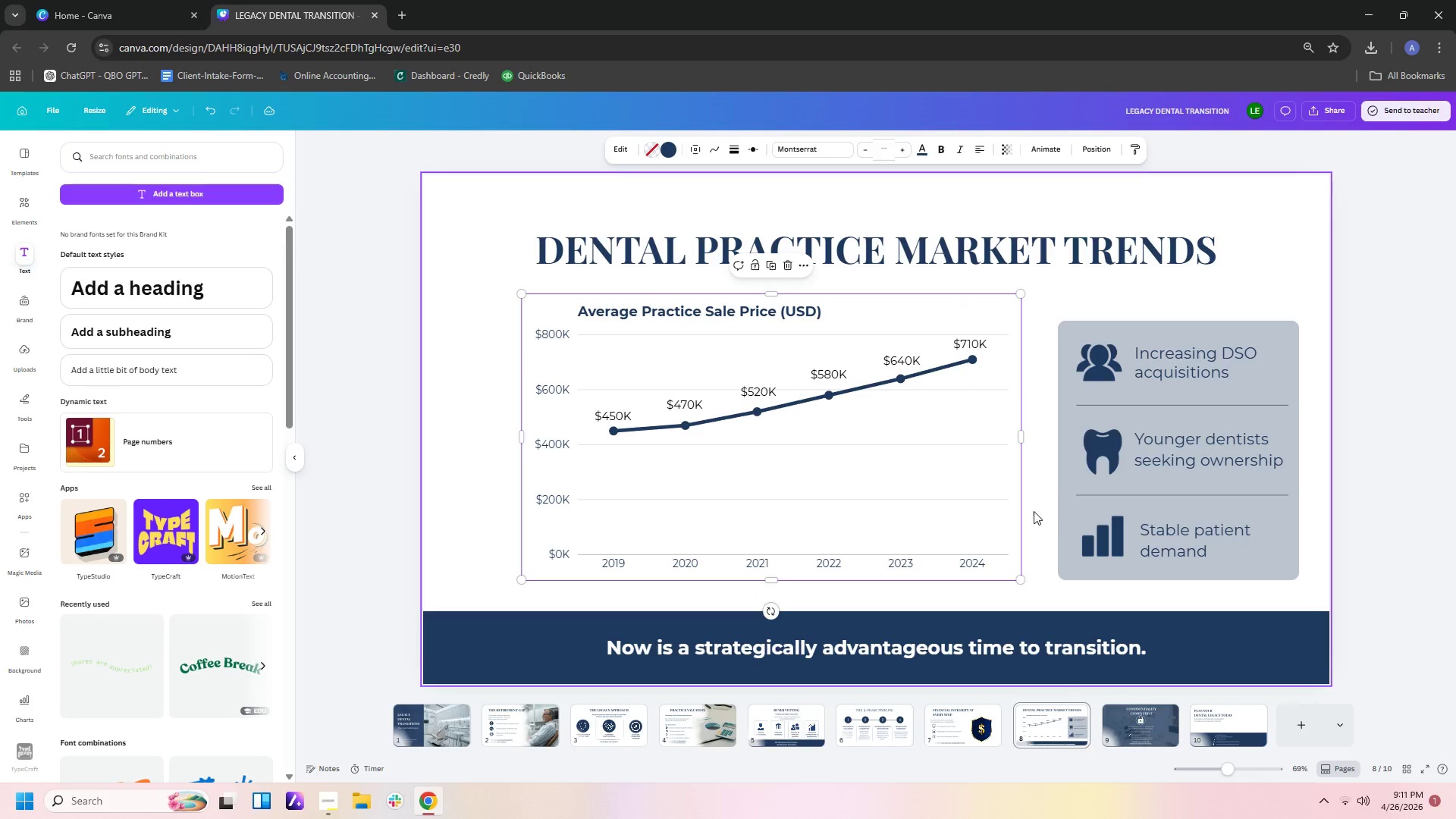 
left_click([1027, 512])
 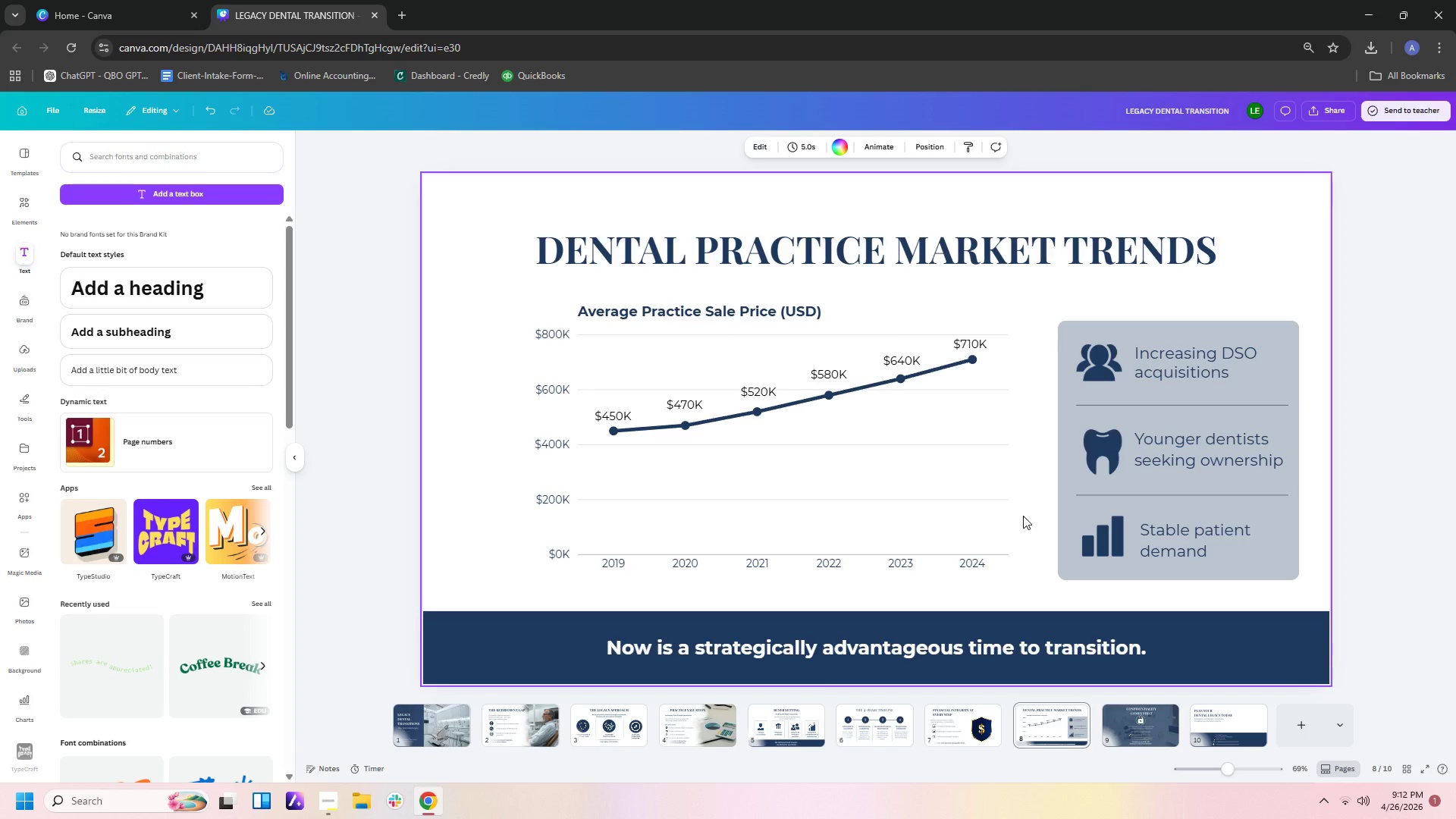 
wait(20.83)
 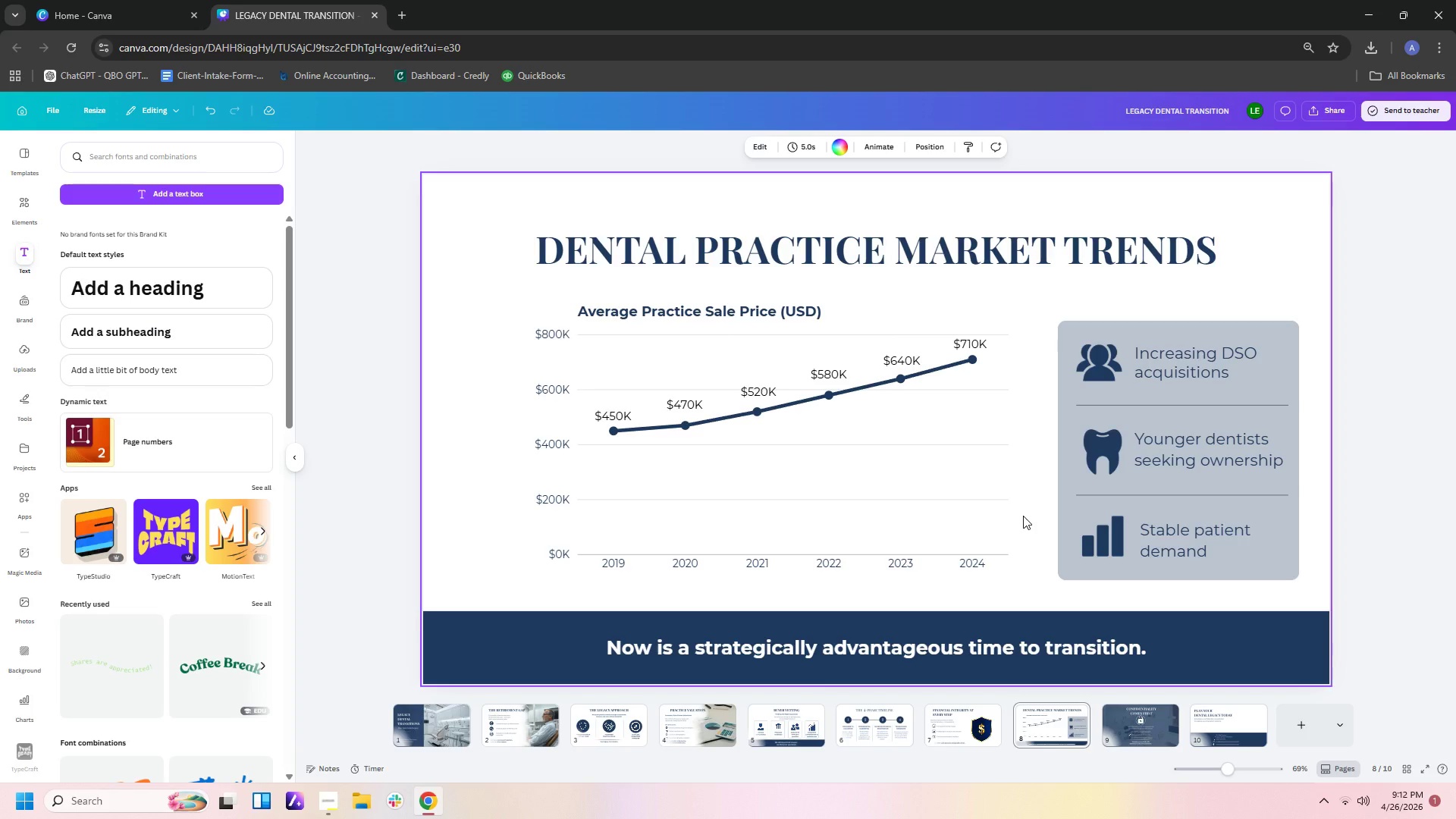 
left_click([1143, 733])
 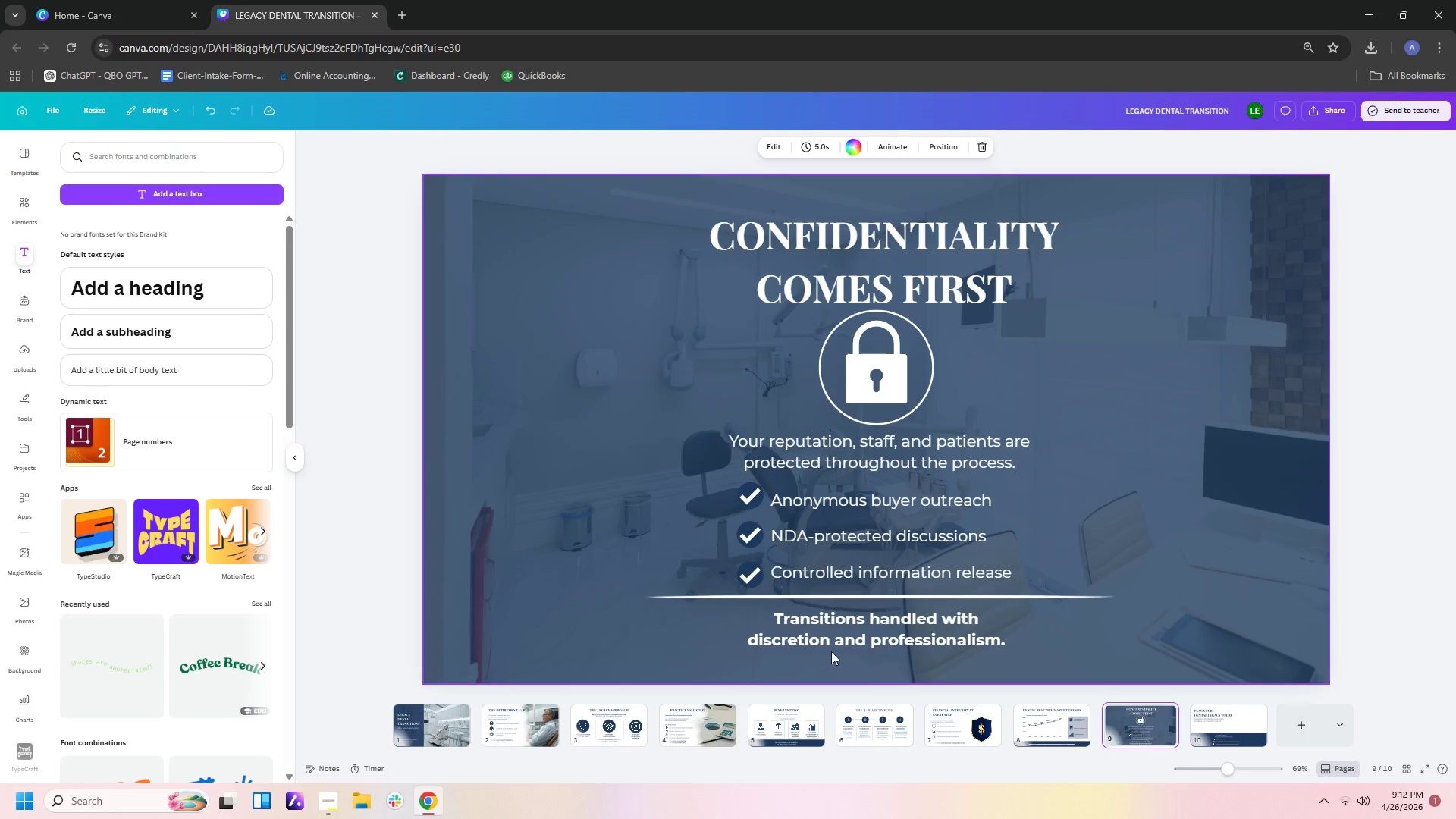 
wait(40.53)
 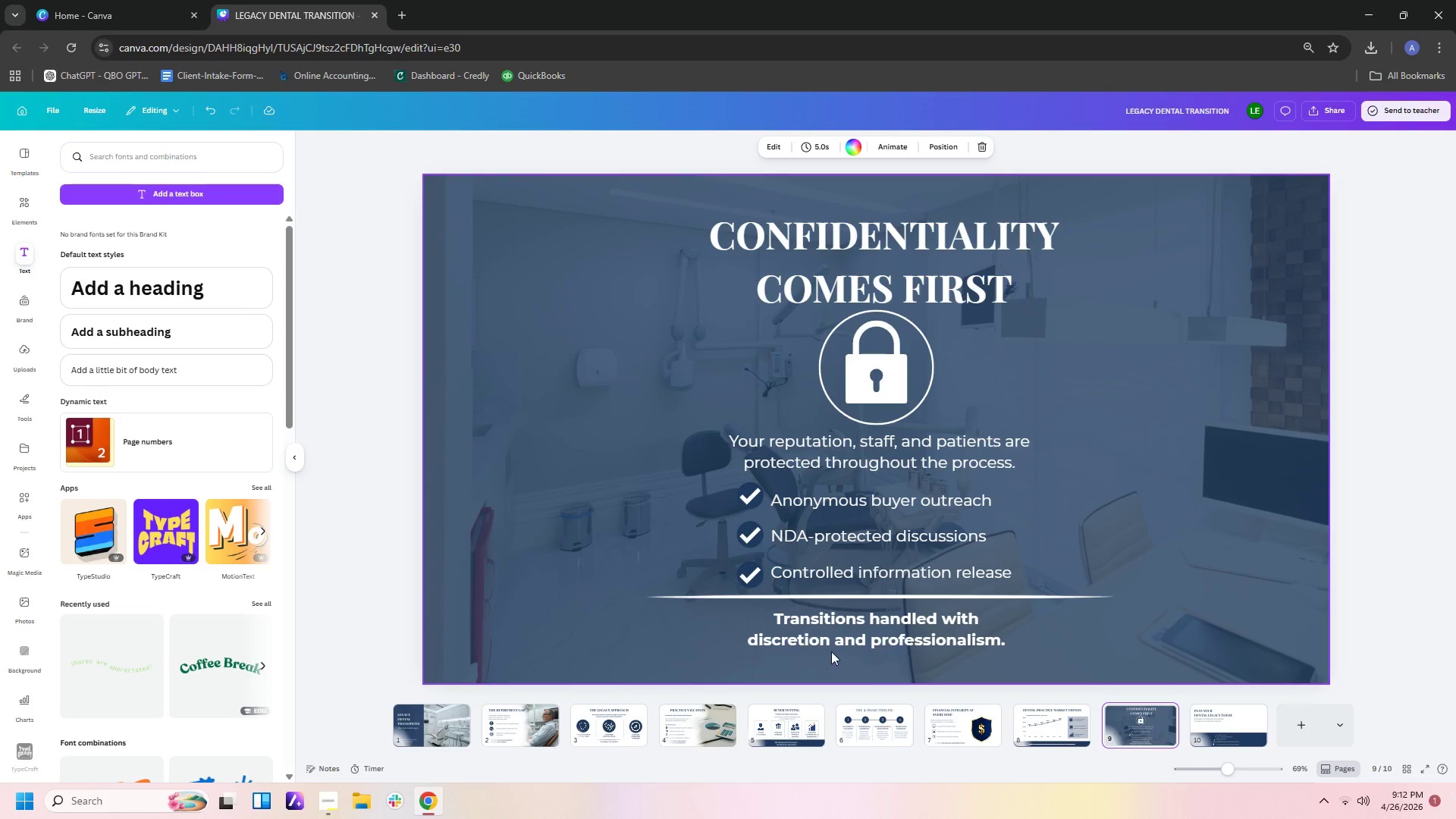 
left_click([1241, 735])
 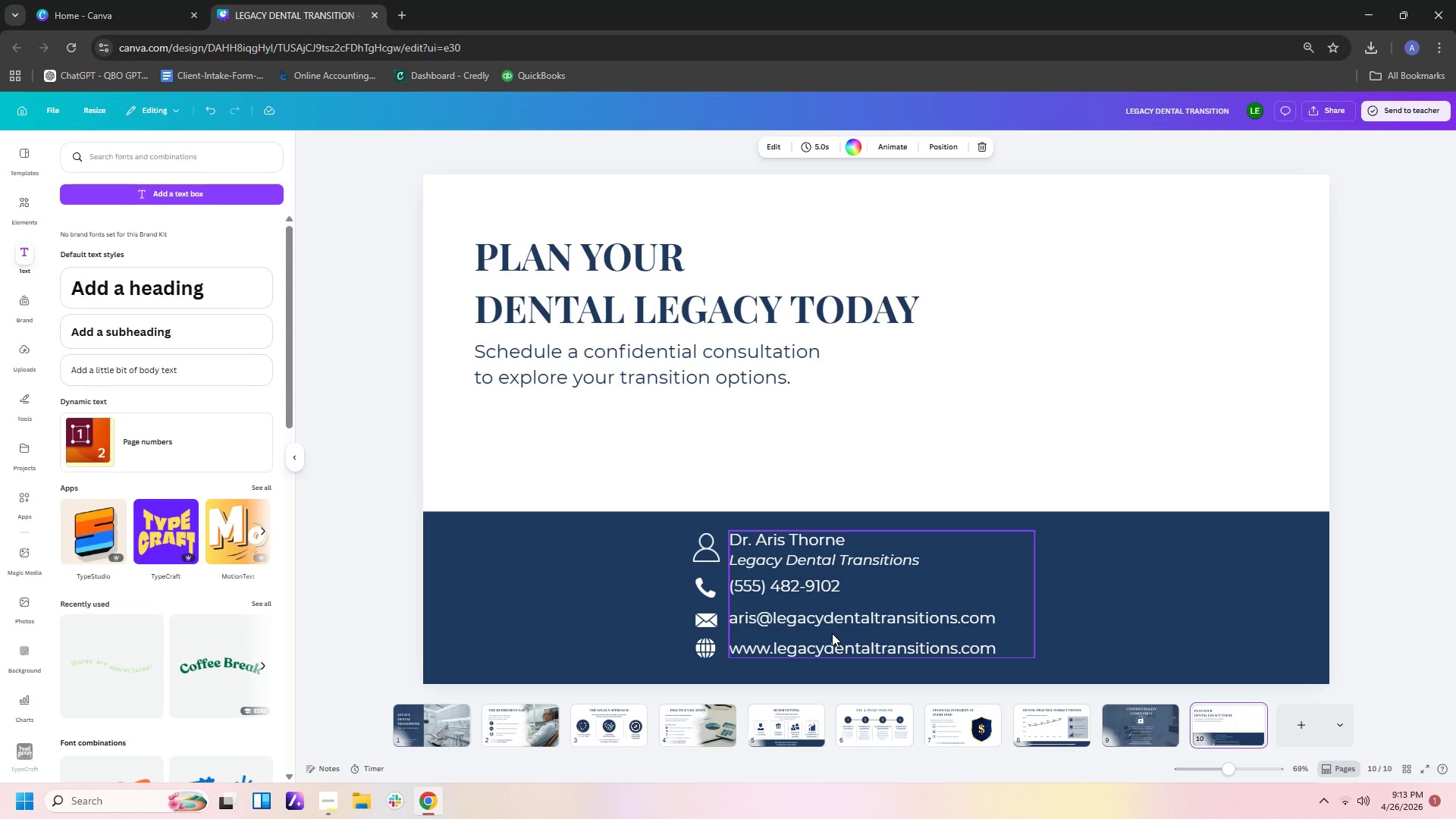 
wait(23.8)
 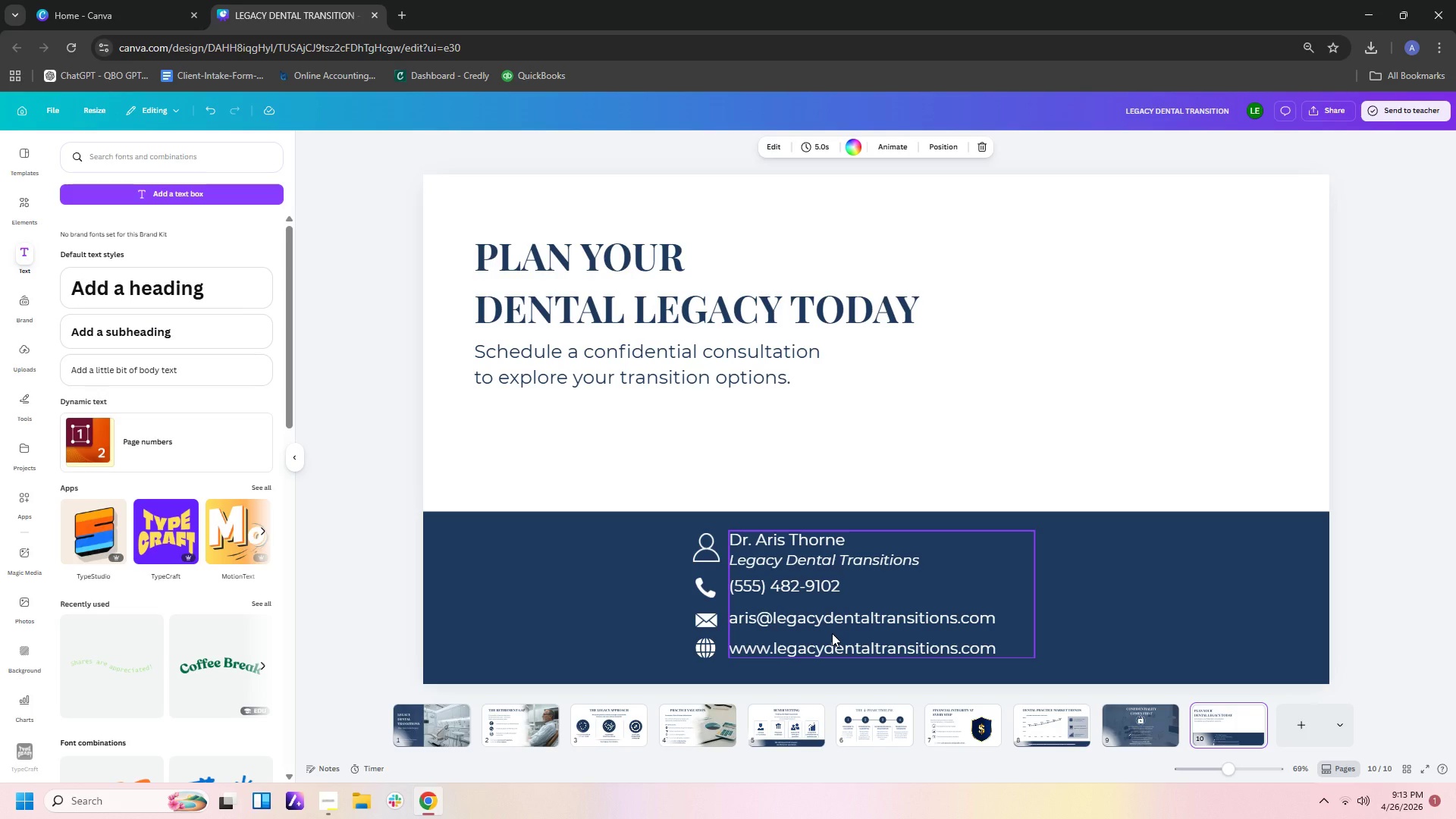 
left_click([868, 450])
 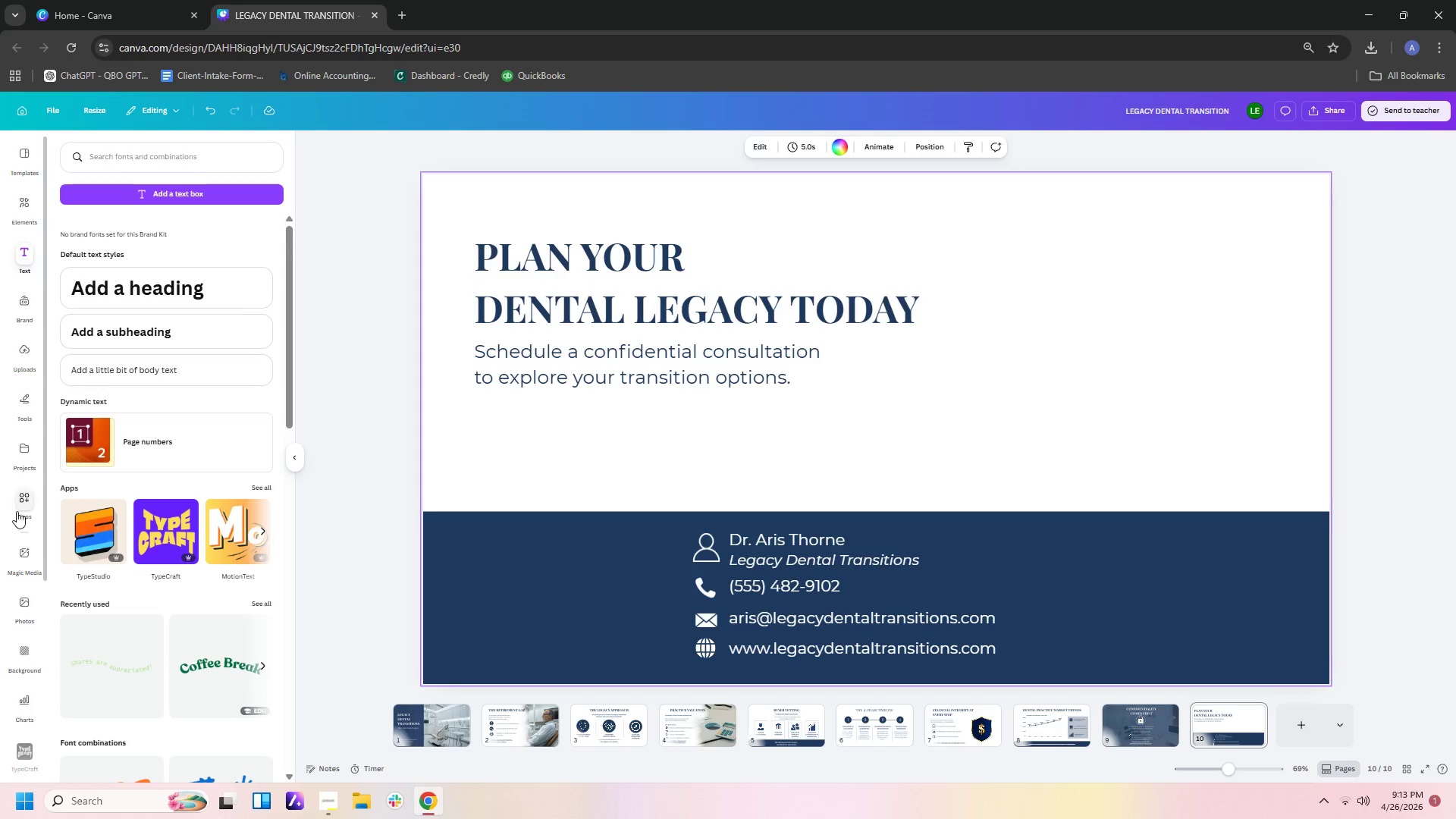 
left_click([24, 565])
 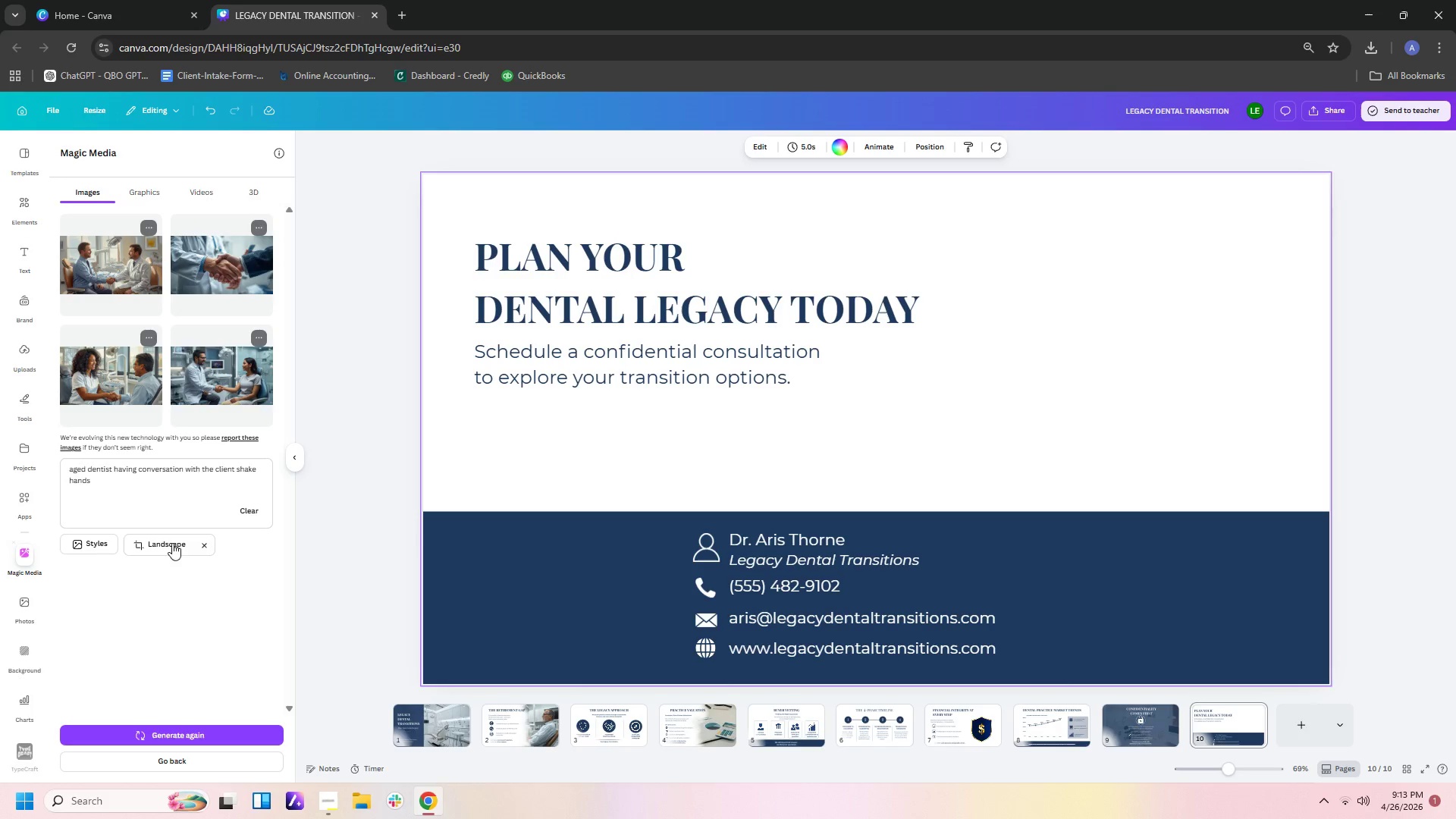 
left_click([187, 730])
 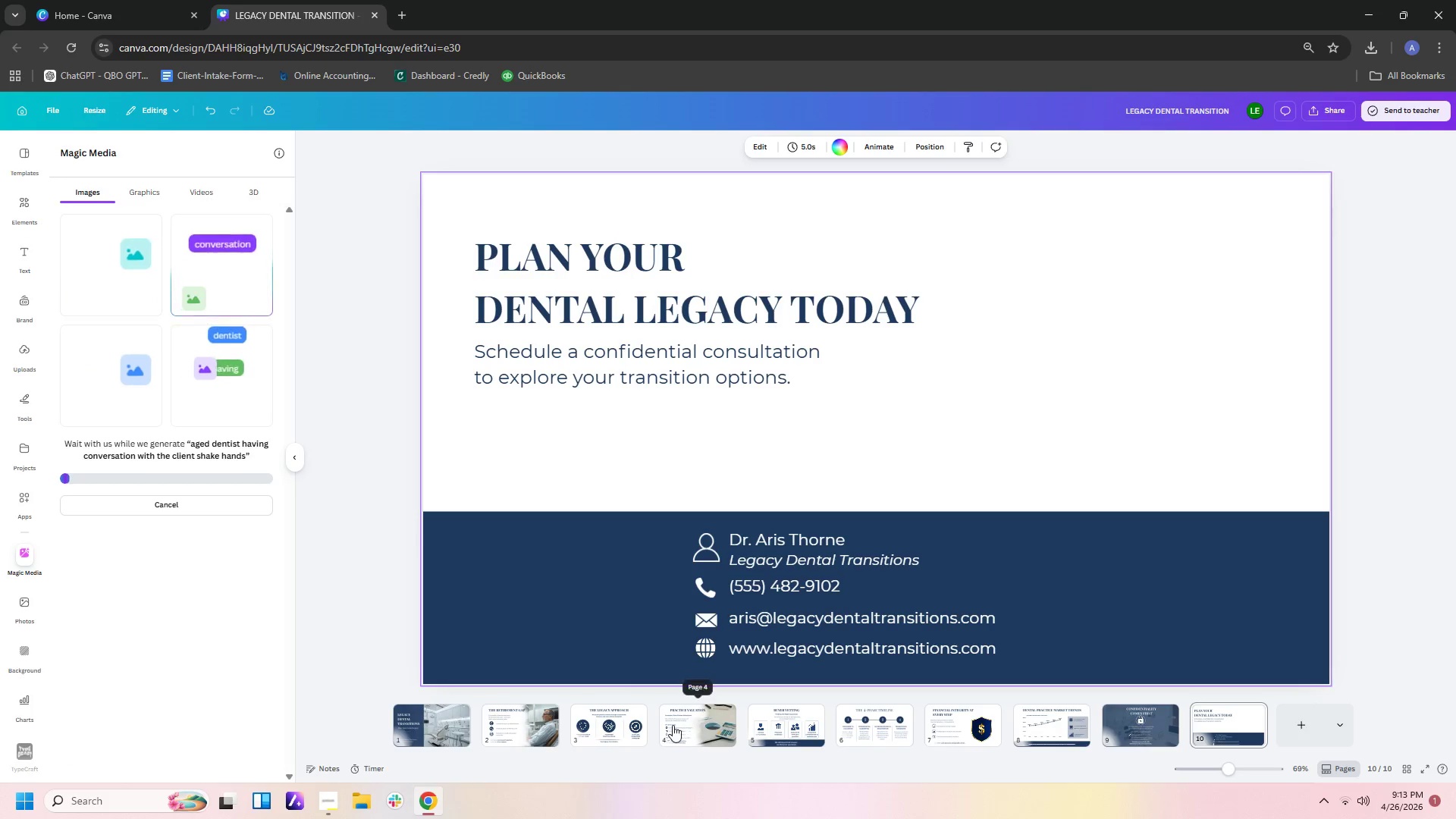 
left_click([417, 733])
 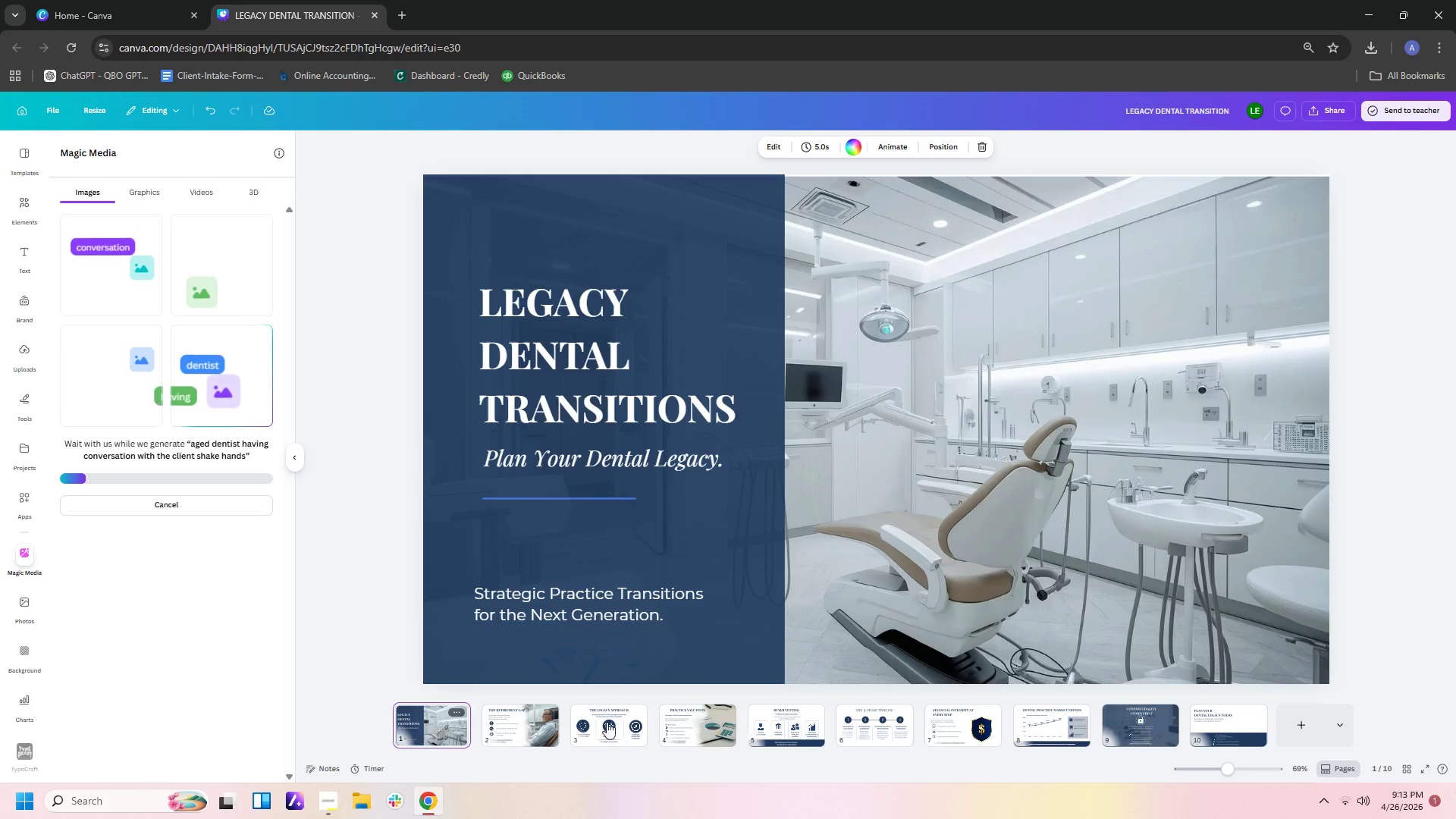 
left_click([1210, 722])
 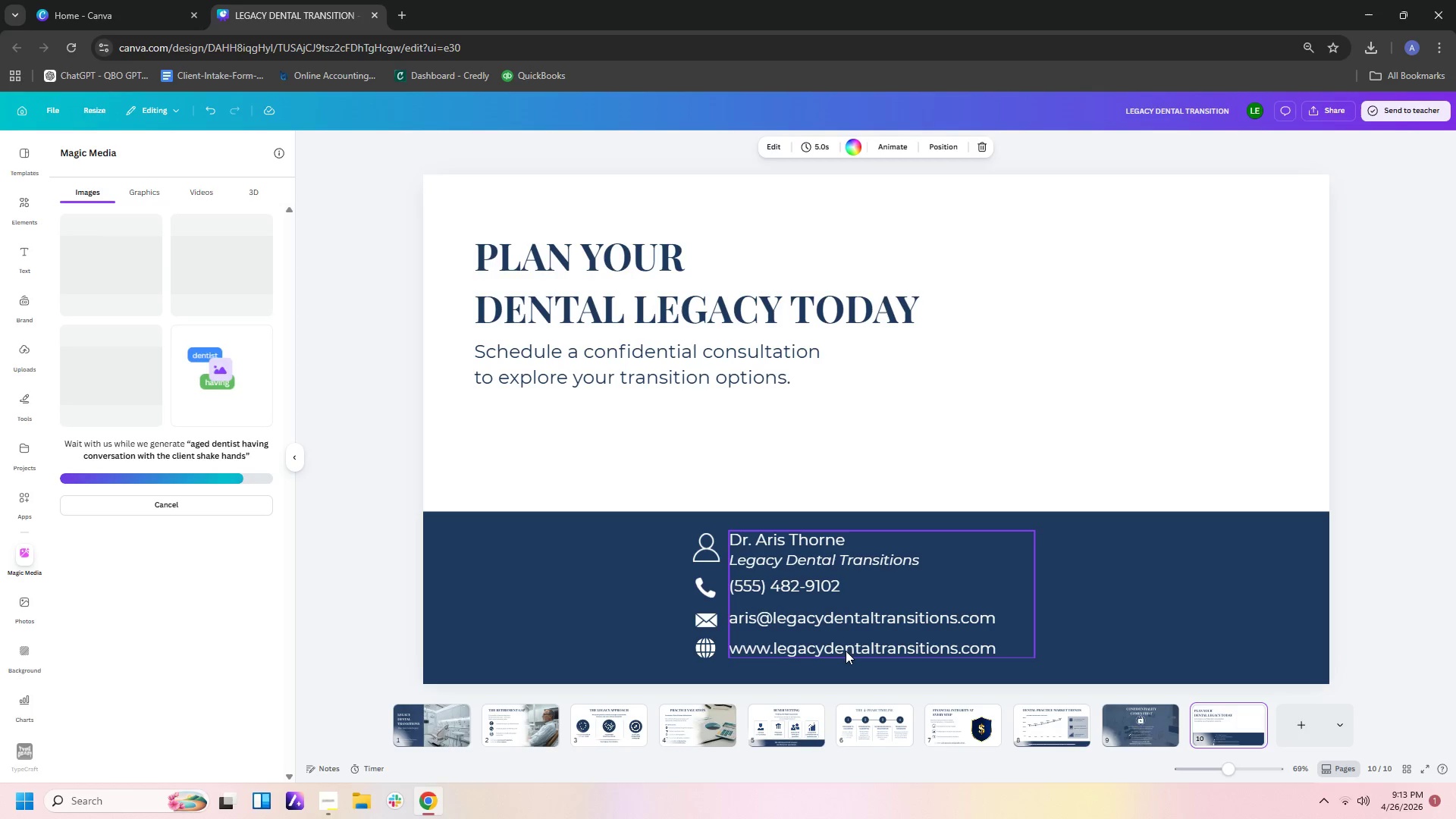 
wait(10.45)
 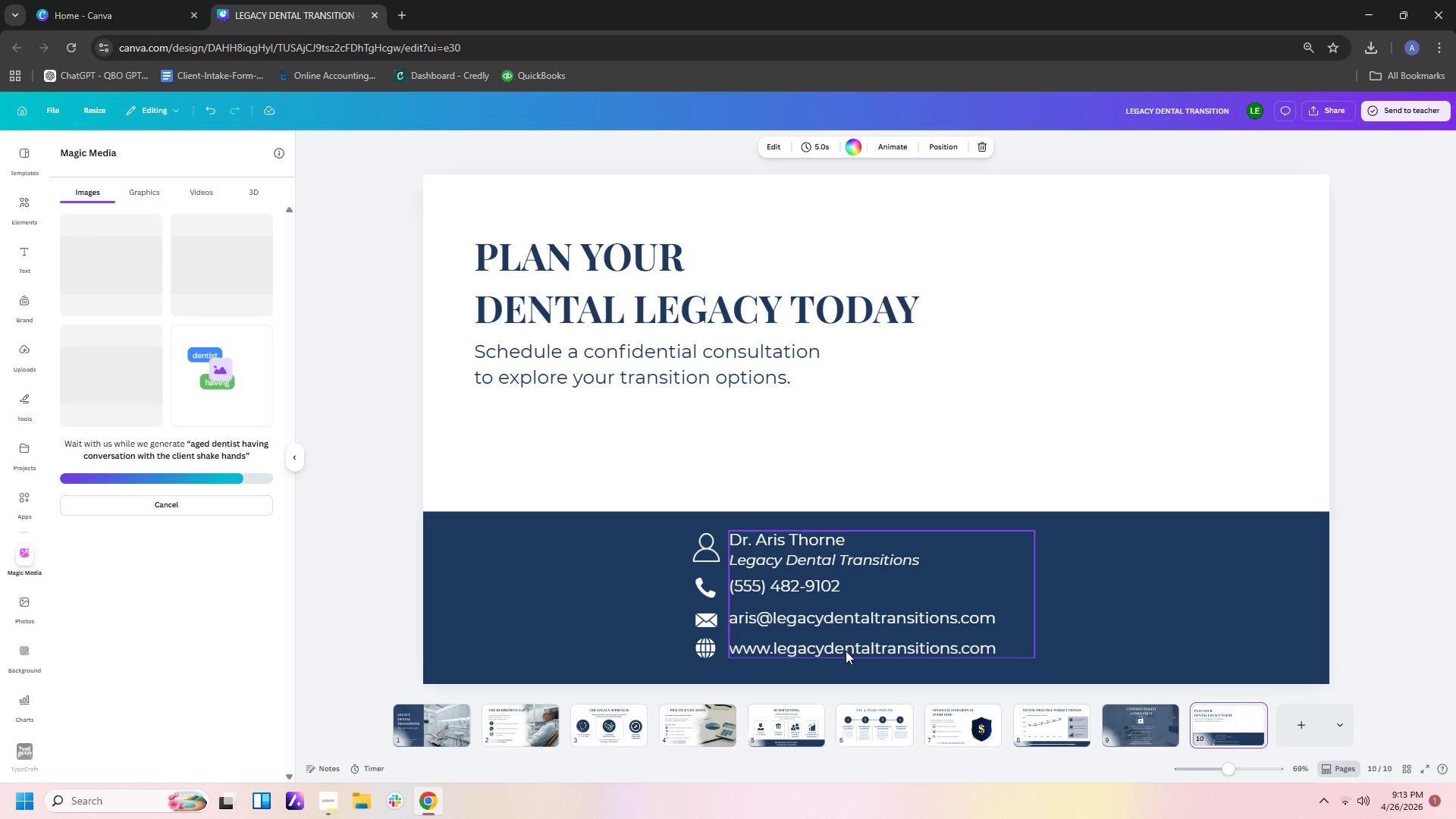 
left_click([109, 267])
 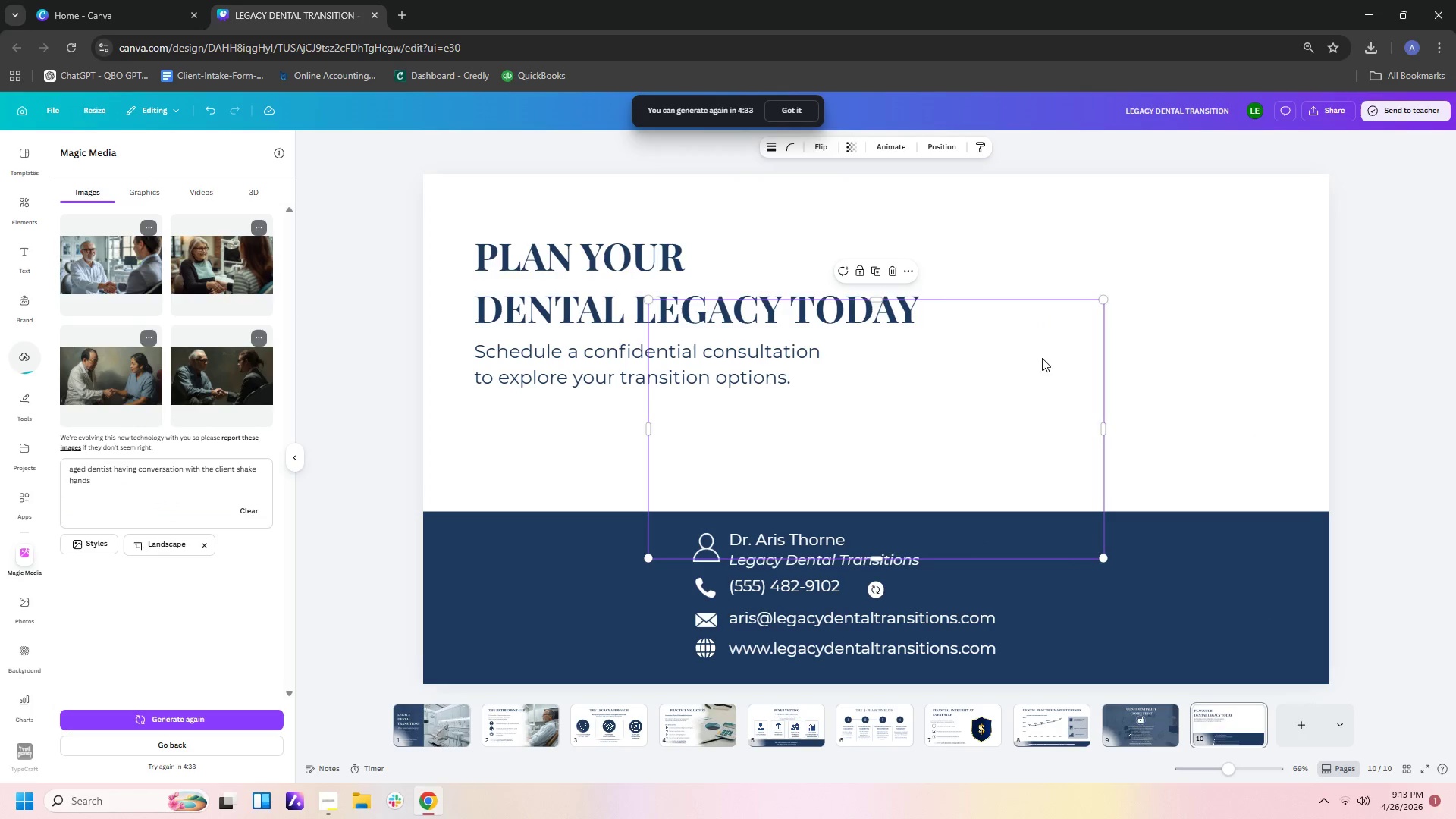 
wait(12.2)
 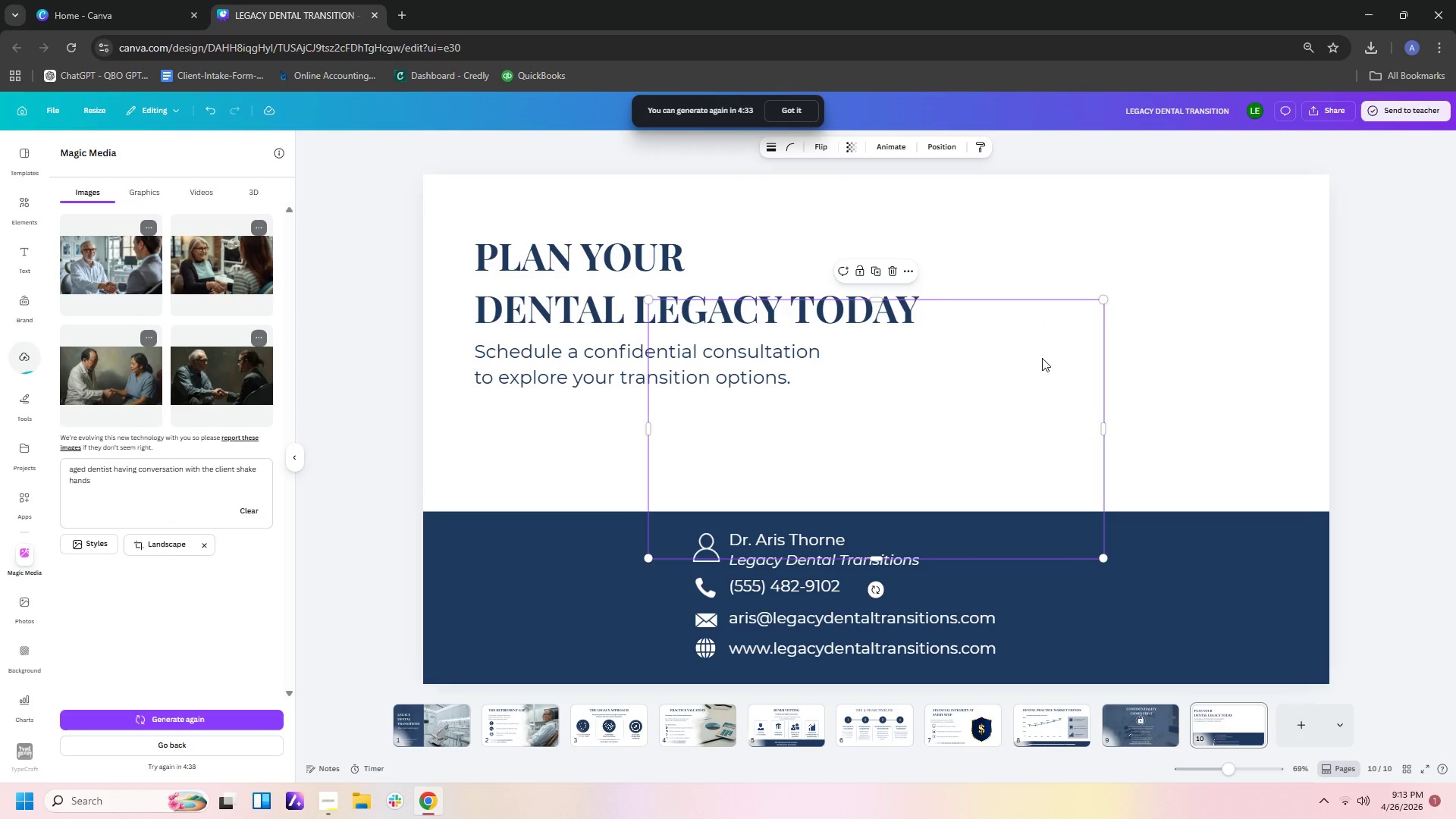 
left_click_drag(start_coordinate=[1019, 416], to_coordinate=[1242, 367])
 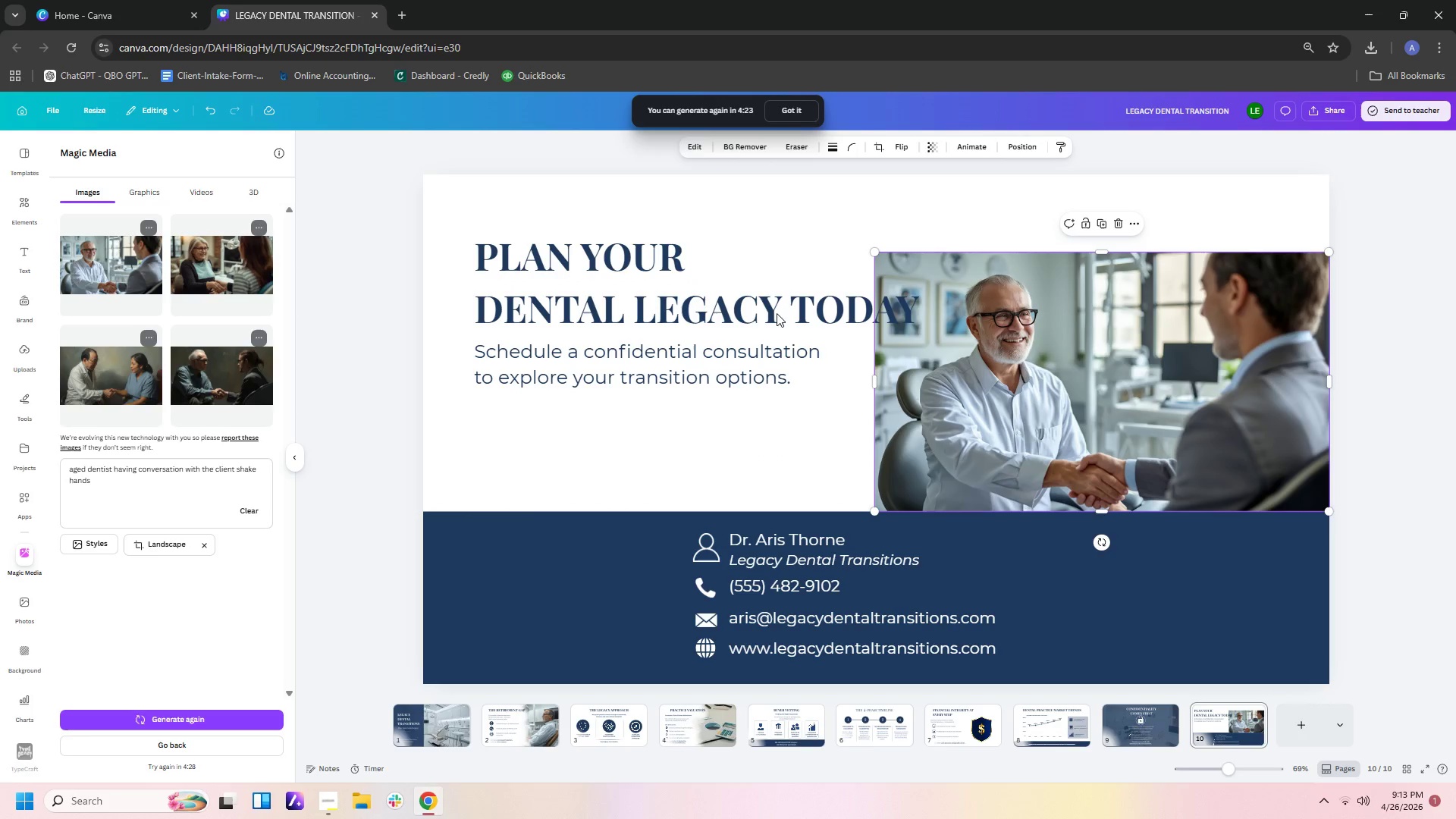 
left_click_drag(start_coordinate=[717, 366], to_coordinate=[712, 467])
 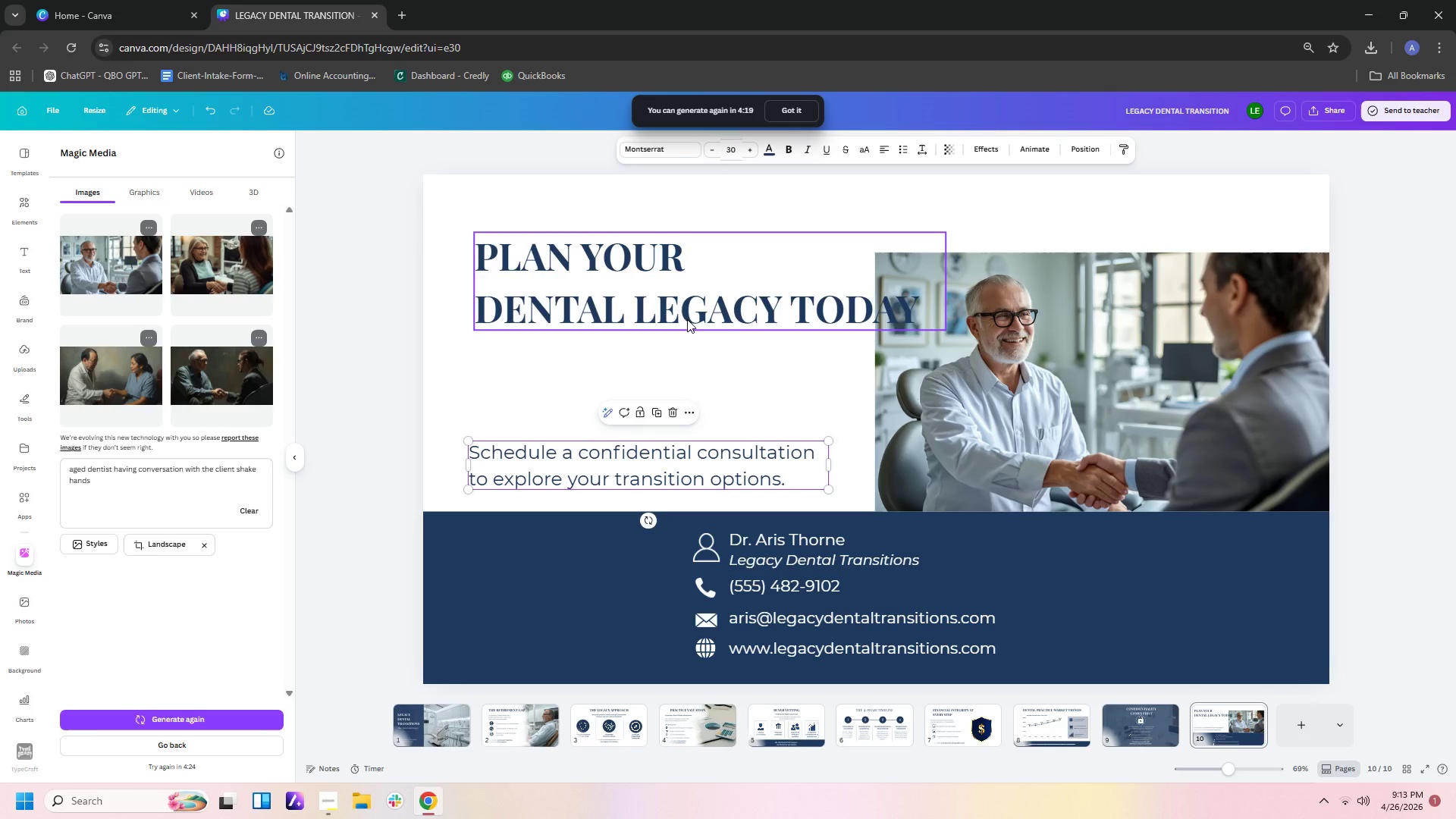 
left_click([687, 319])
 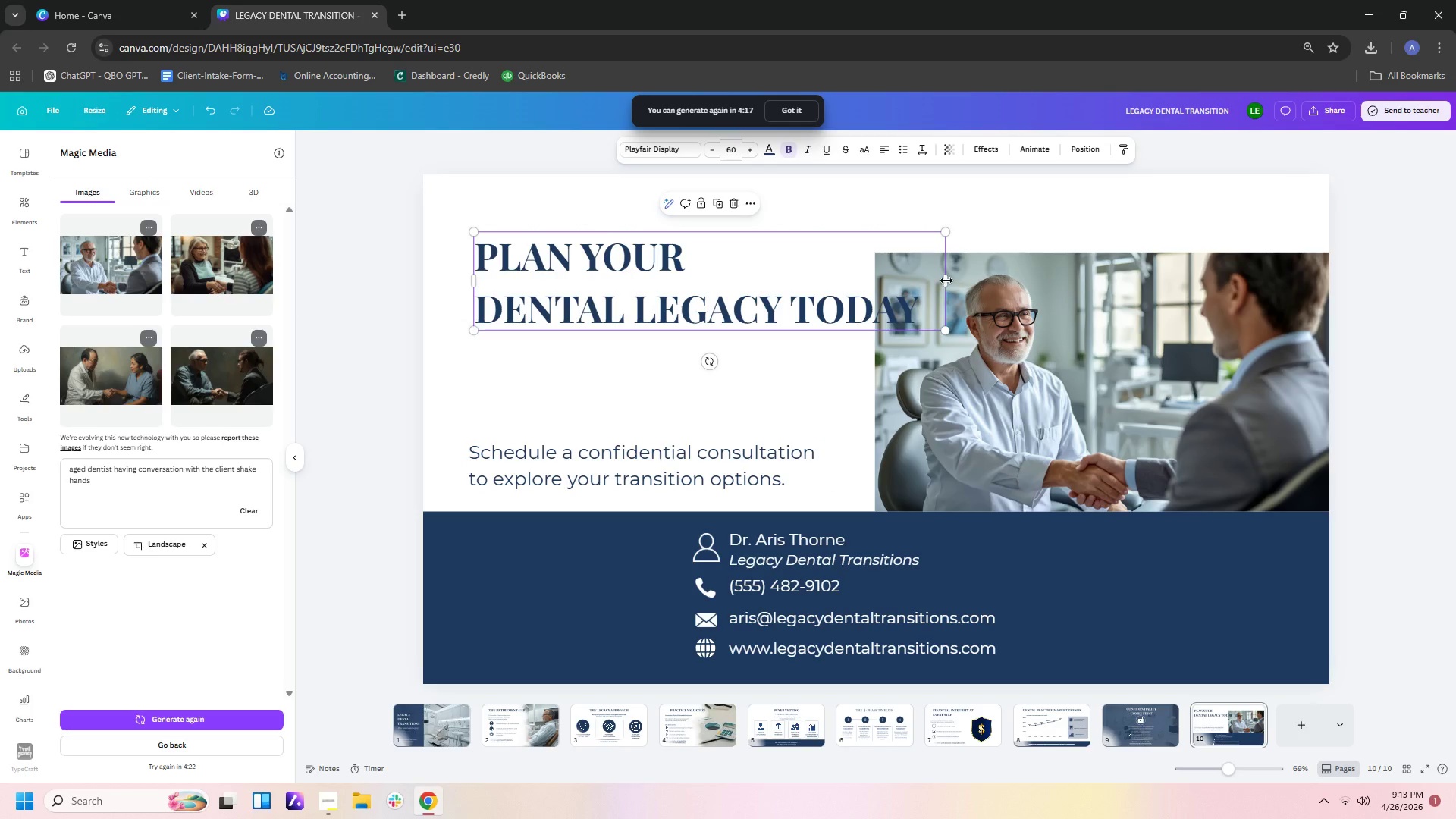 
left_click_drag(start_coordinate=[949, 281], to_coordinate=[816, 338])
 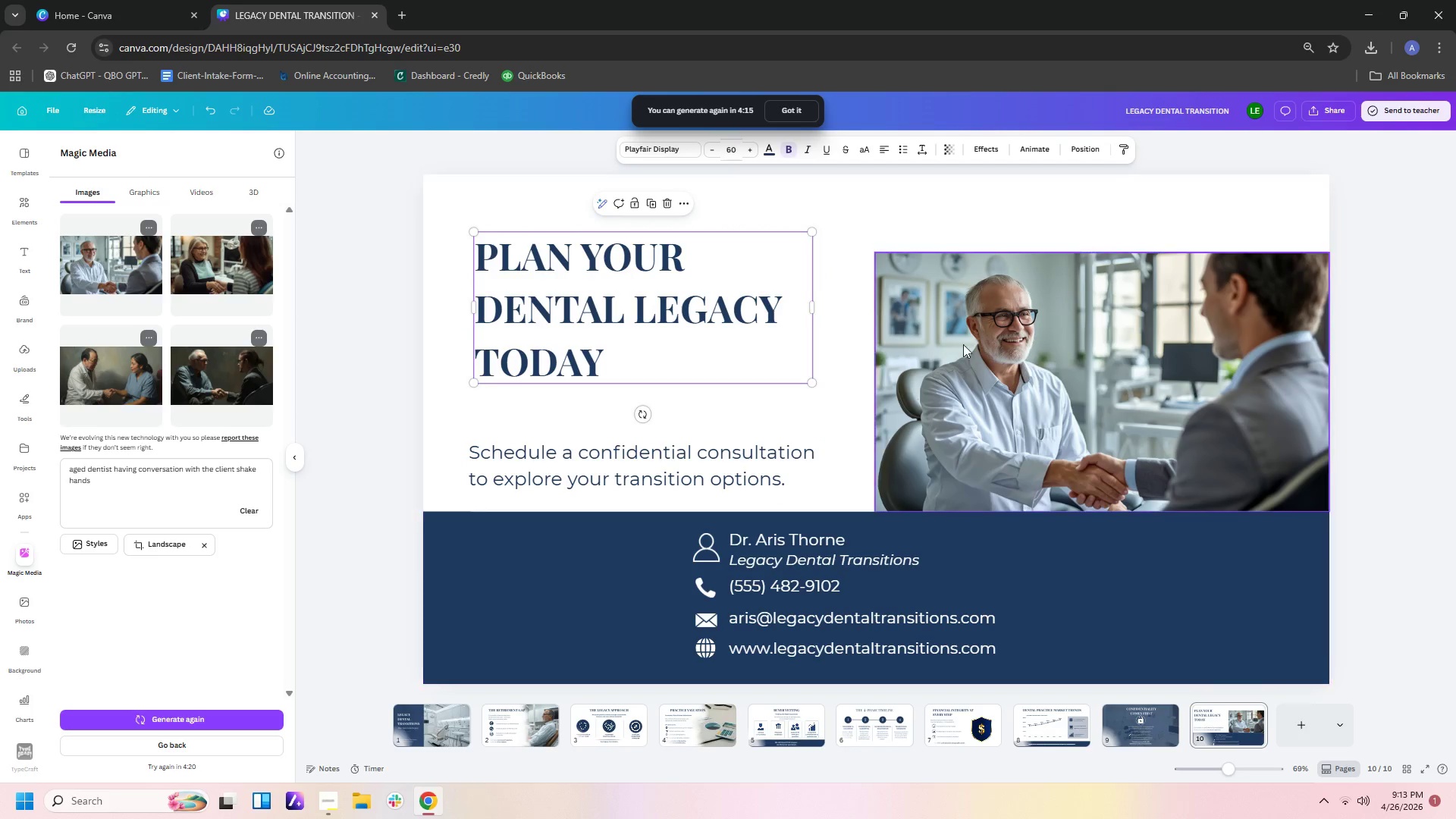 
left_click([963, 344])
 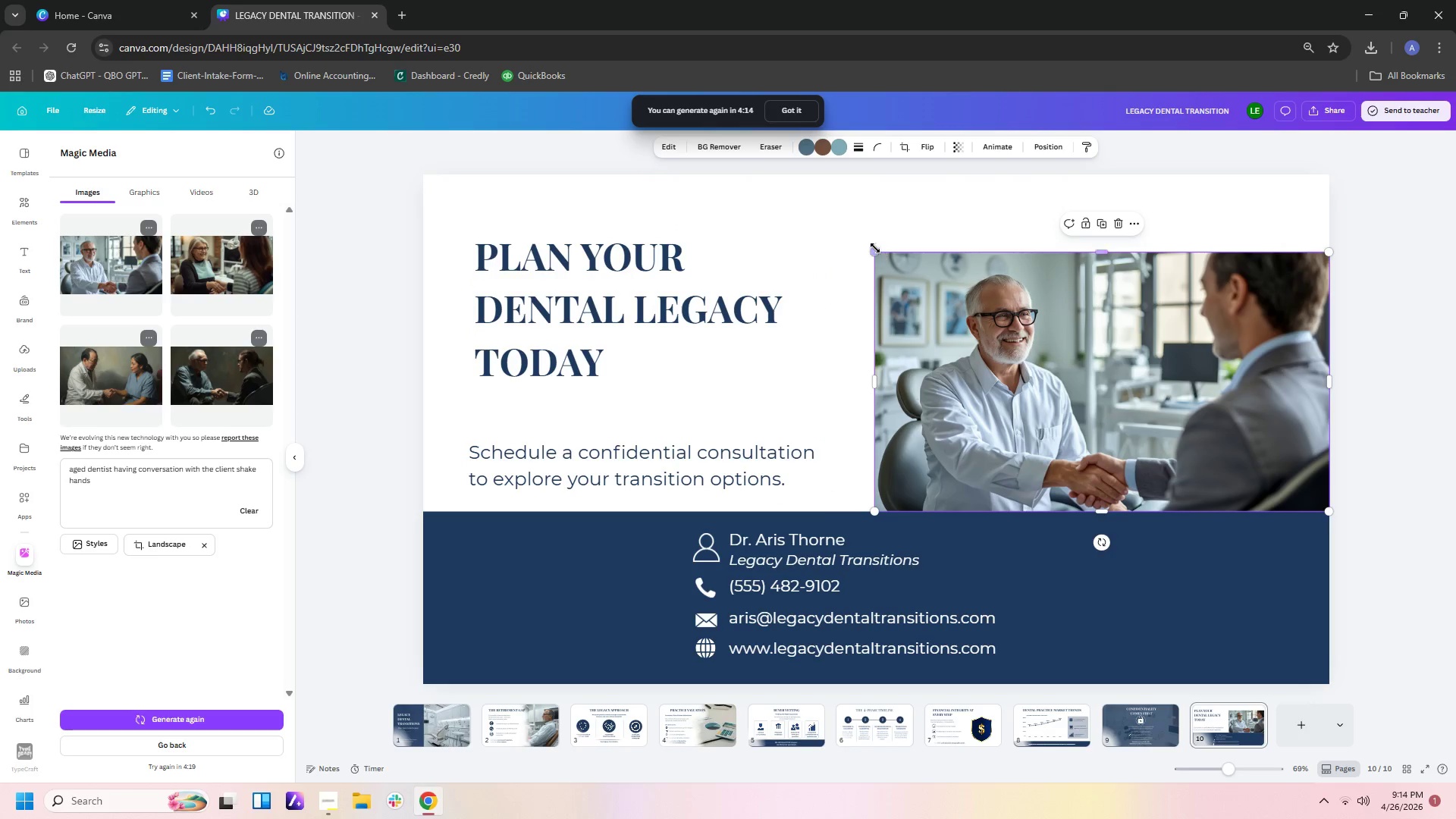 
left_click_drag(start_coordinate=[875, 248], to_coordinate=[752, 150])
 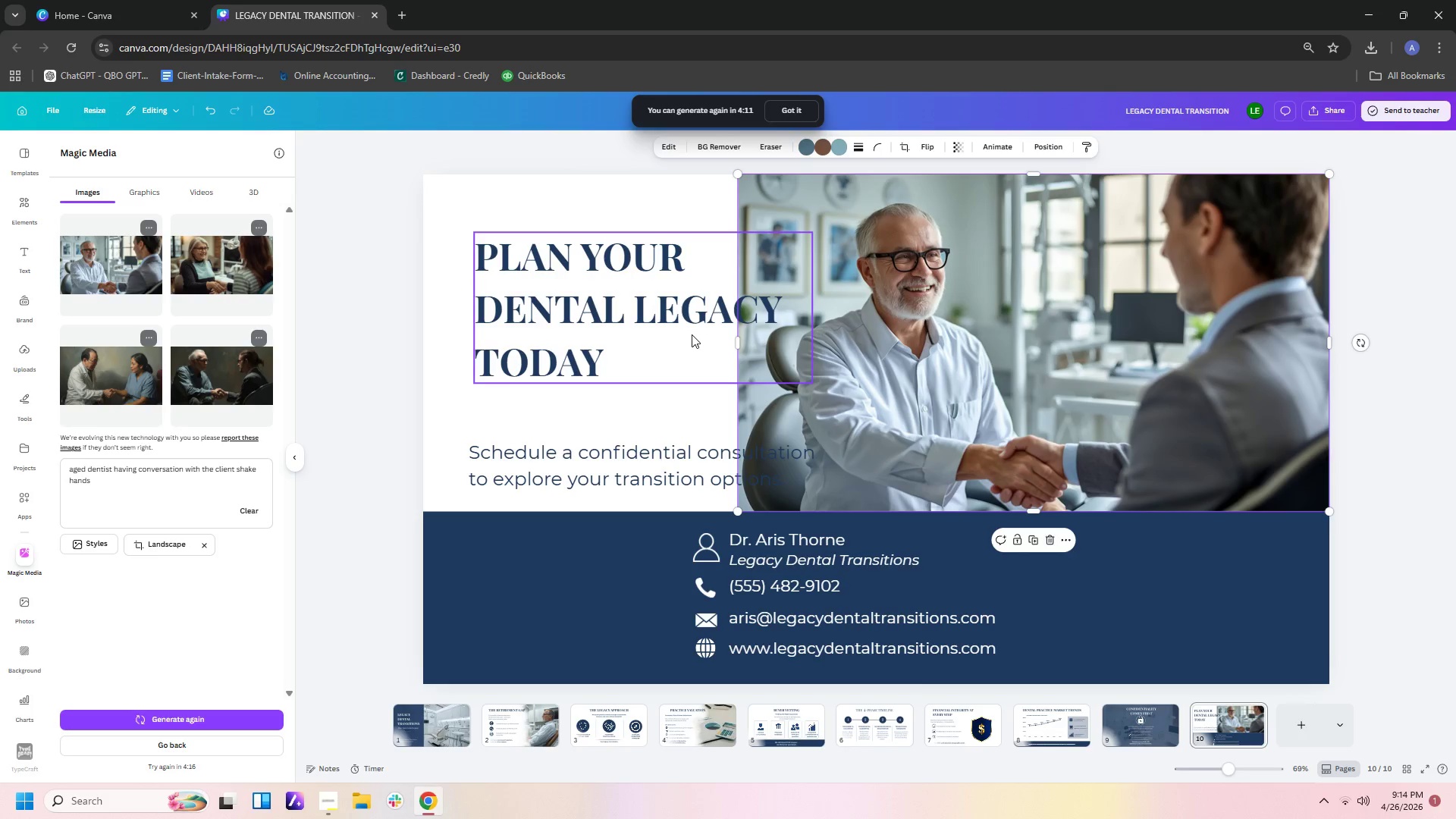 
left_click([689, 328])
 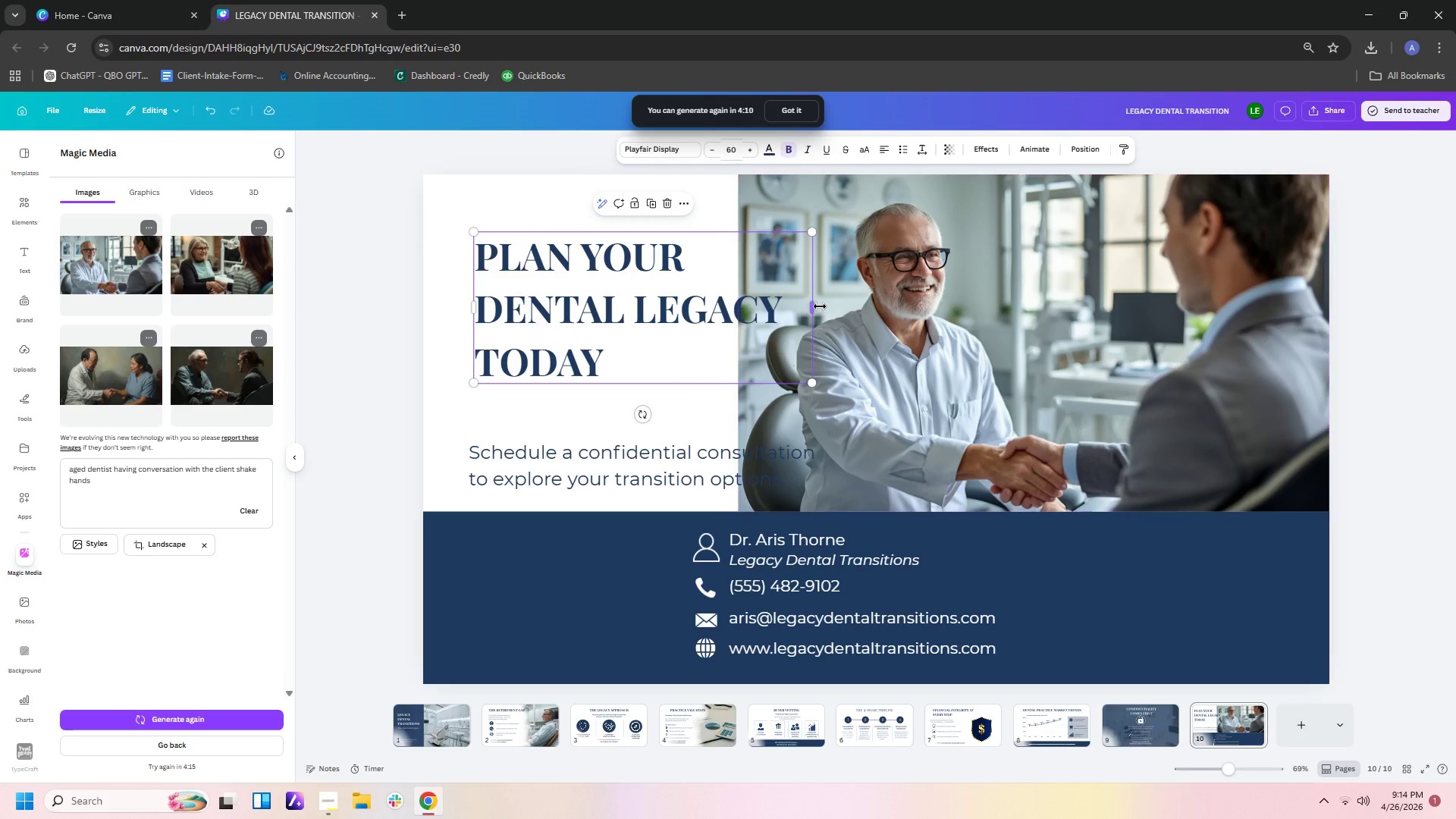 
left_click_drag(start_coordinate=[817, 306], to_coordinate=[761, 306])
 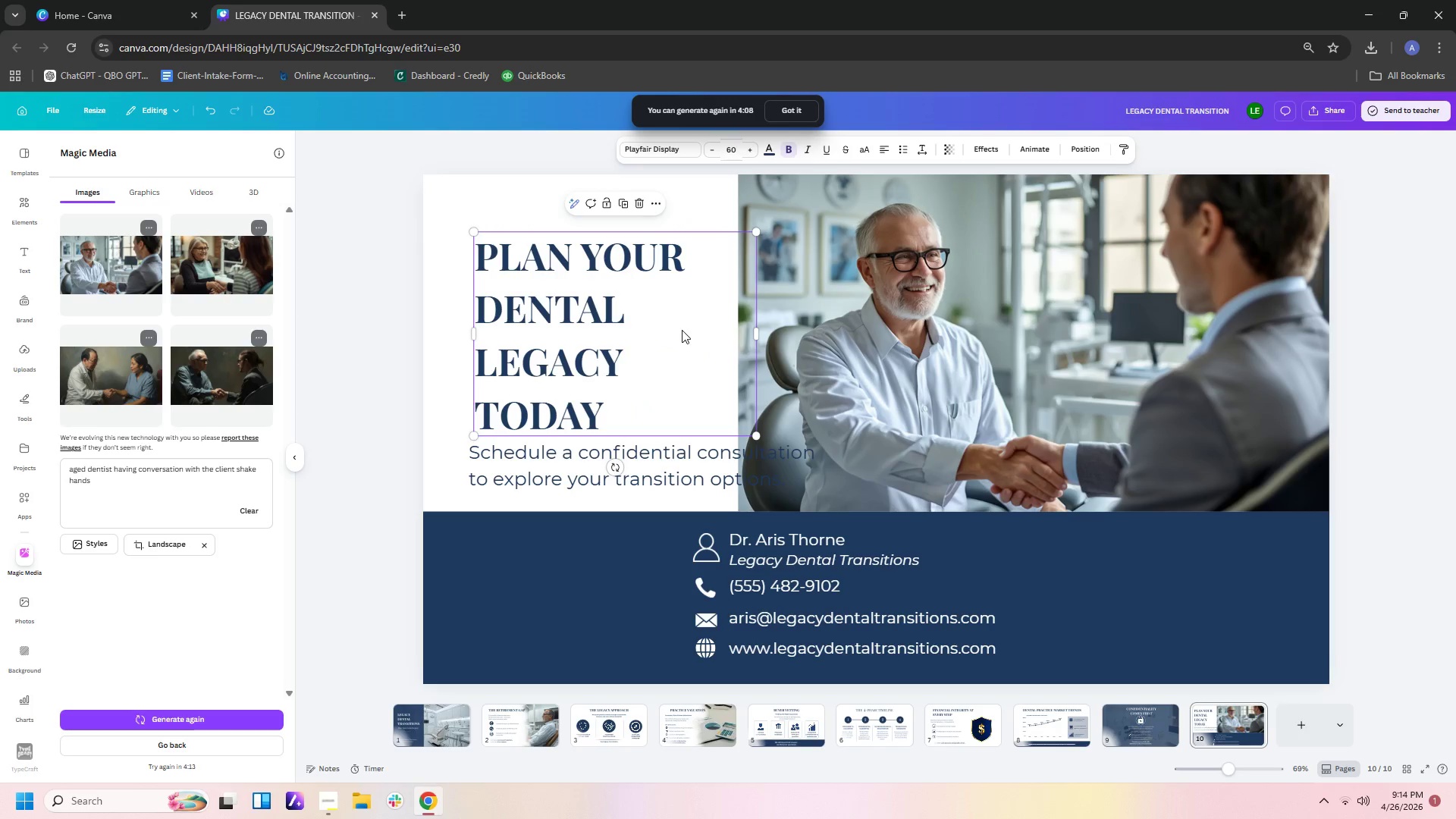 
left_click_drag(start_coordinate=[682, 330], to_coordinate=[673, 298])
 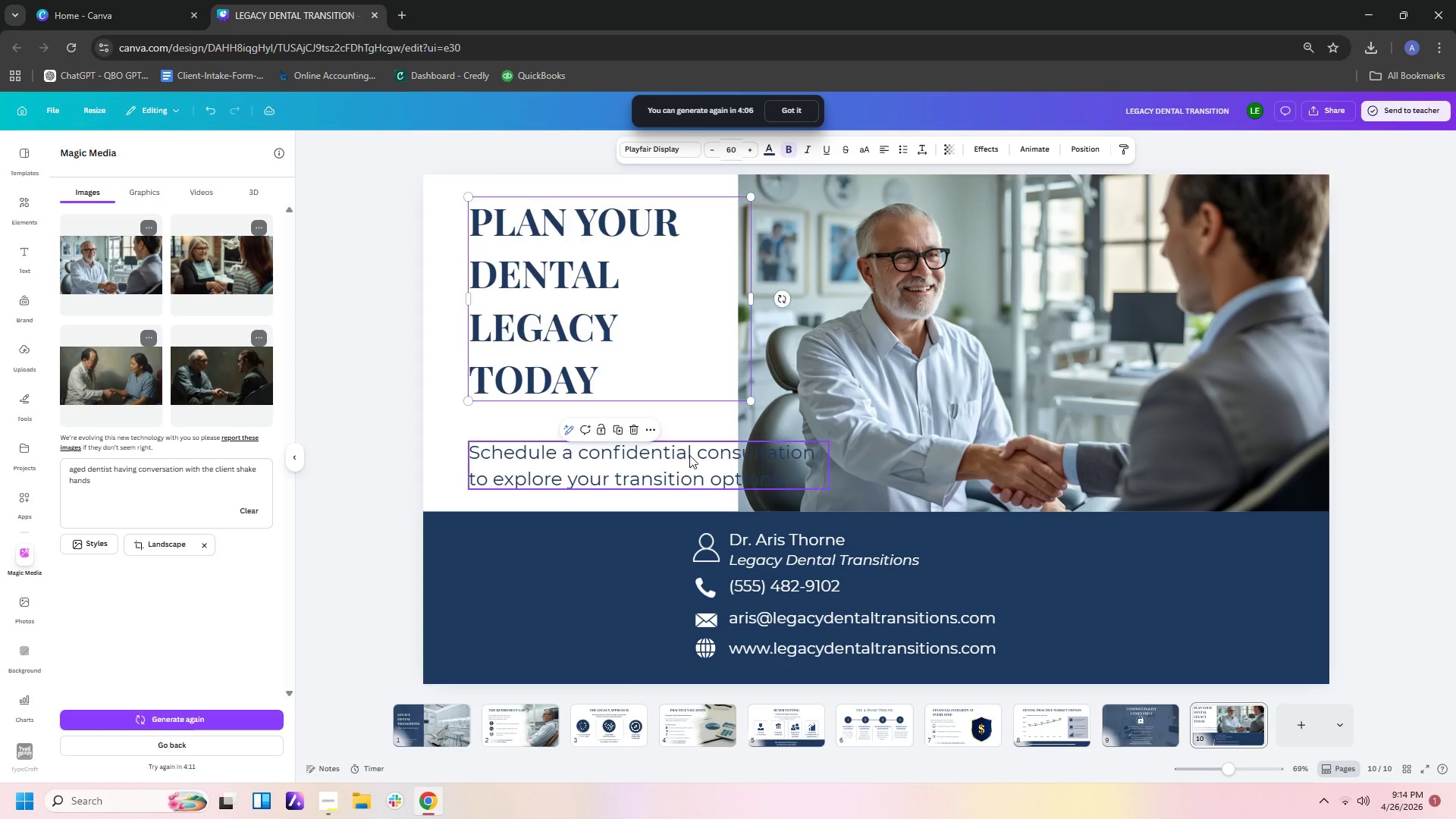 
left_click_drag(start_coordinate=[689, 458], to_coordinate=[683, 430])
 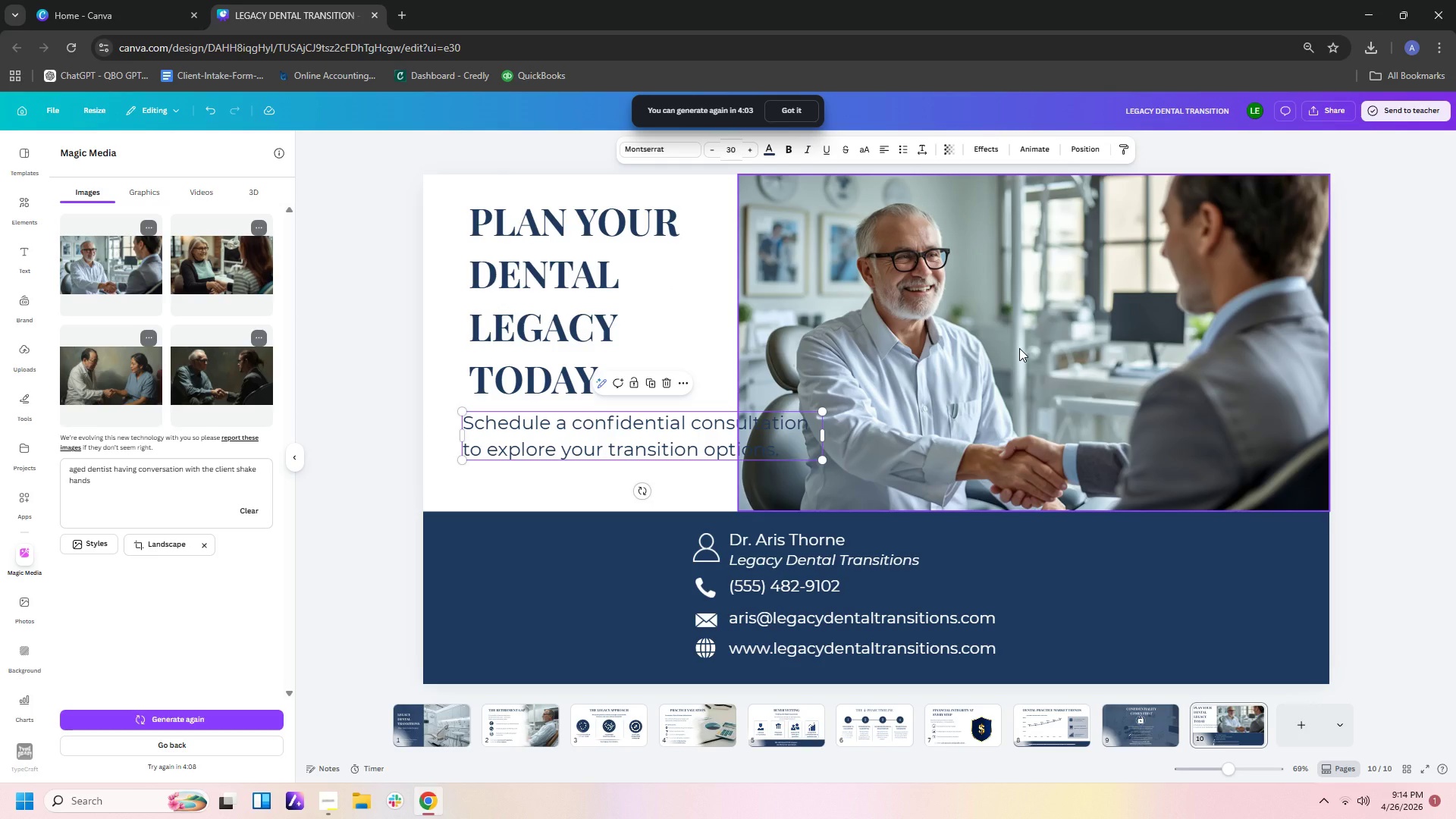 
left_click_drag(start_coordinate=[1019, 348], to_coordinate=[1043, 348])
 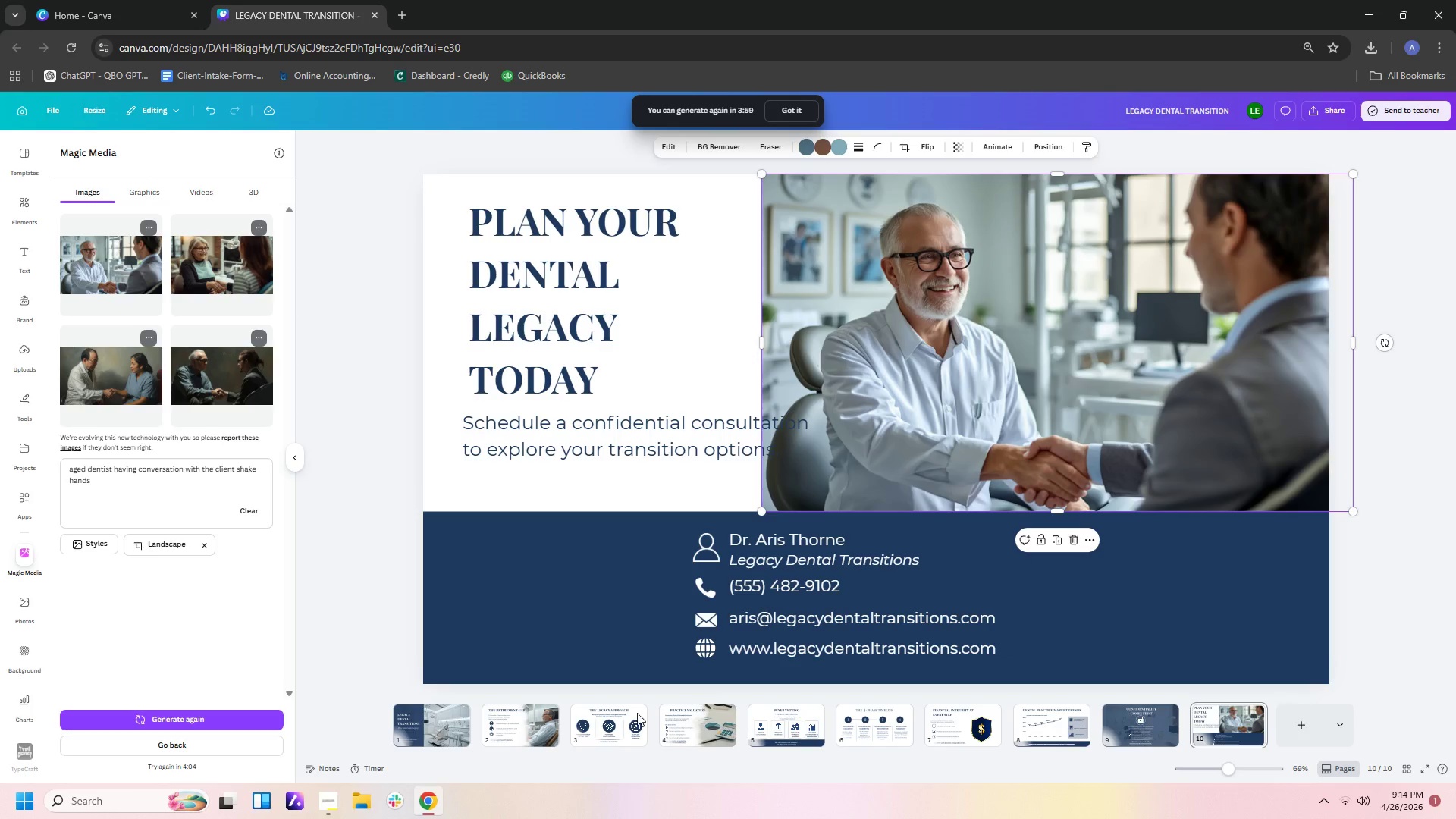 
left_click([551, 732])
 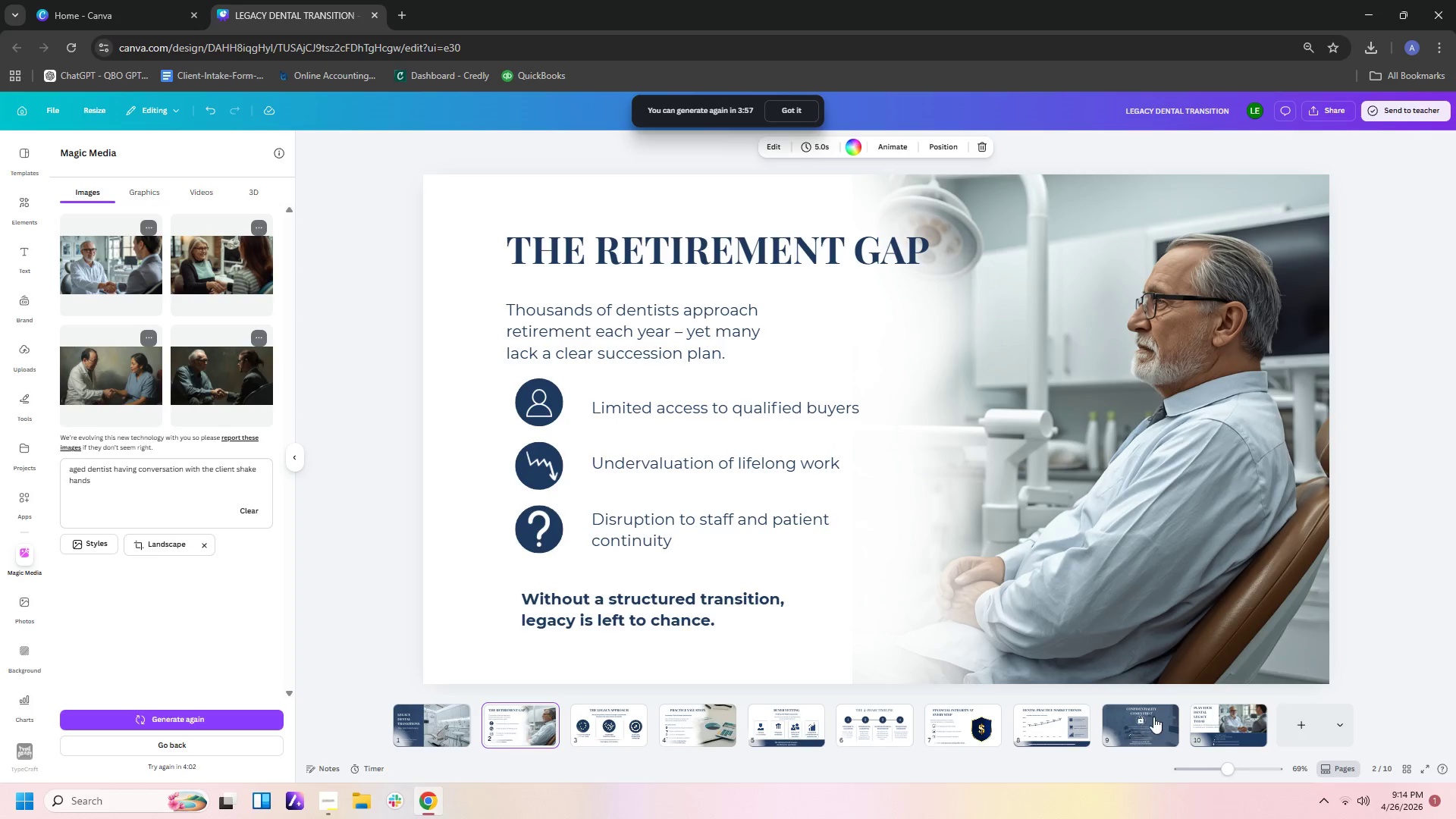 
left_click([1213, 730])
 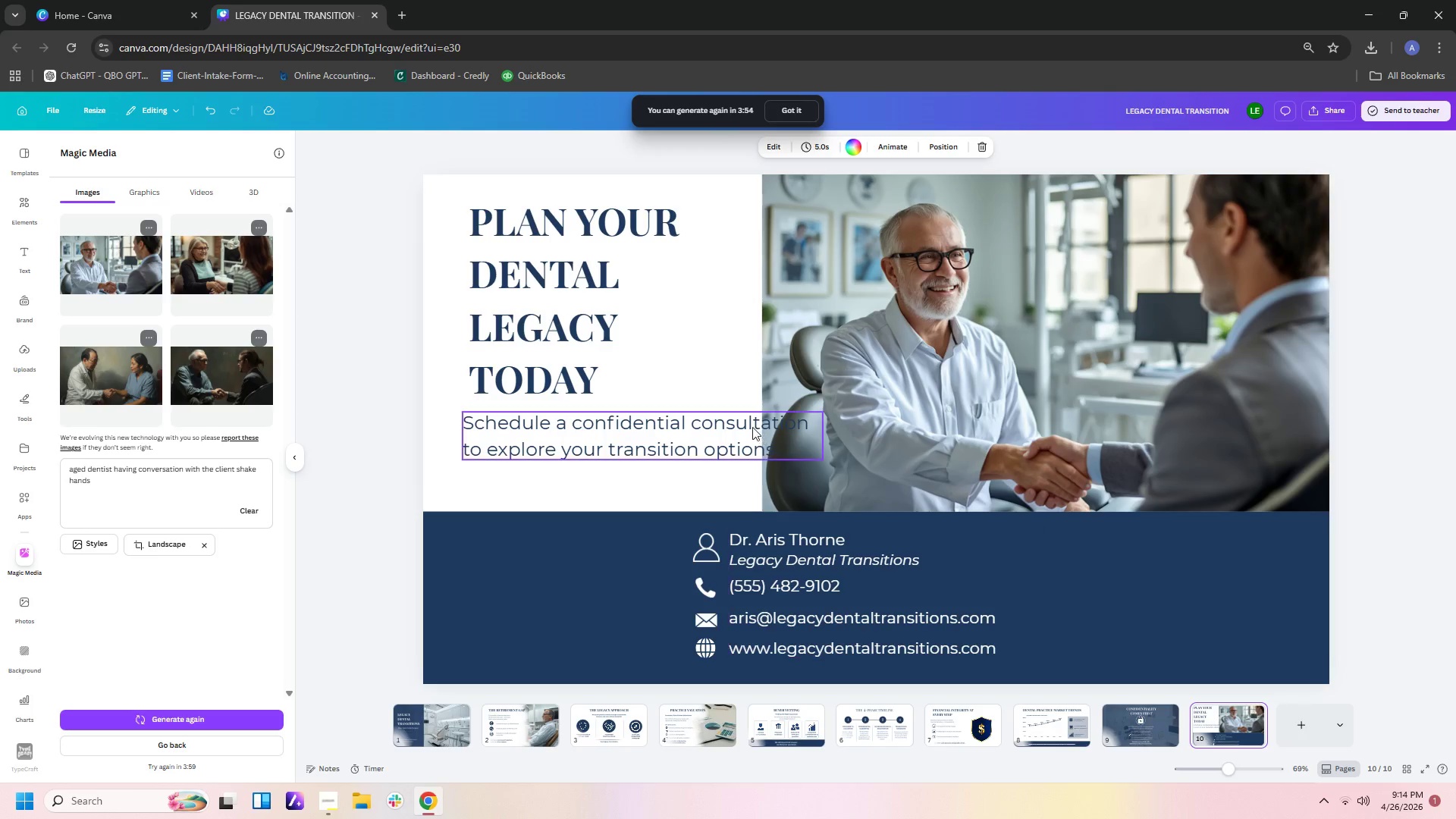 
left_click([598, 293])
 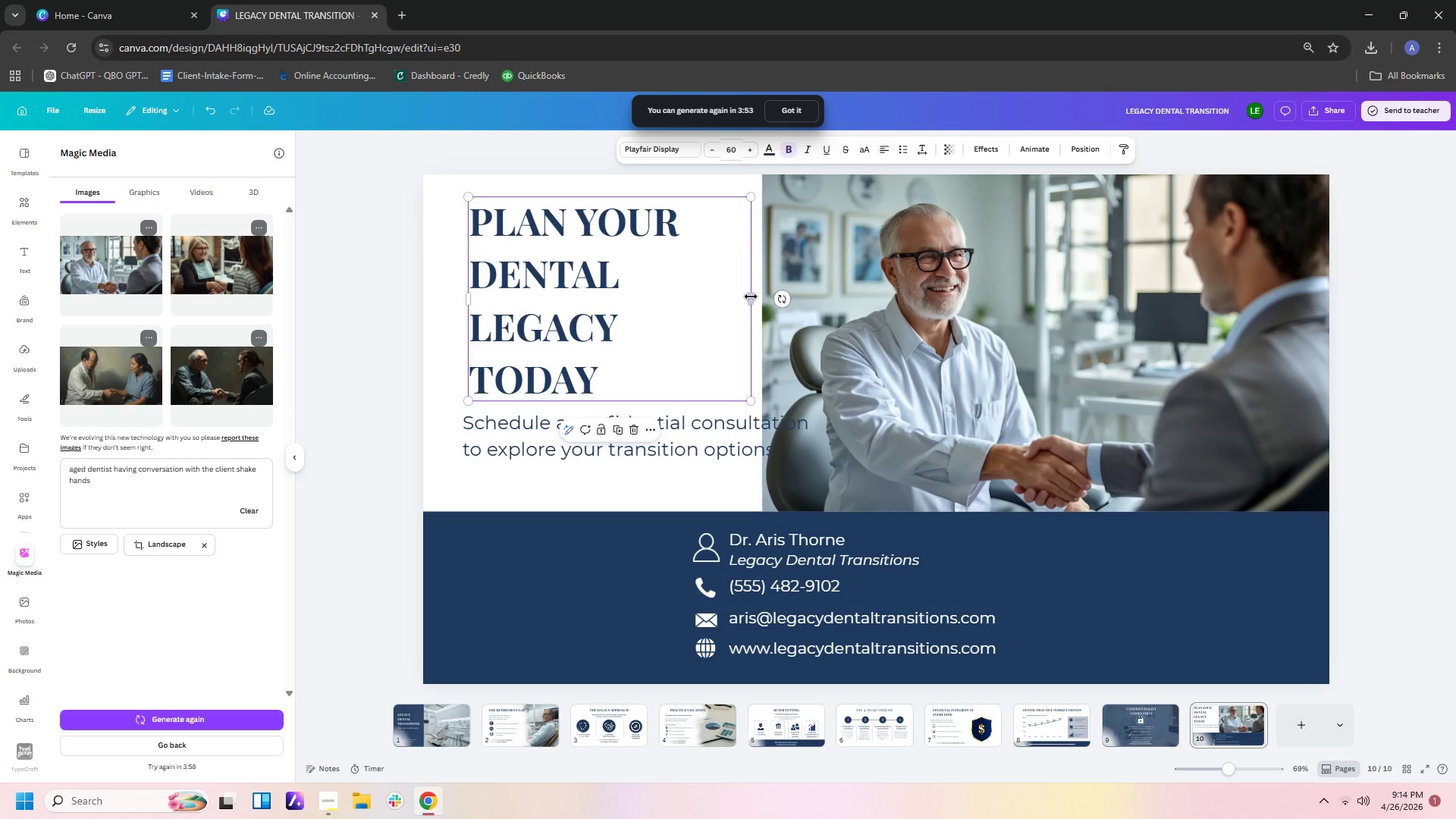 
left_click_drag(start_coordinate=[751, 297], to_coordinate=[805, 293])
 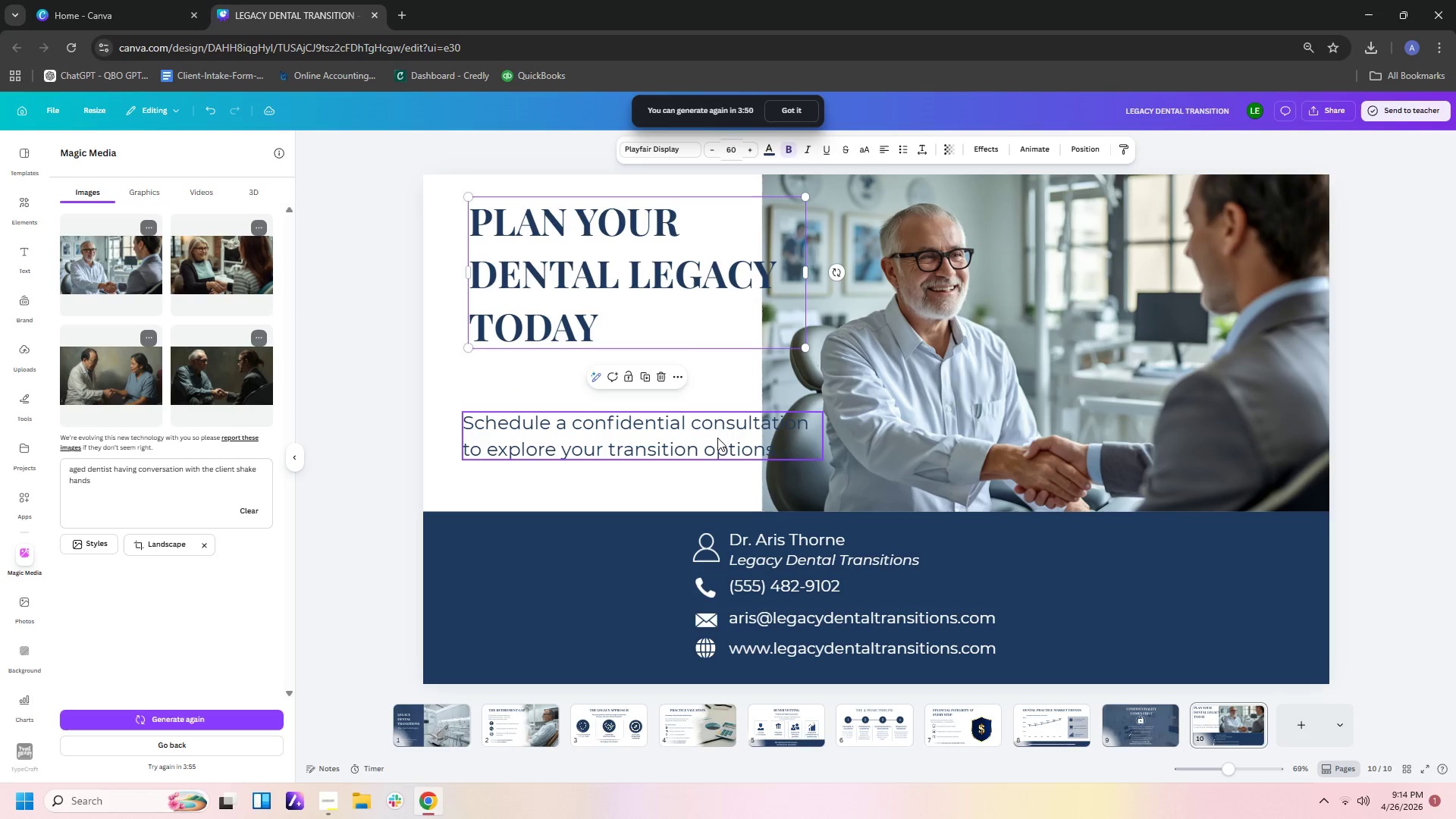 
left_click_drag(start_coordinate=[716, 439], to_coordinate=[716, 425])
 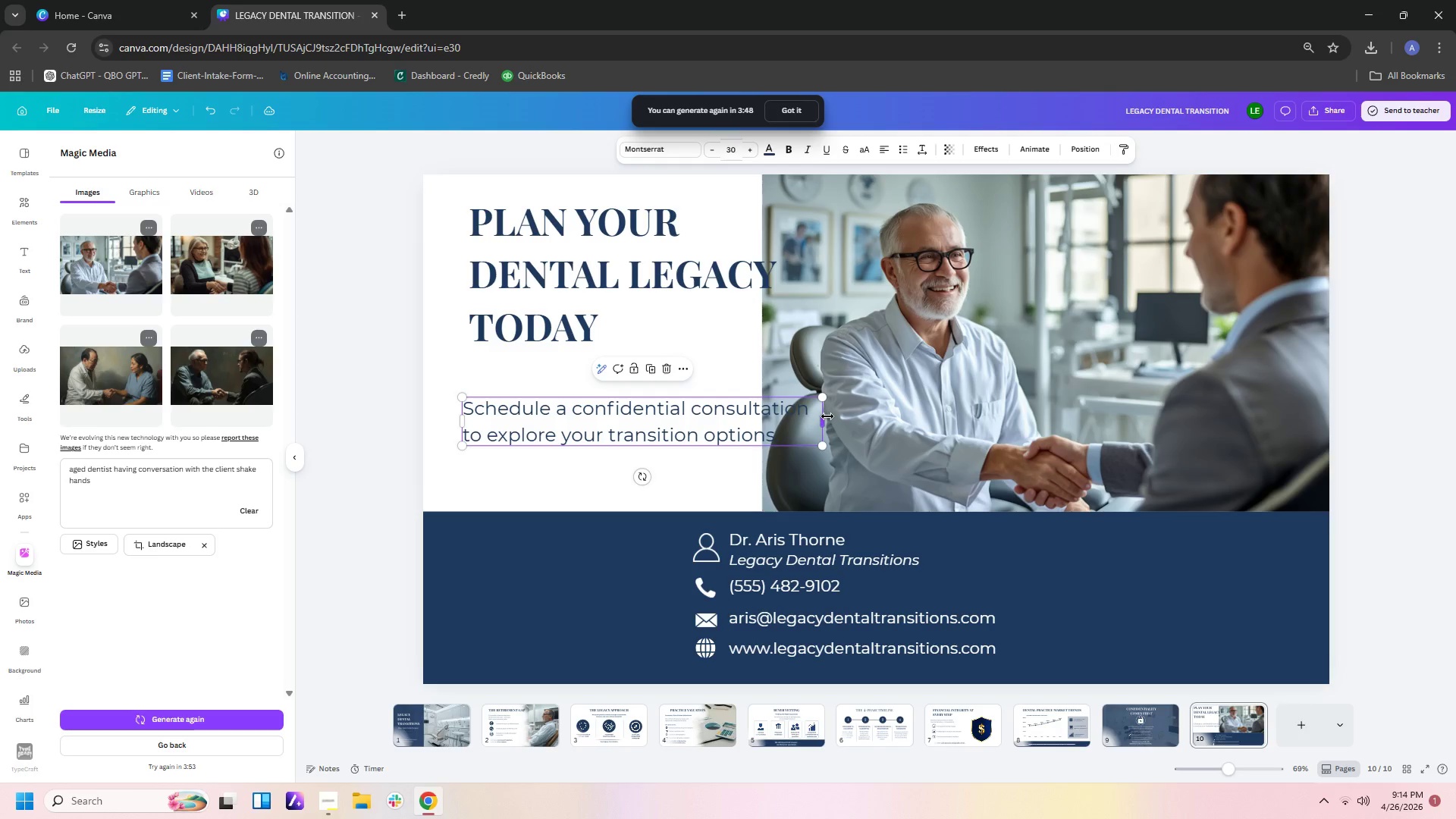 
left_click_drag(start_coordinate=[827, 416], to_coordinate=[750, 422])
 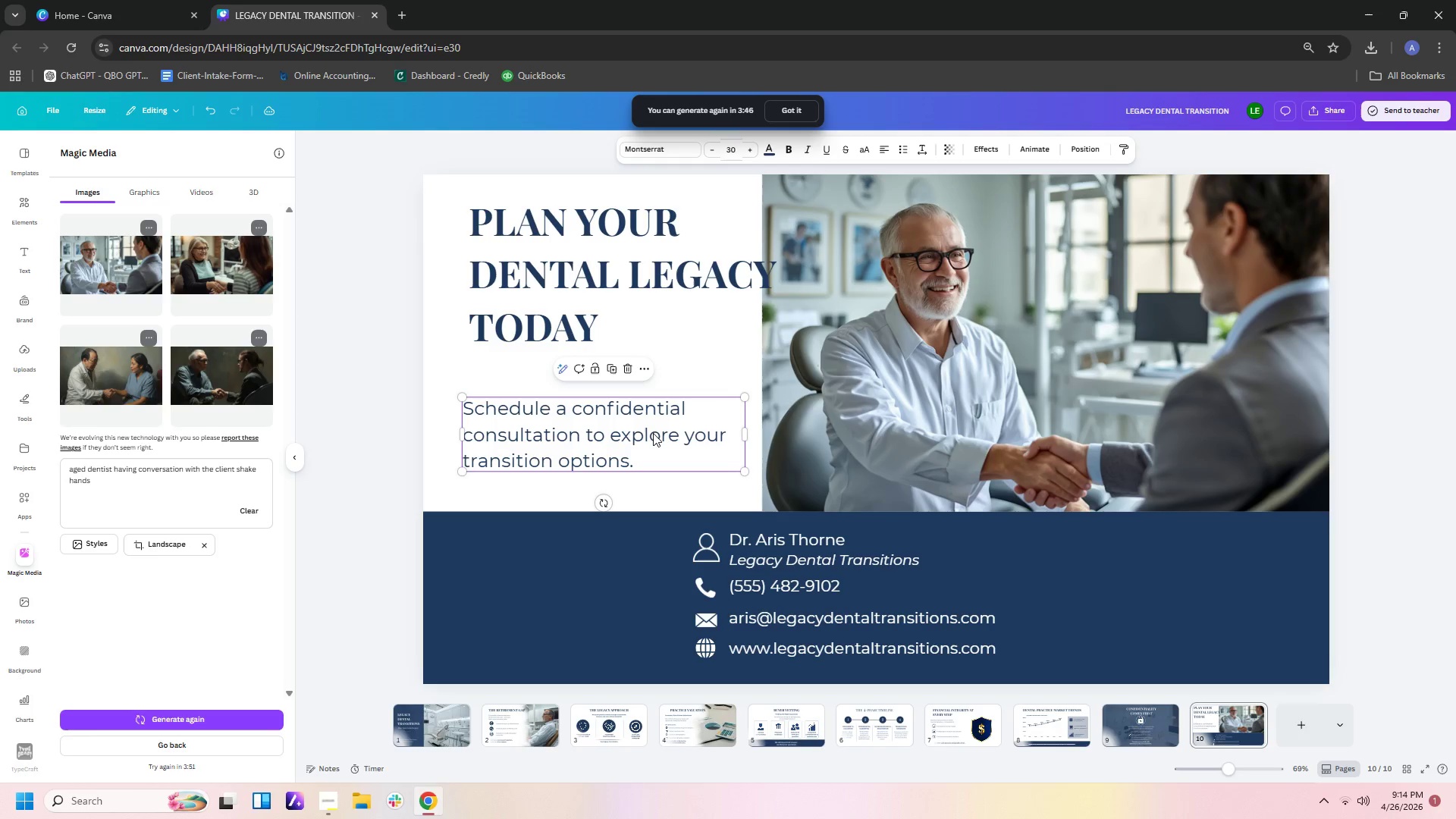 
left_click_drag(start_coordinate=[653, 433], to_coordinate=[656, 419])
 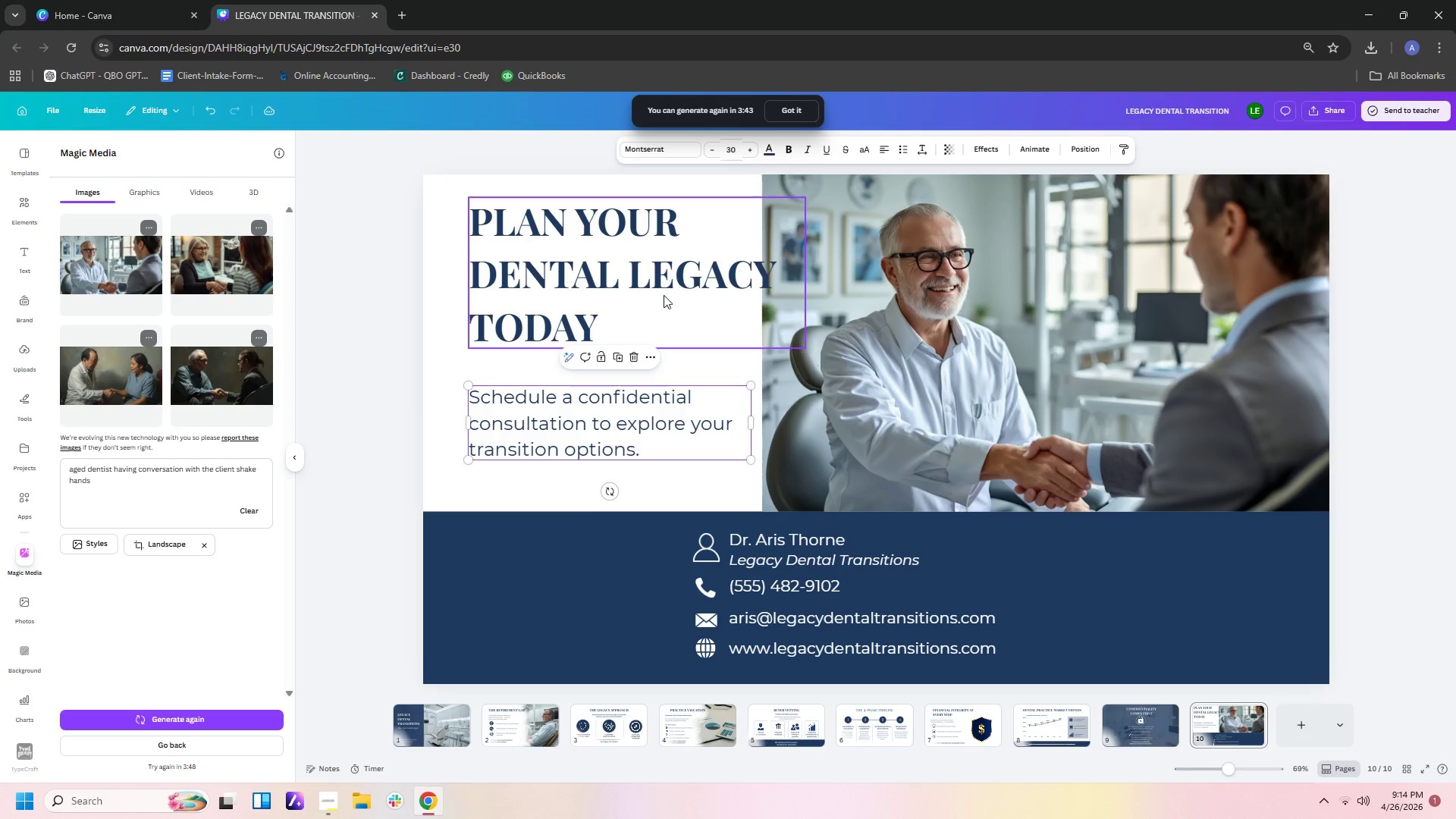 
left_click_drag(start_coordinate=[664, 289], to_coordinate=[664, 311])
 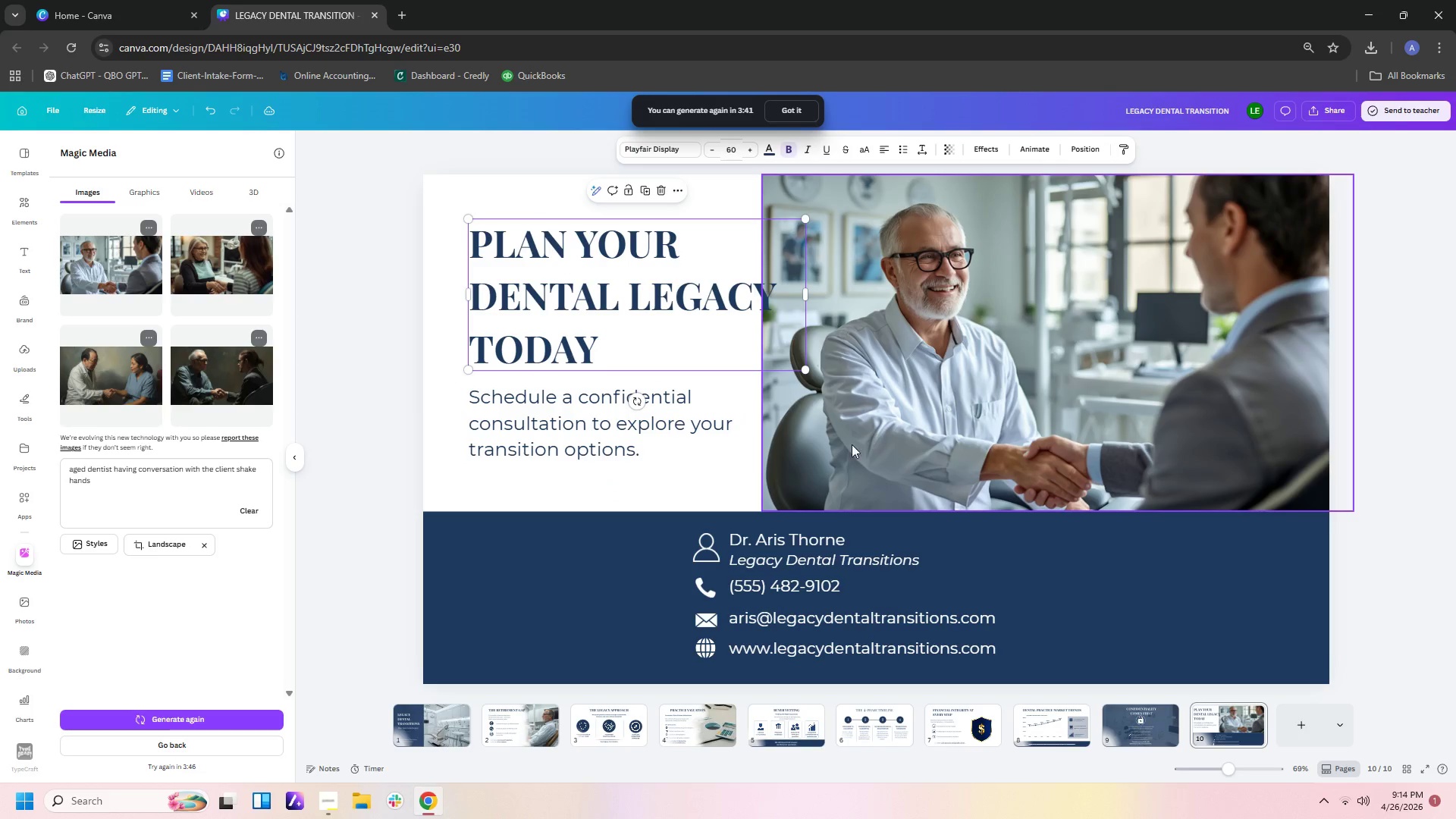 
left_click([837, 444])
 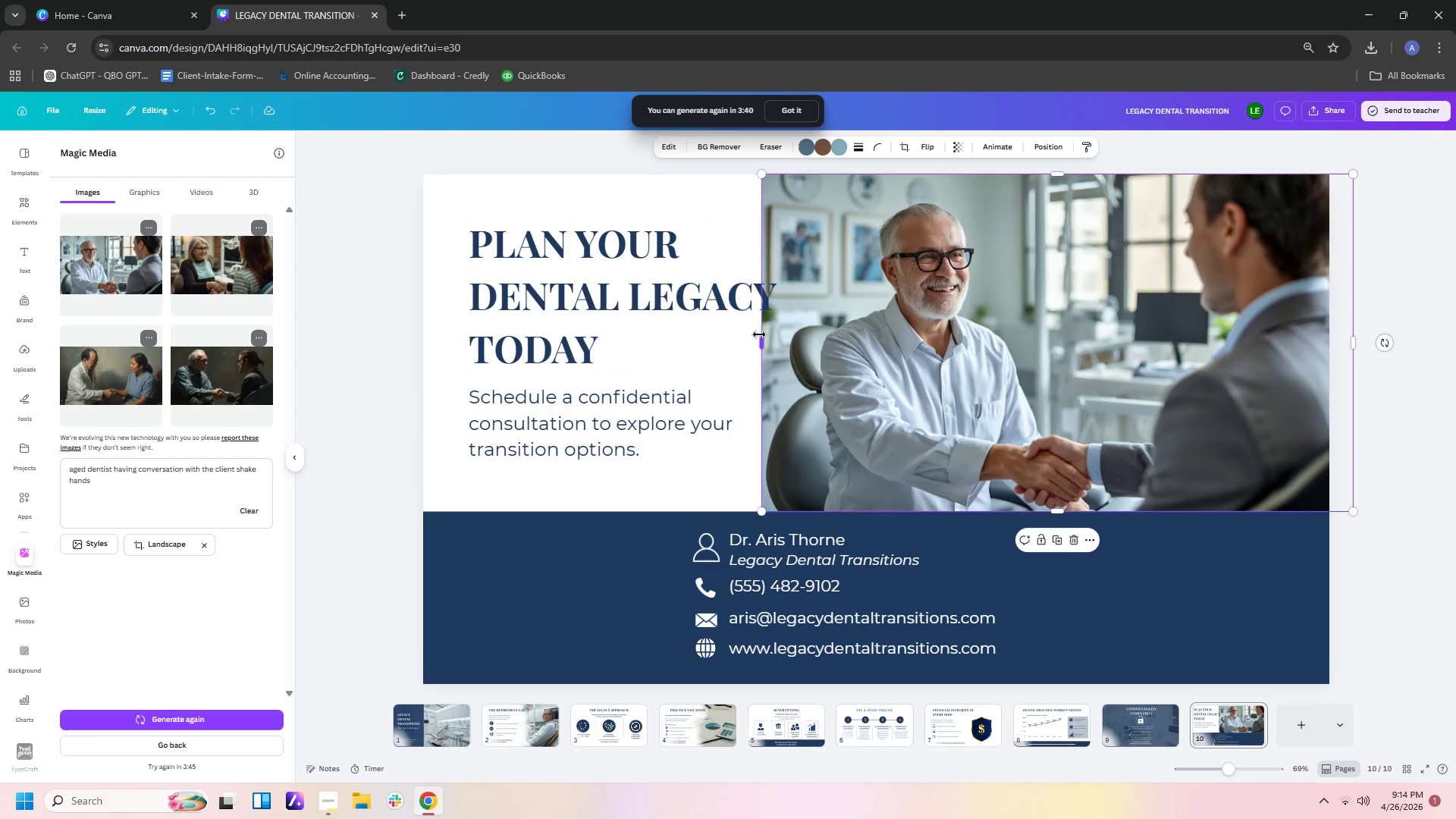 
left_click_drag(start_coordinate=[757, 336], to_coordinate=[782, 337])
 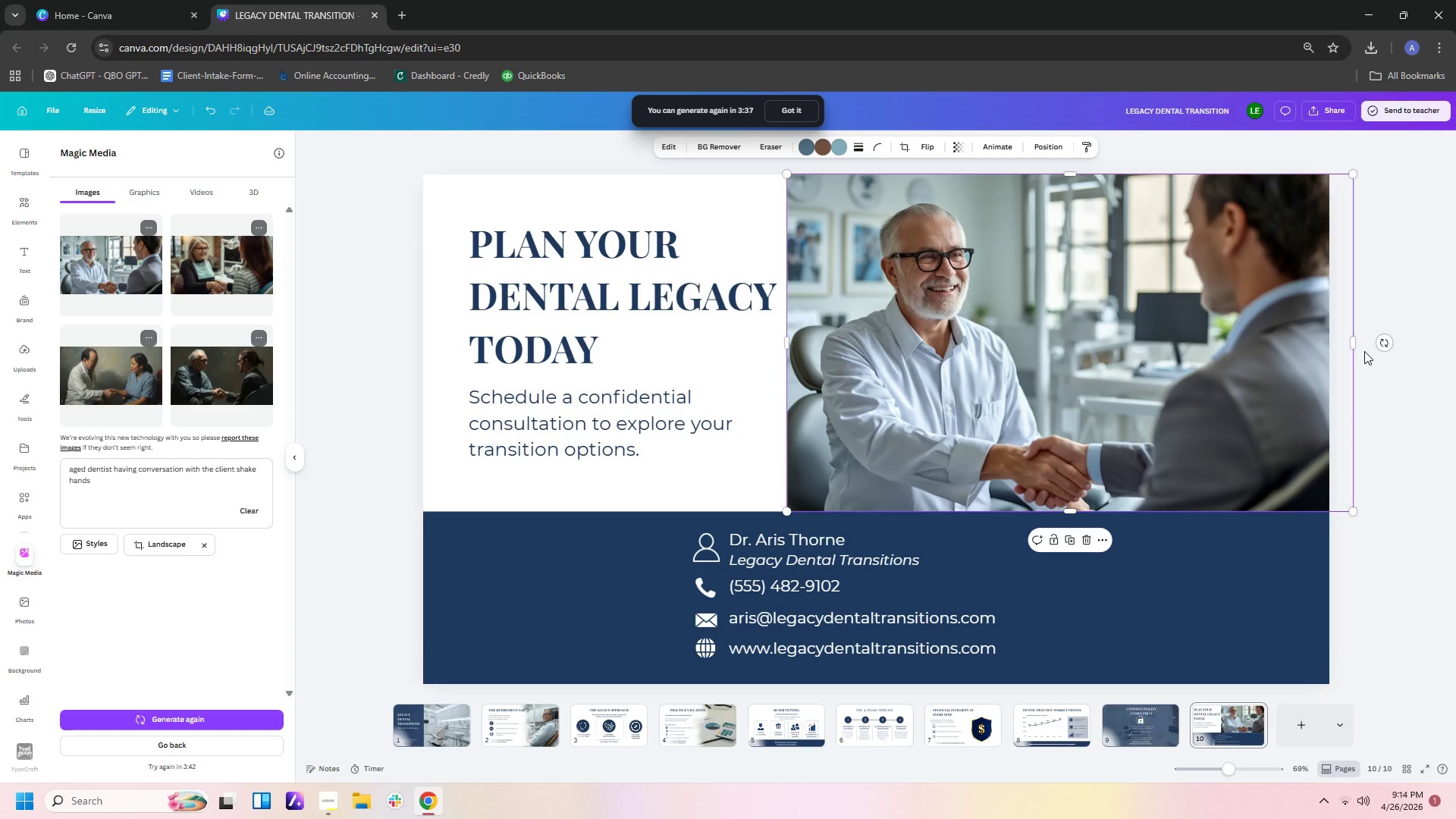 
left_click_drag(start_coordinate=[1354, 345], to_coordinate=[1329, 350])
 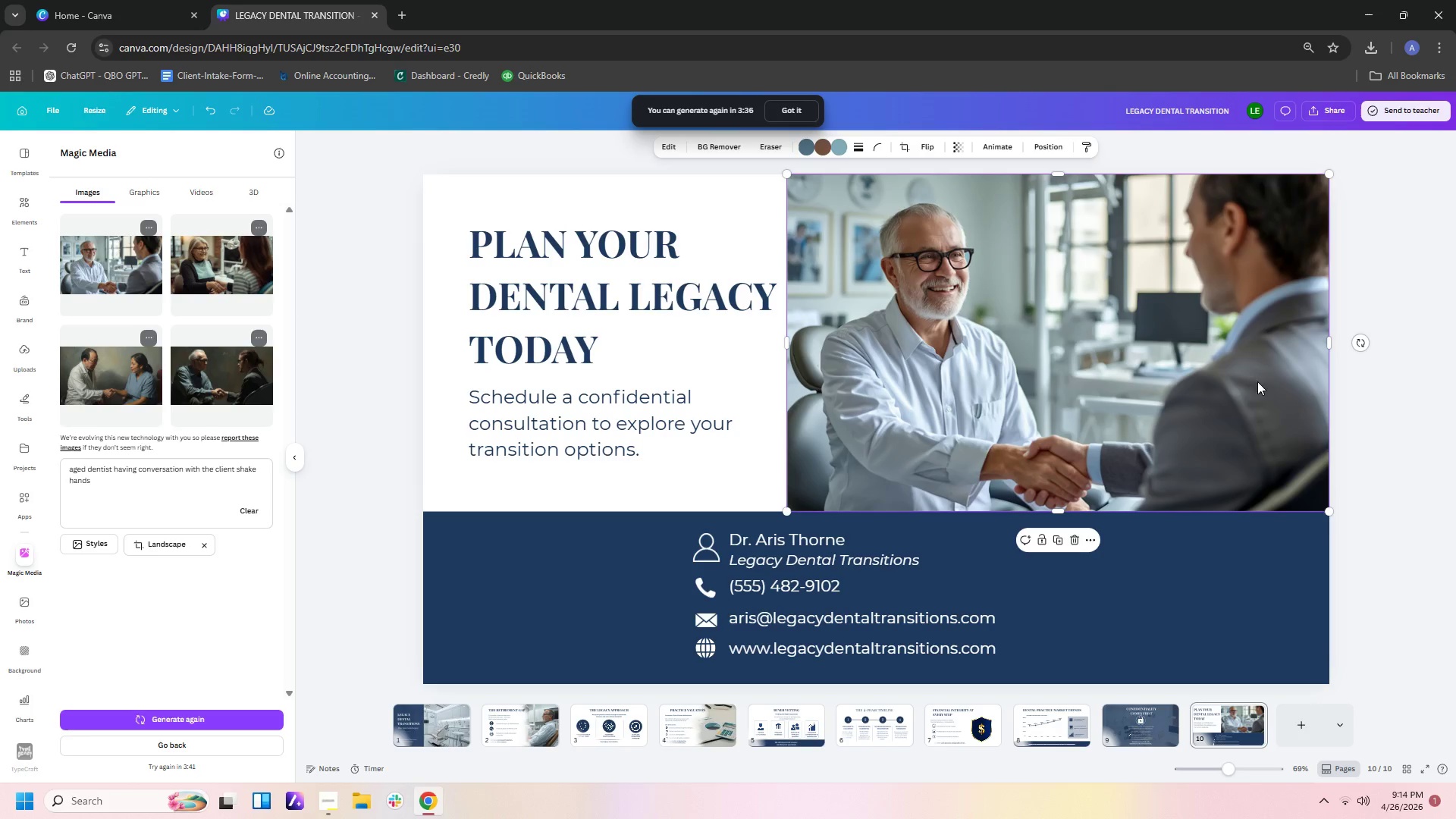 
left_click_drag(start_coordinate=[1245, 386], to_coordinate=[1252, 386])
 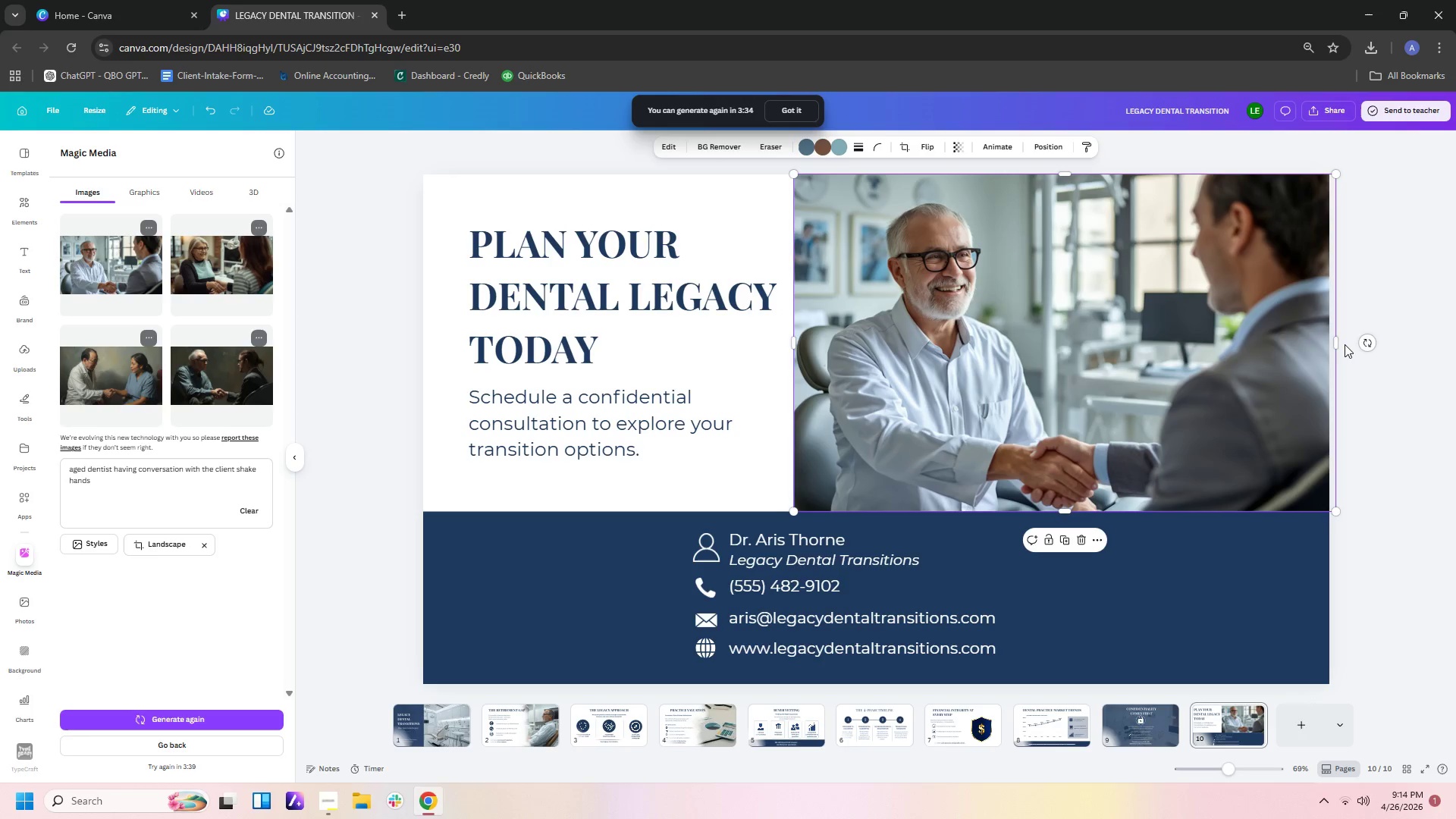 
left_click_drag(start_coordinate=[1338, 344], to_coordinate=[1334, 344])
 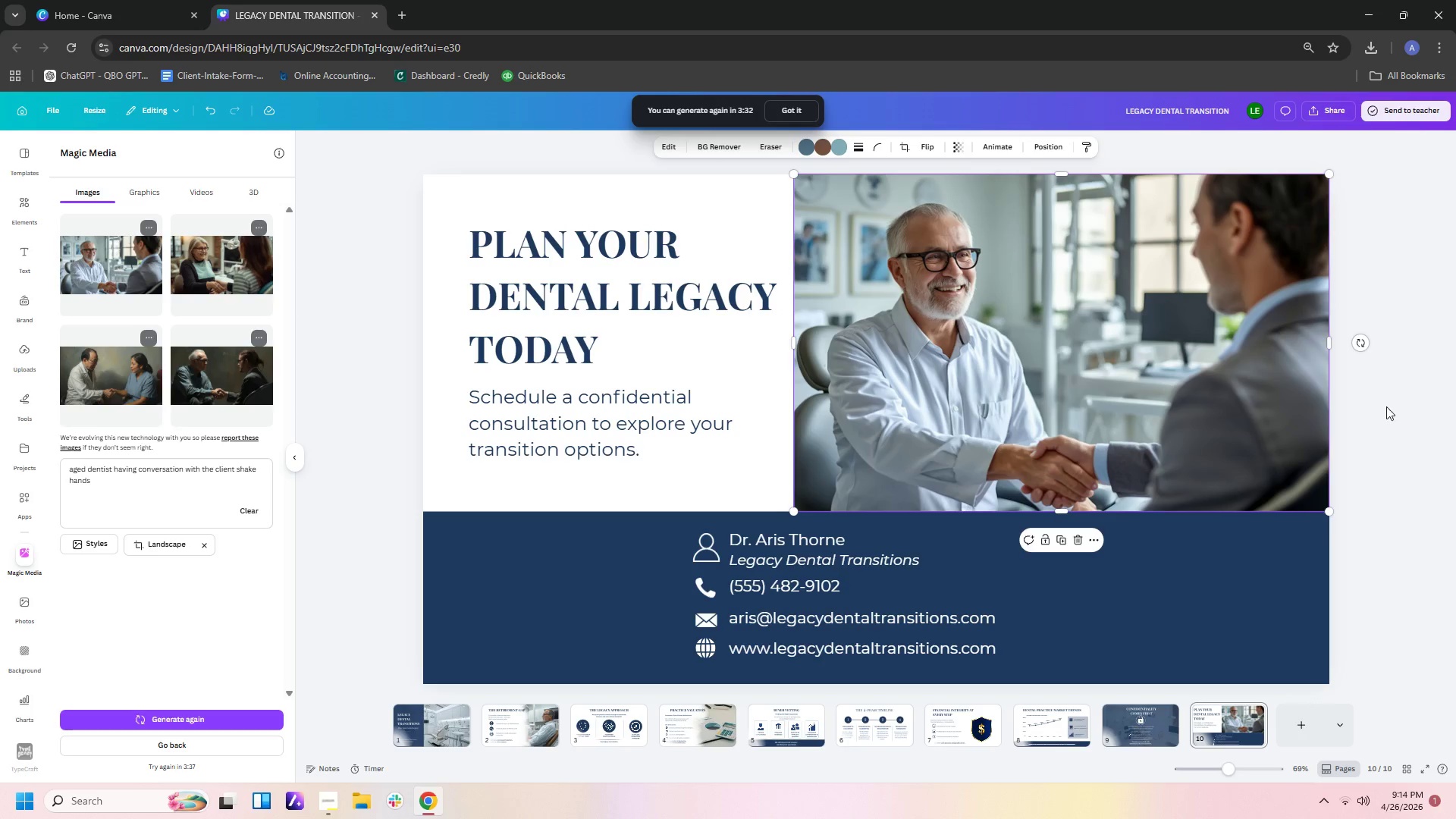 
left_click([1392, 425])
 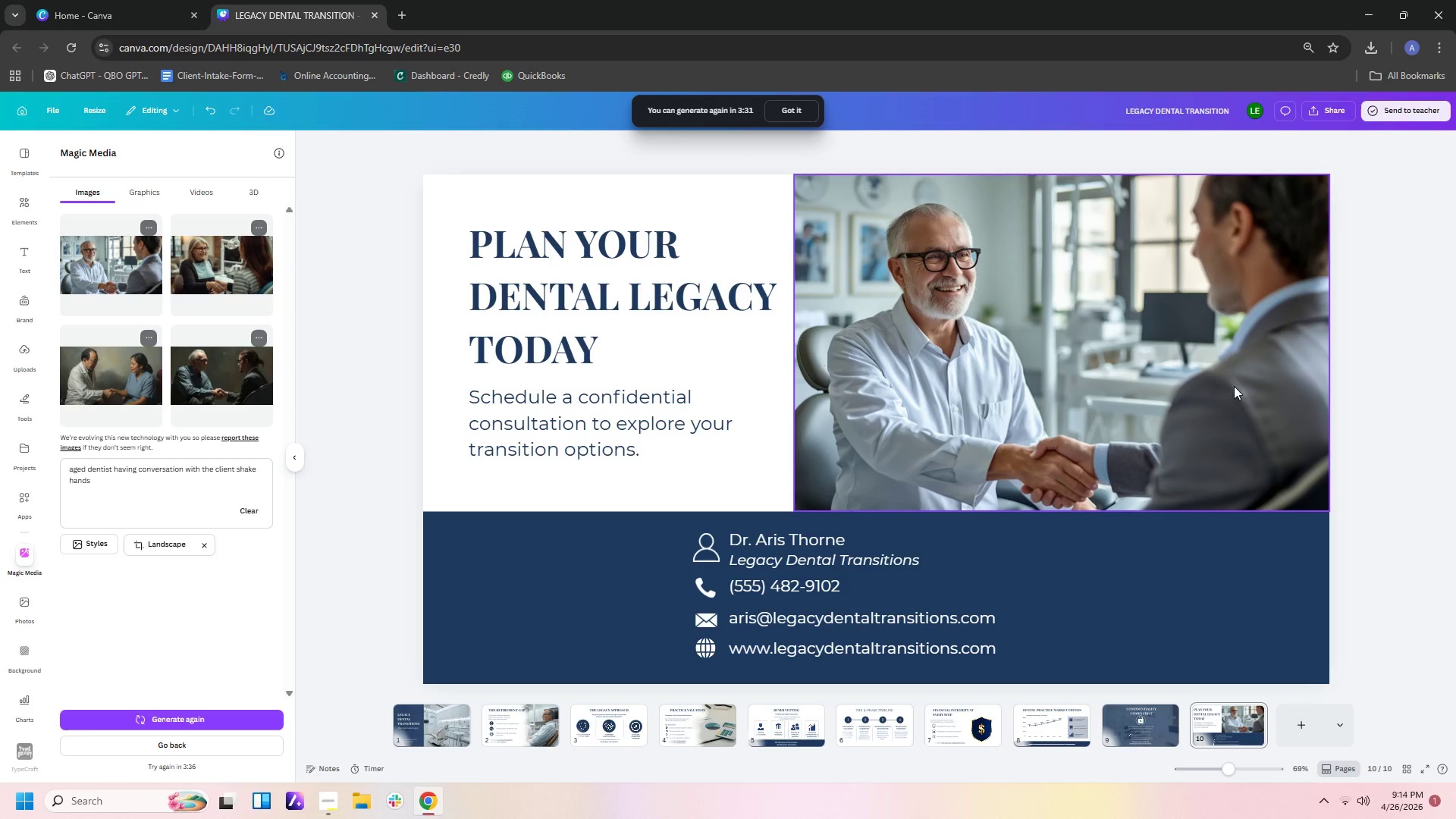 
left_click_drag(start_coordinate=[1227, 380], to_coordinate=[1226, 384])
 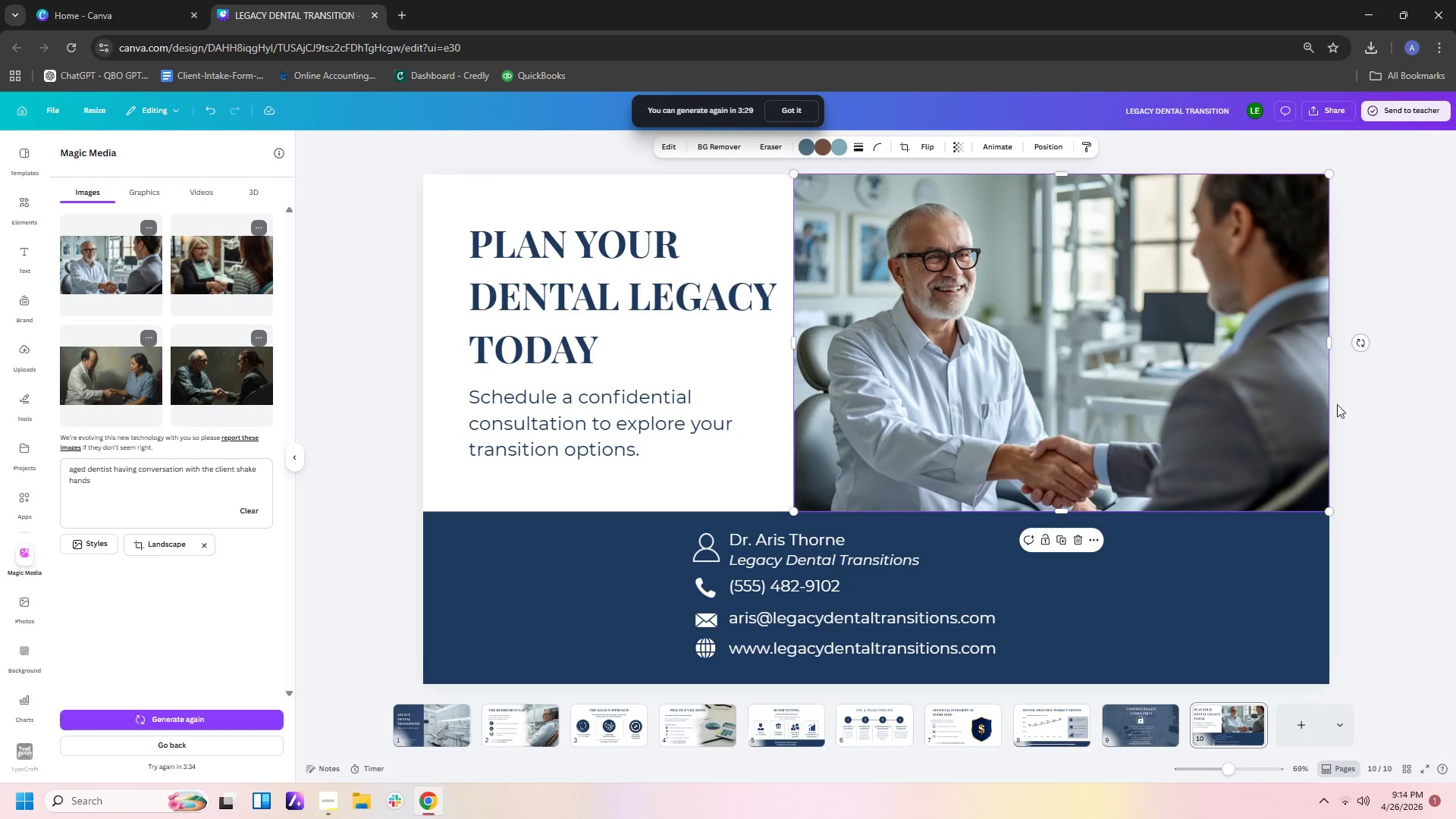 
left_click([1345, 410])
 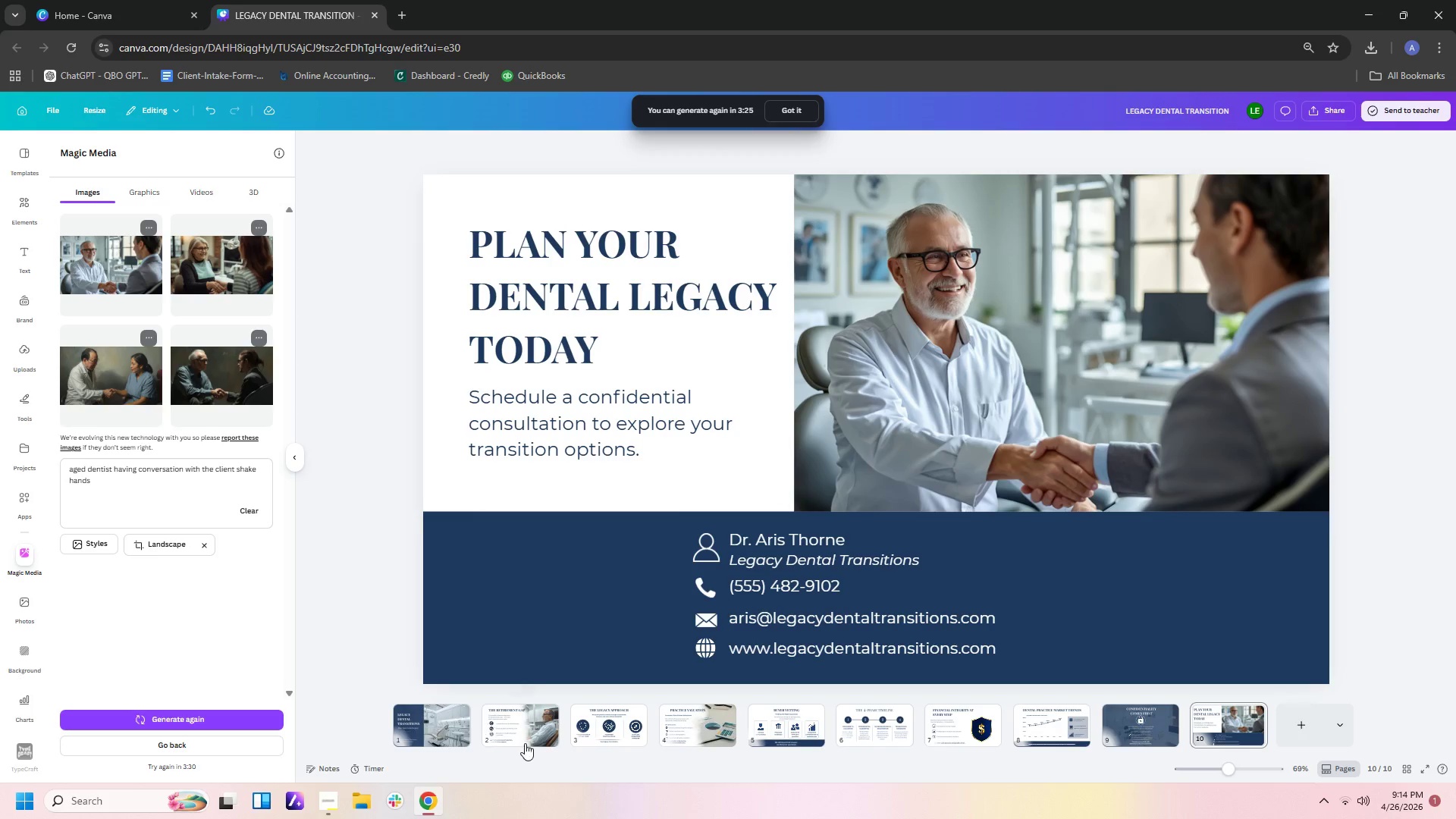 
wait(5.19)
 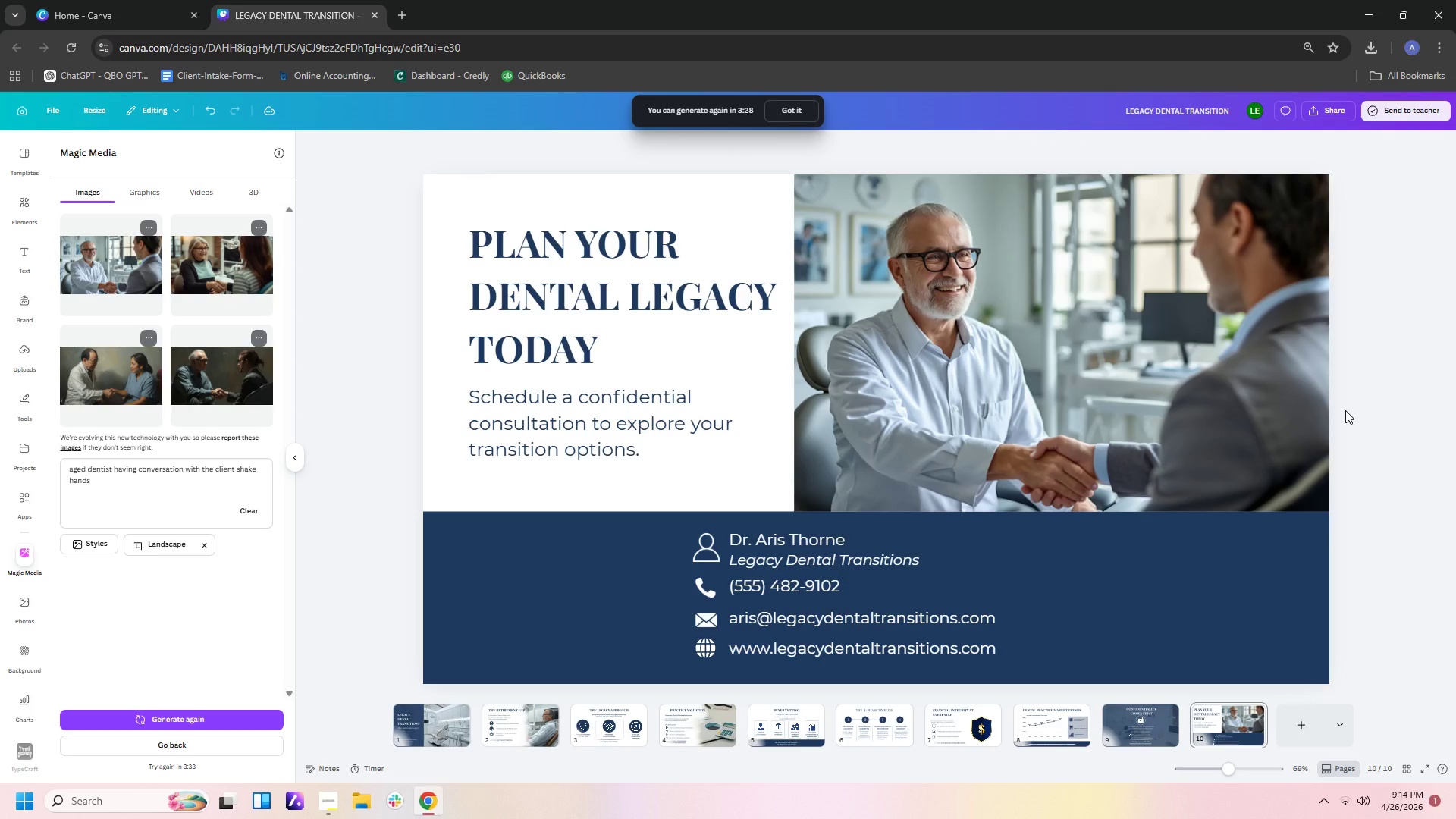 
left_click([516, 726])
 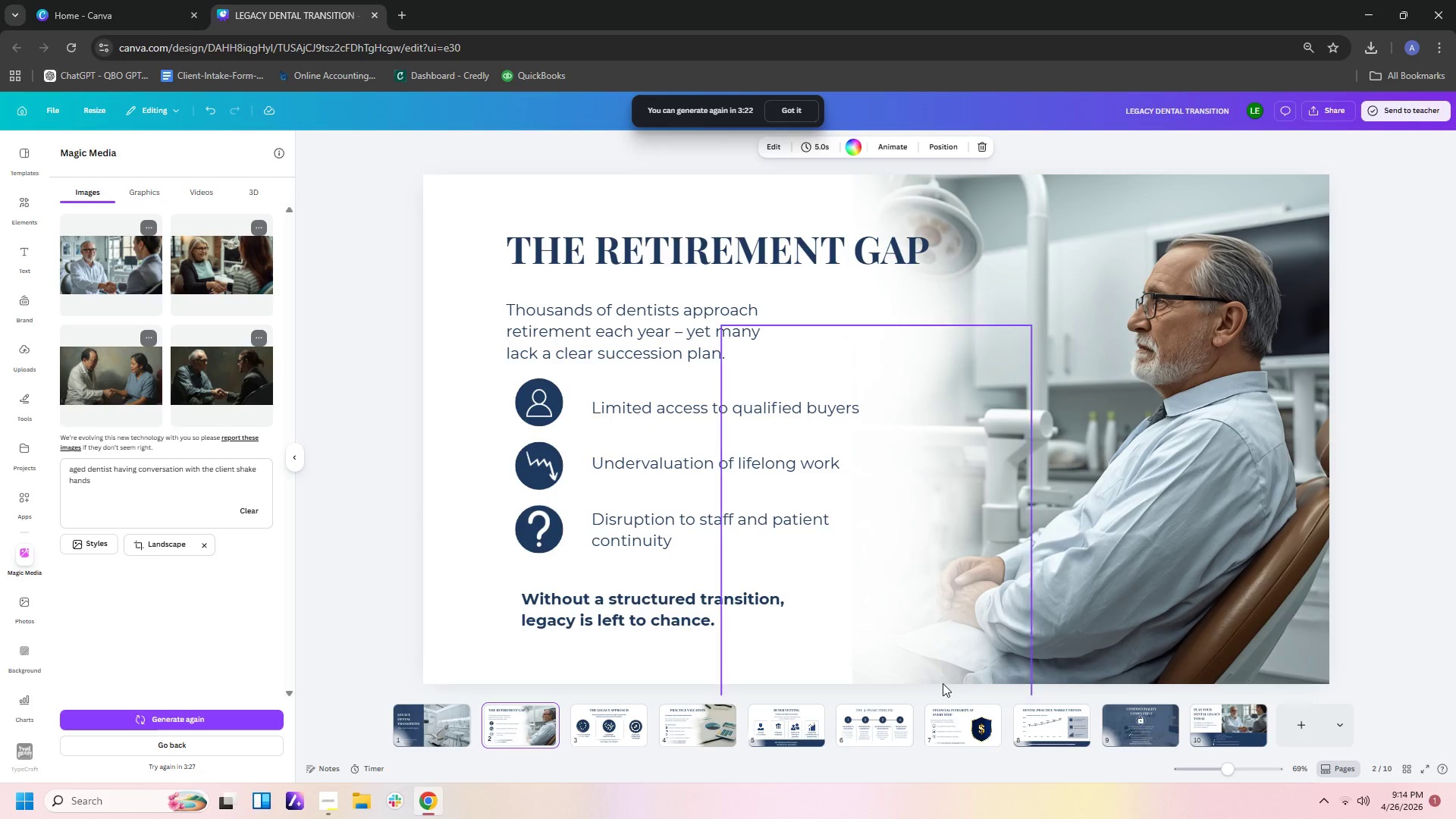 
left_click([921, 619])
 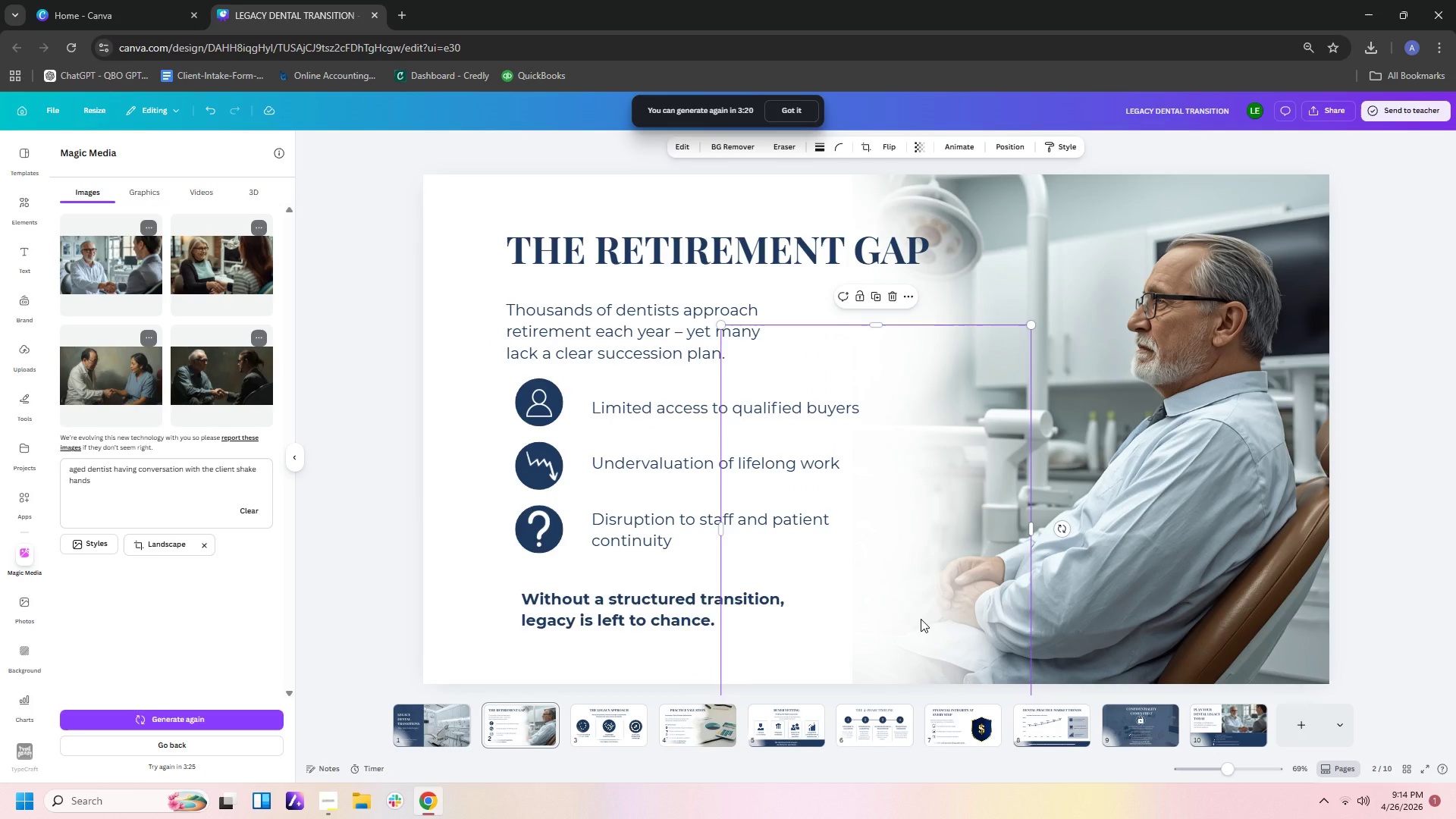 
key(Control+C)
 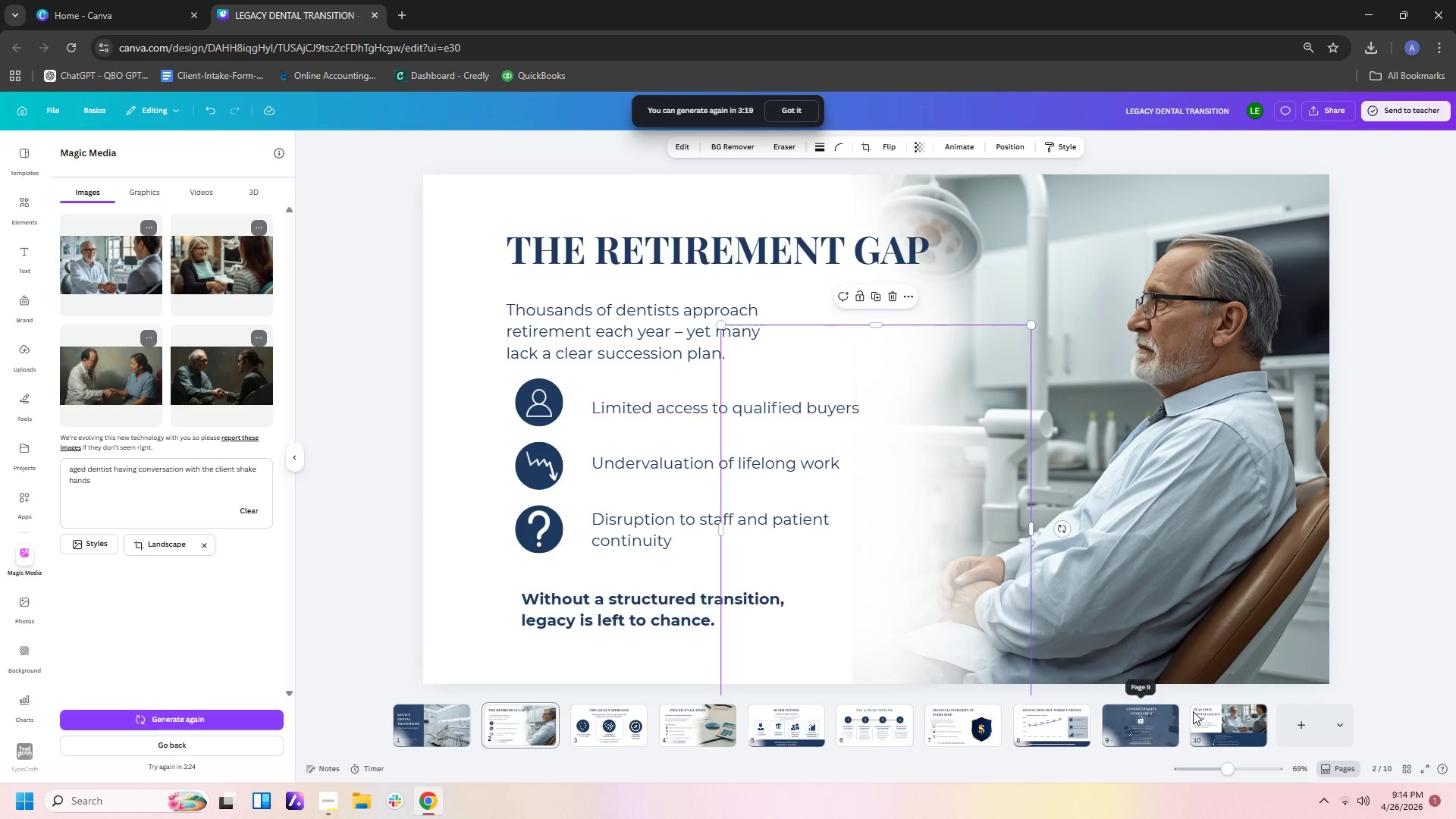 
left_click([1207, 715])
 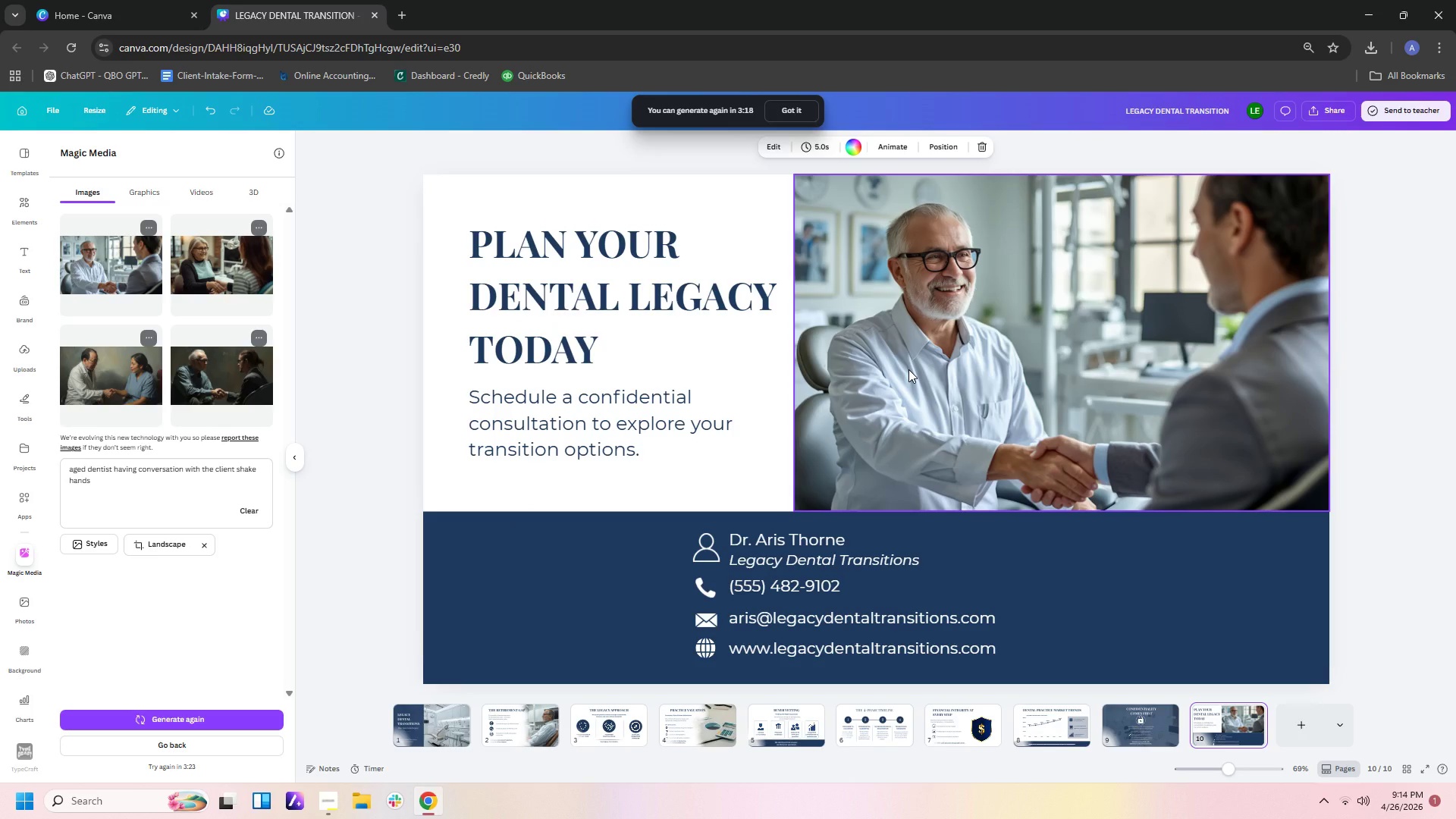 
key(Control+V)
 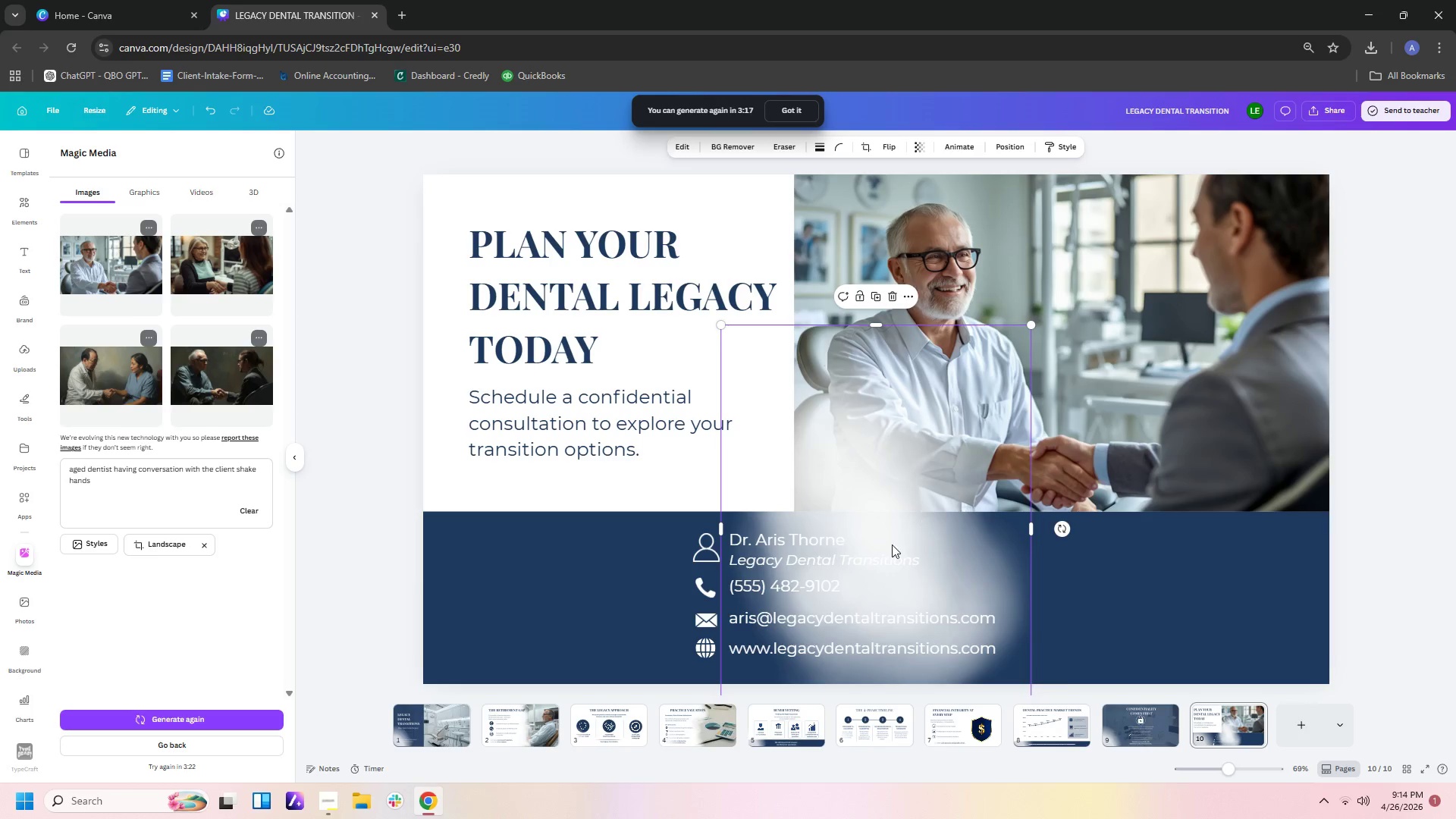 
left_click_drag(start_coordinate=[886, 548], to_coordinate=[821, 416])
 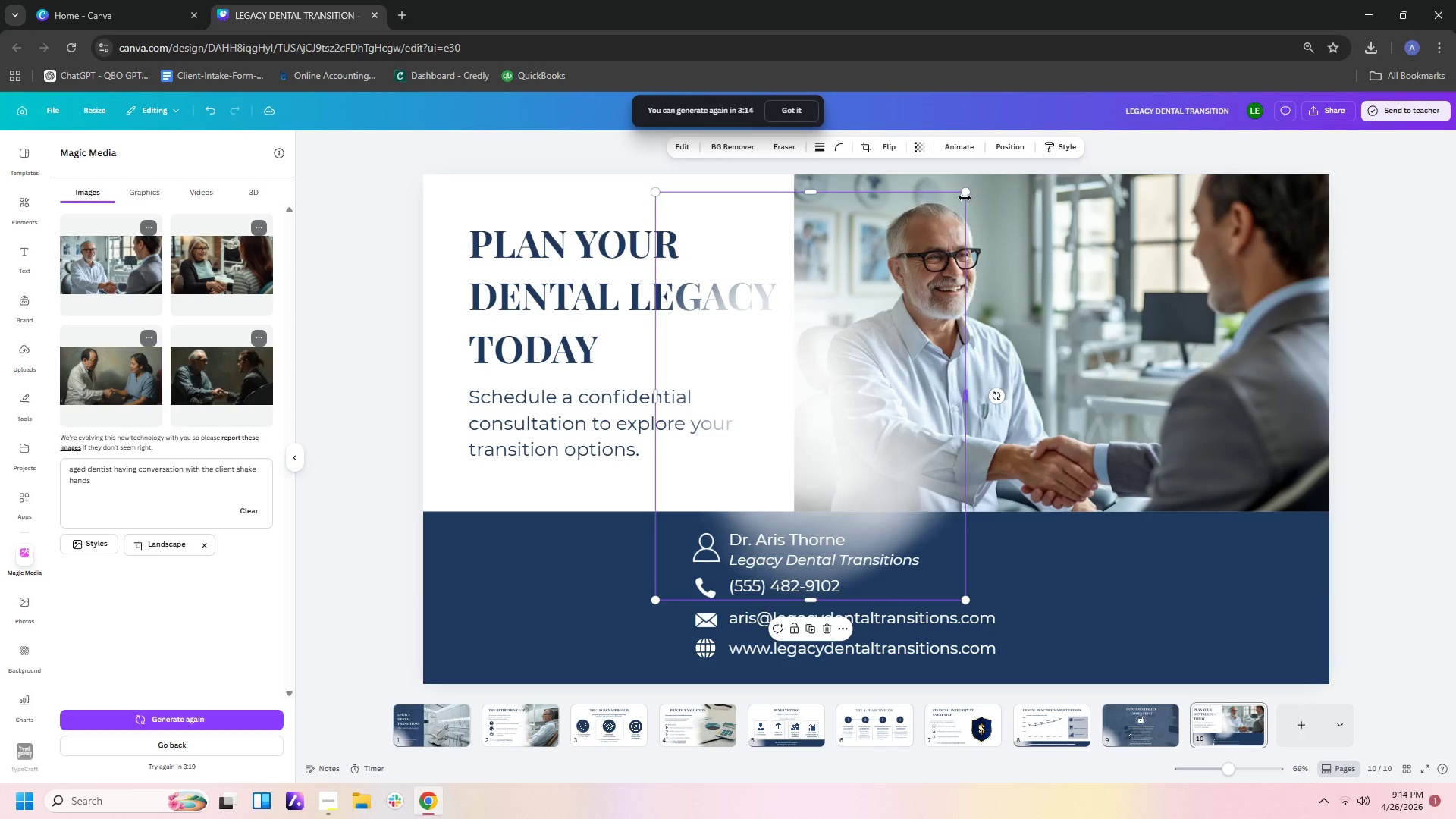 
left_click_drag(start_coordinate=[967, 193], to_coordinate=[837, 419])
 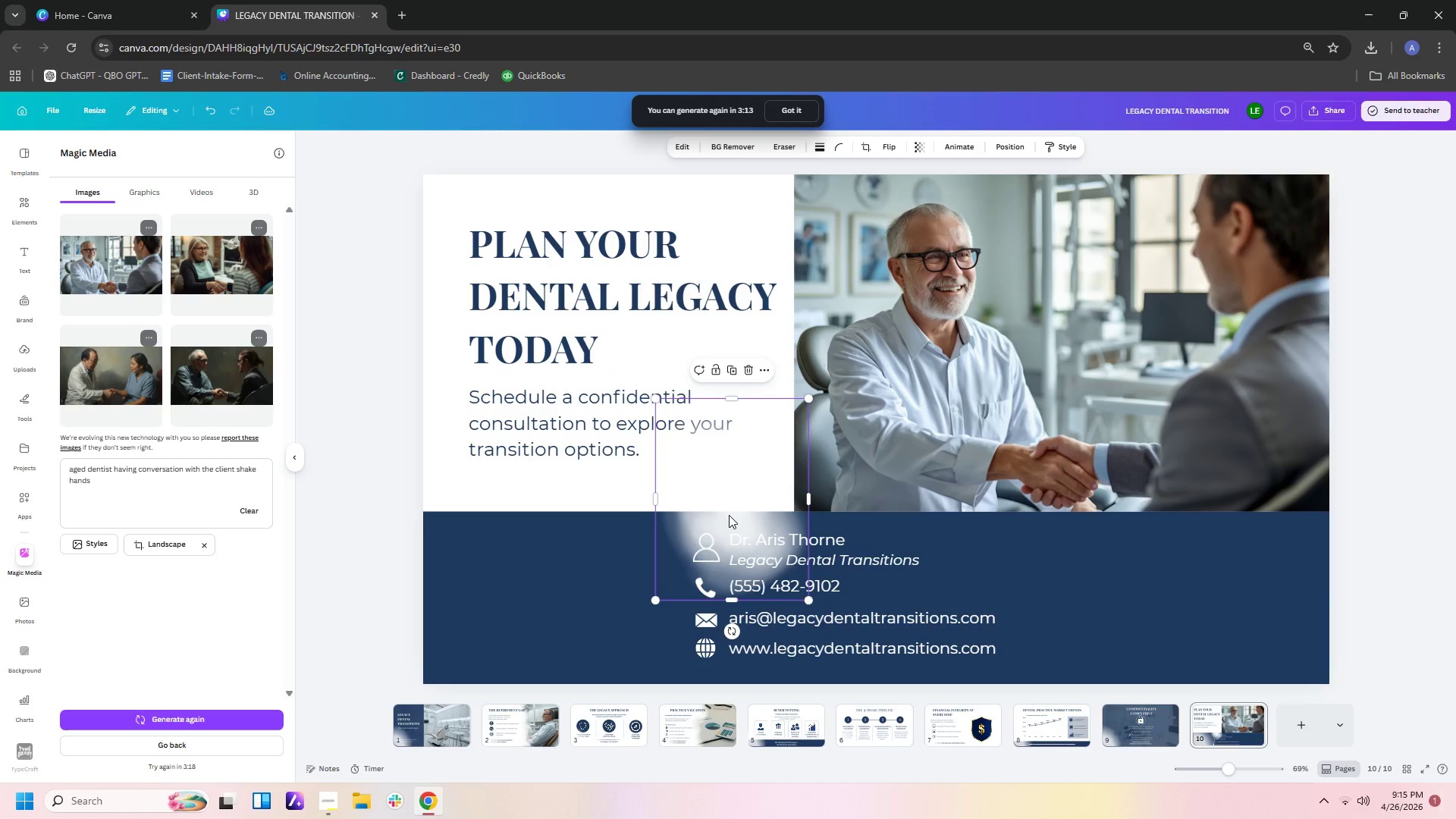 
left_click_drag(start_coordinate=[728, 516], to_coordinate=[787, 453])
 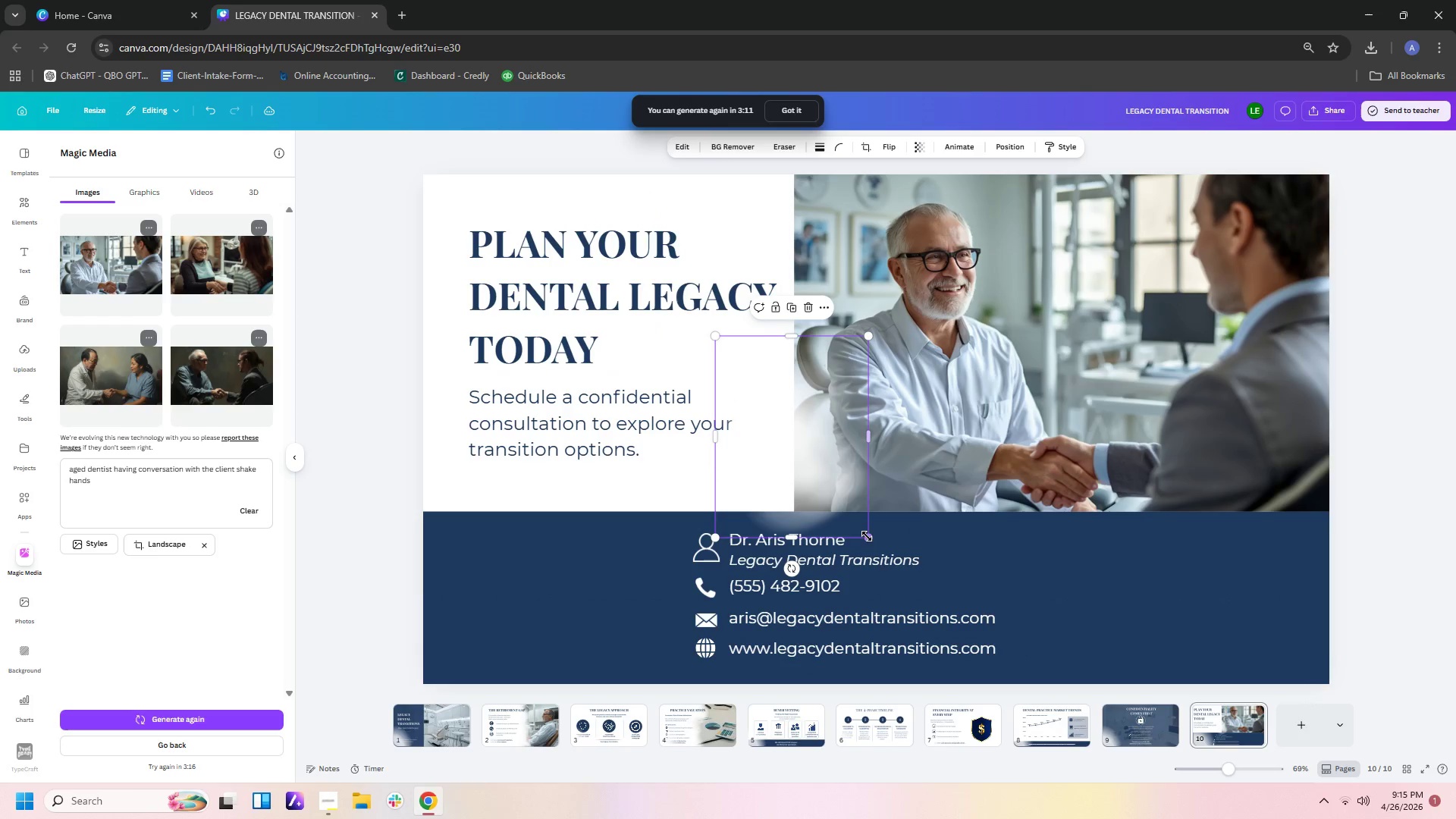 
left_click_drag(start_coordinate=[867, 537], to_coordinate=[830, 482])
 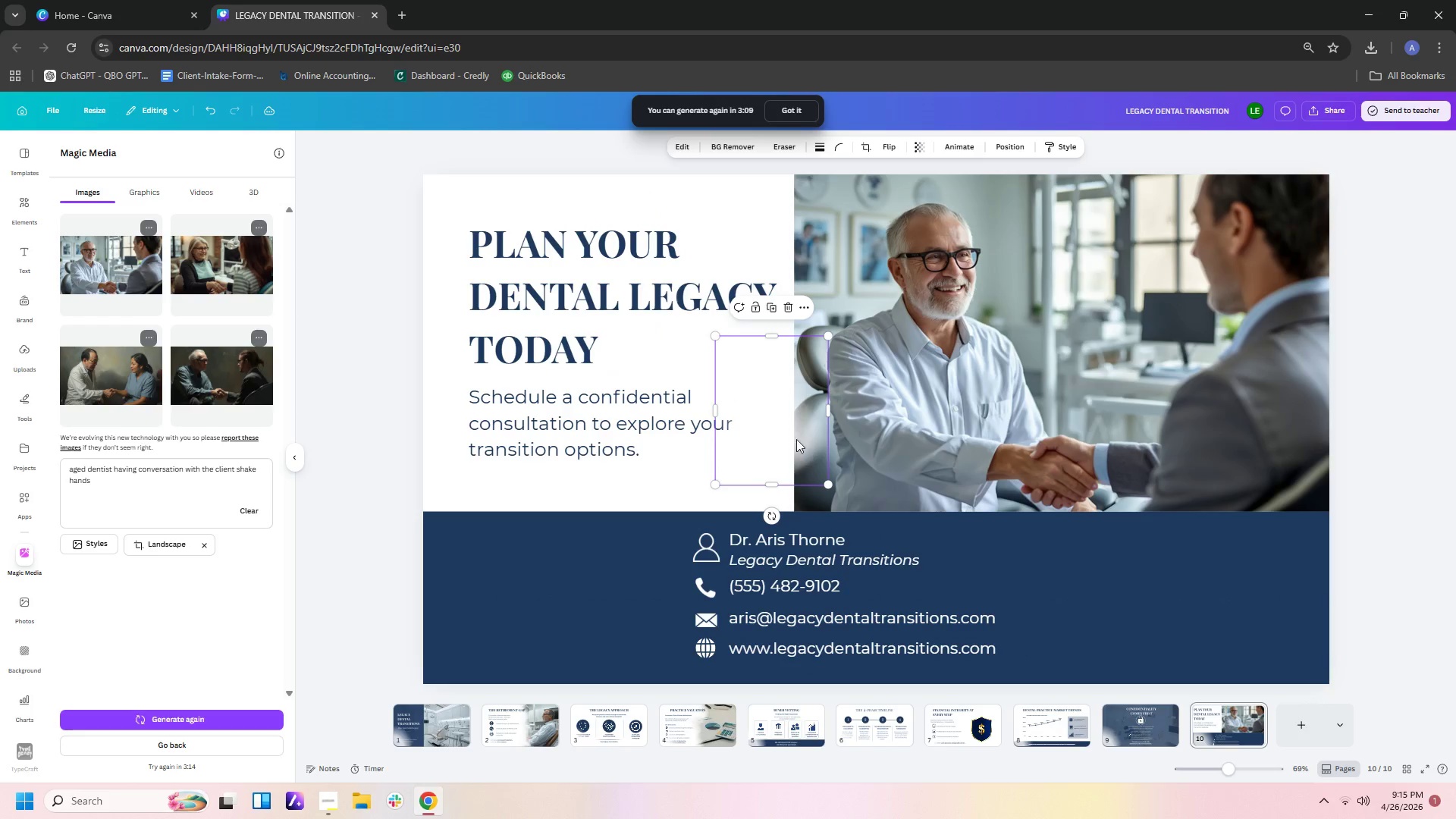 
left_click_drag(start_coordinate=[790, 431], to_coordinate=[811, 464])
 